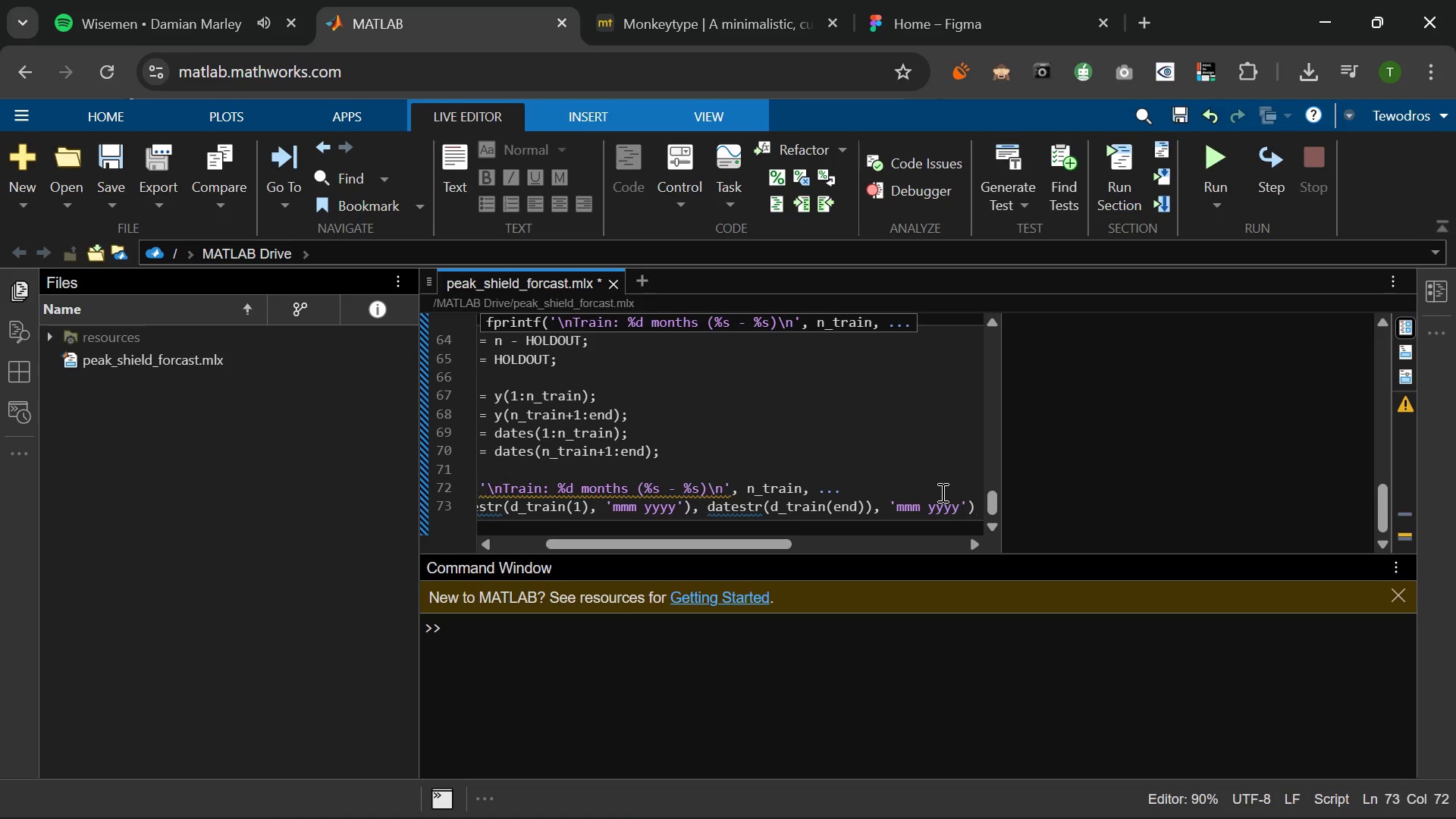 
key(Shift+0)
 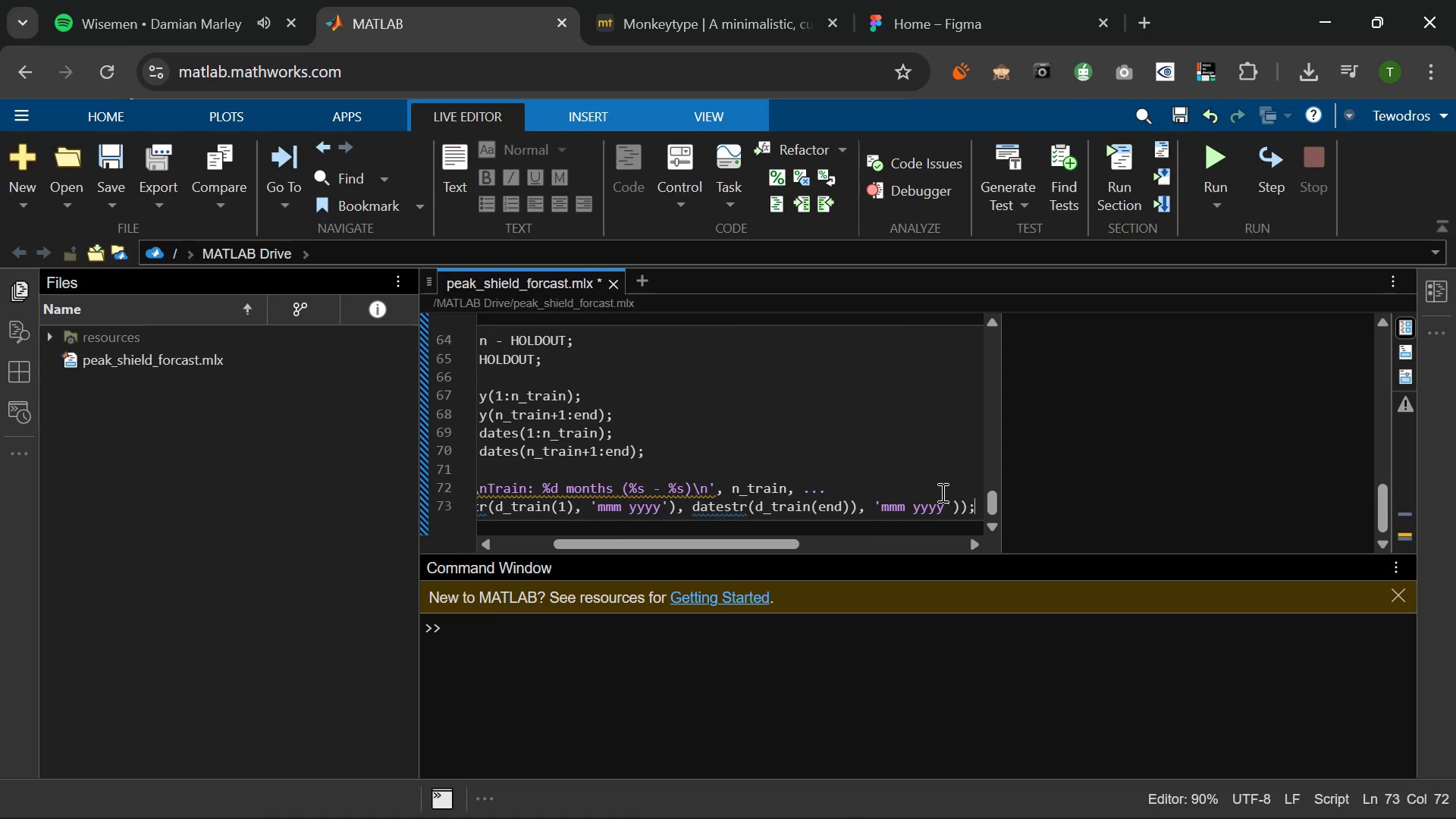 
key(Semicolon)
 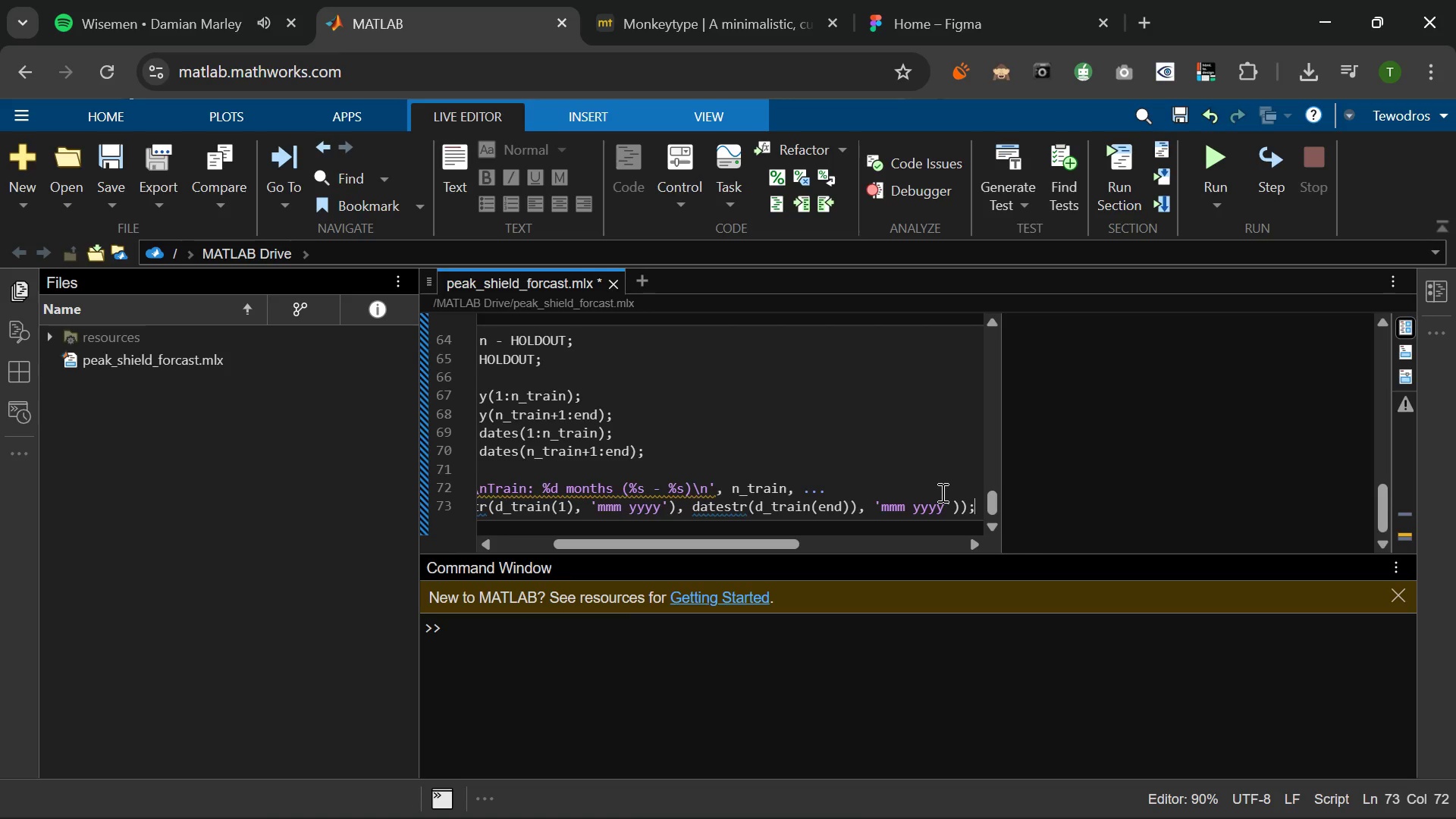 
key(Enter)
 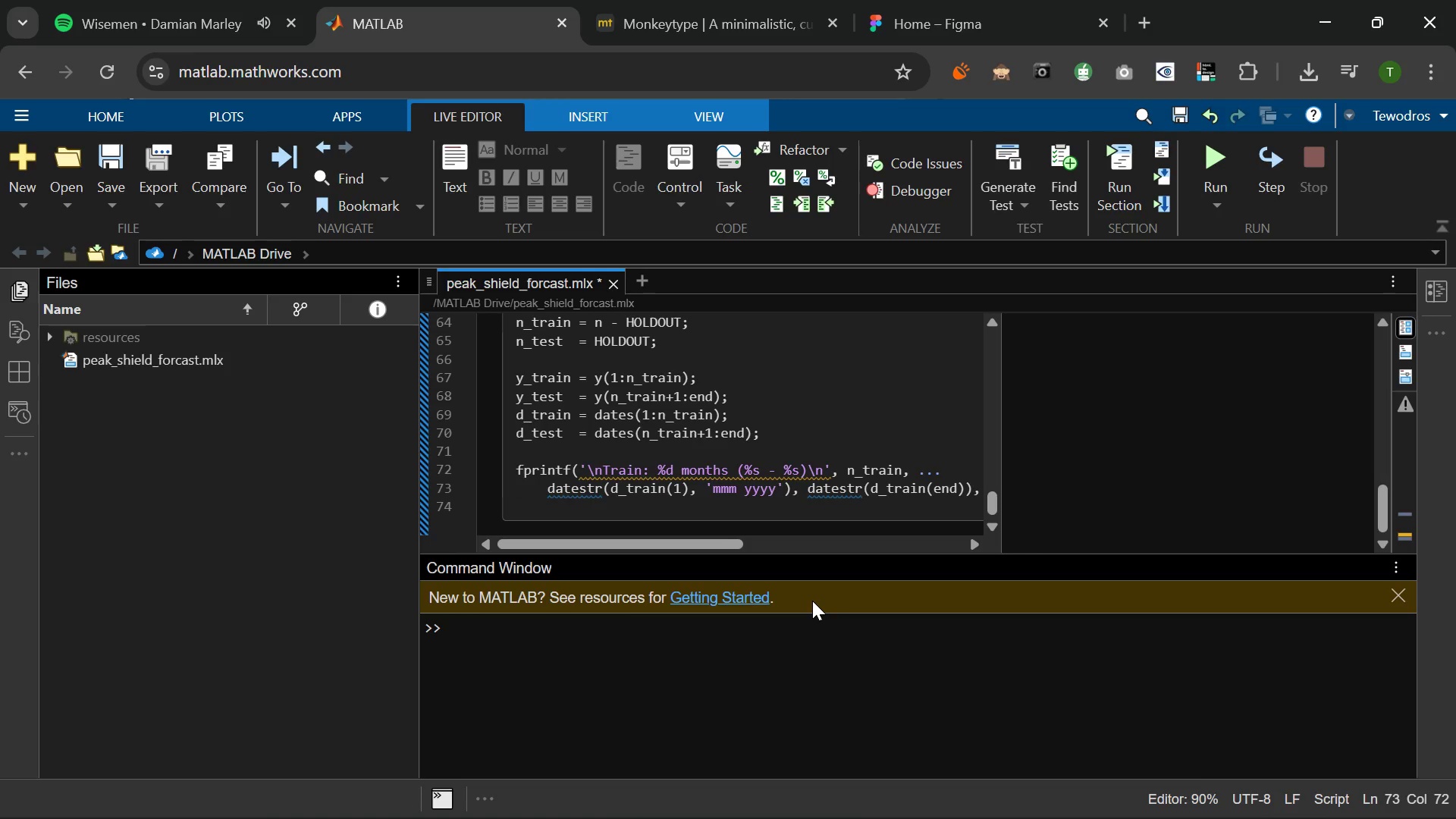 
wait(8.95)
 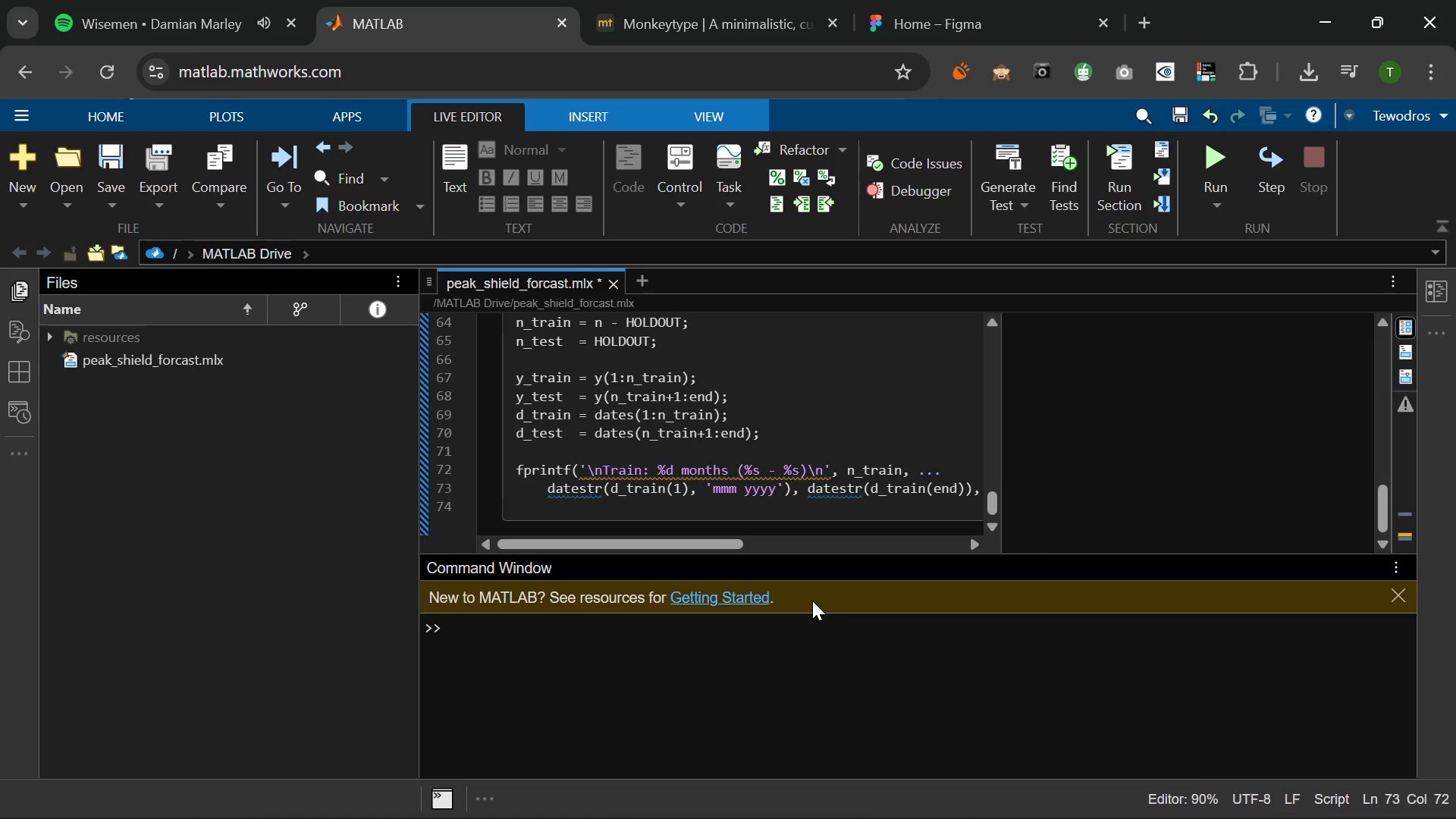 
type(fprintf('Test   : 5d months (%s - %s)
 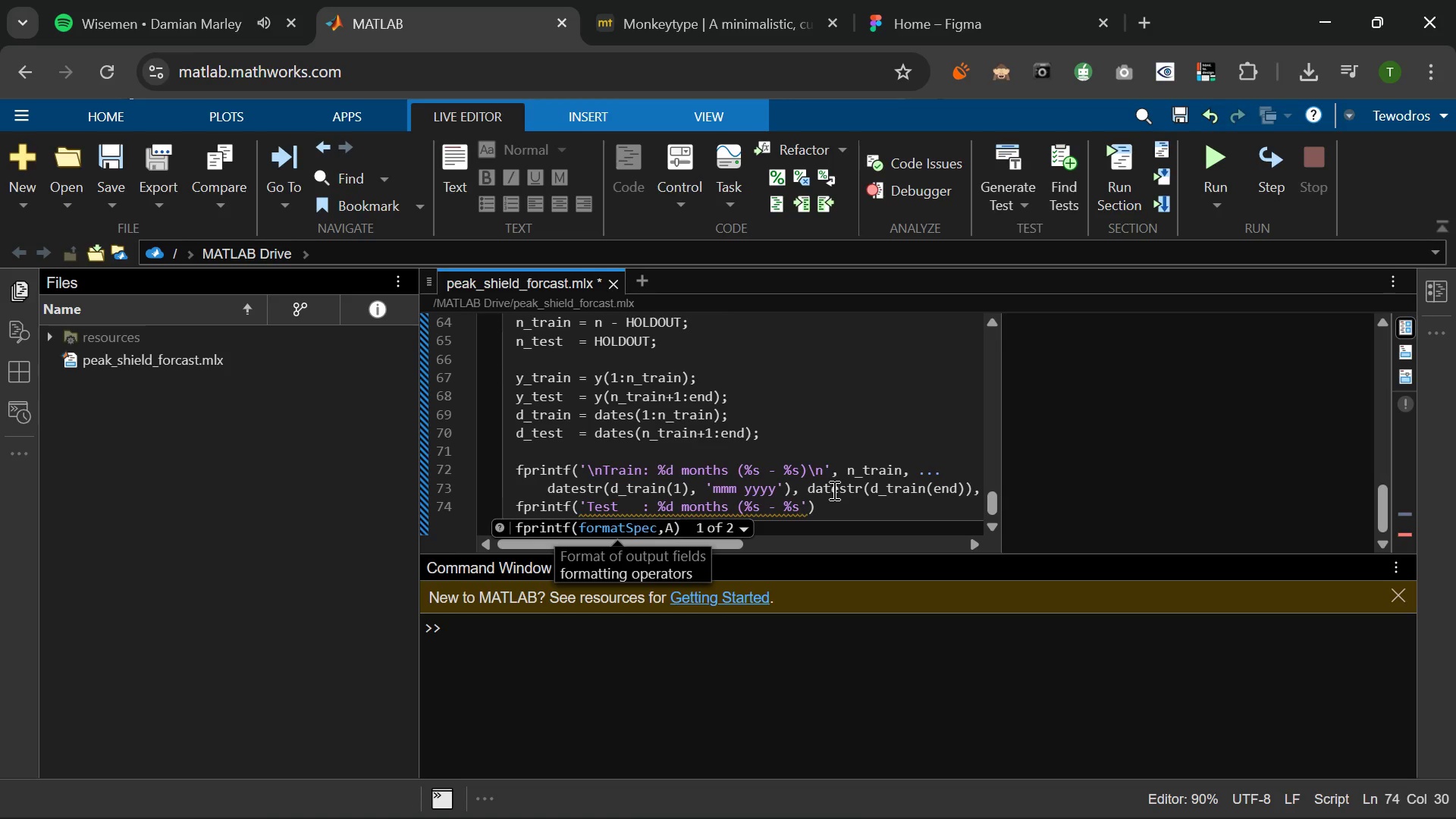 
key(Backslash)
 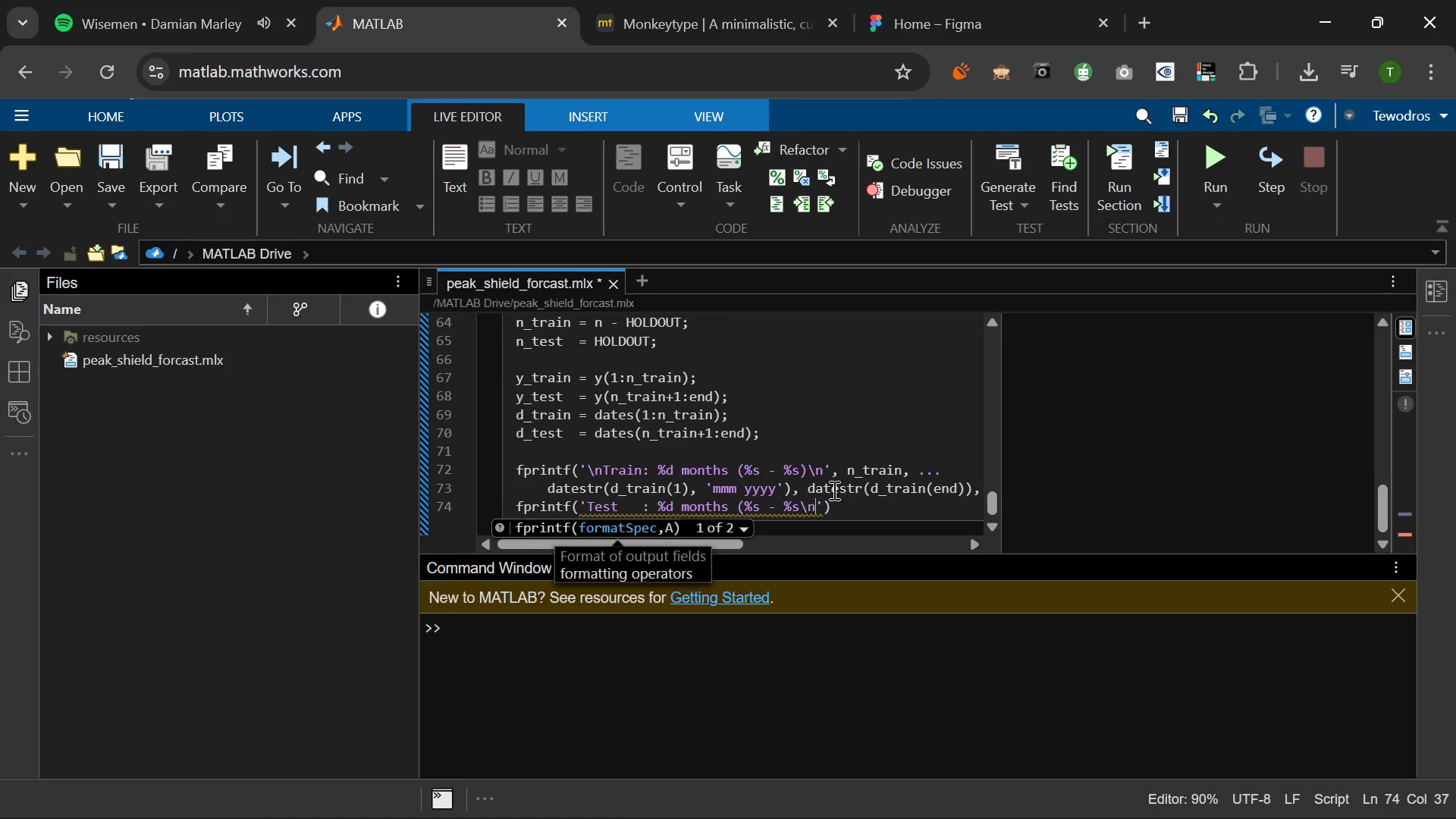 
key(N)
 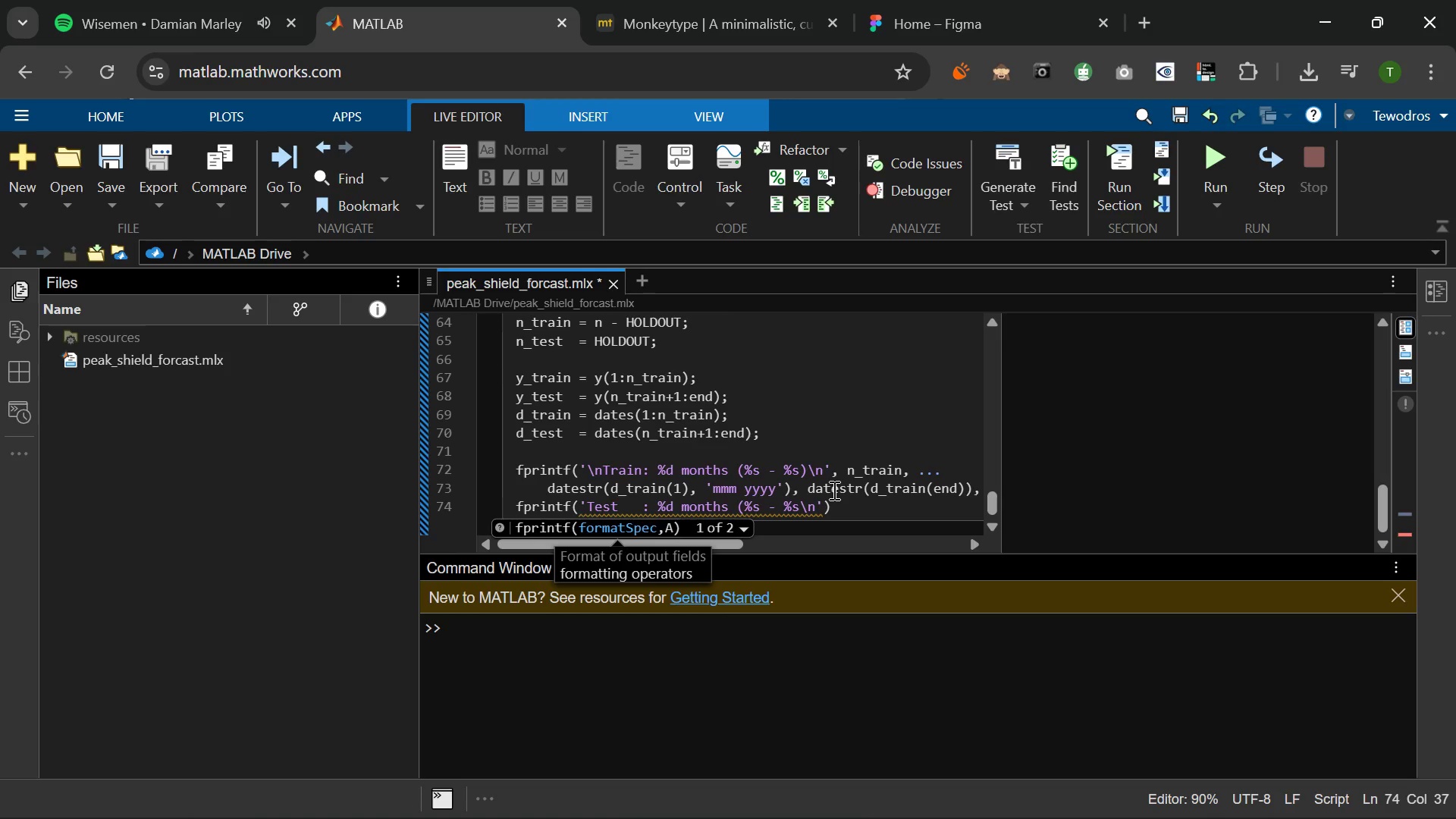 
key(ArrowRight)
 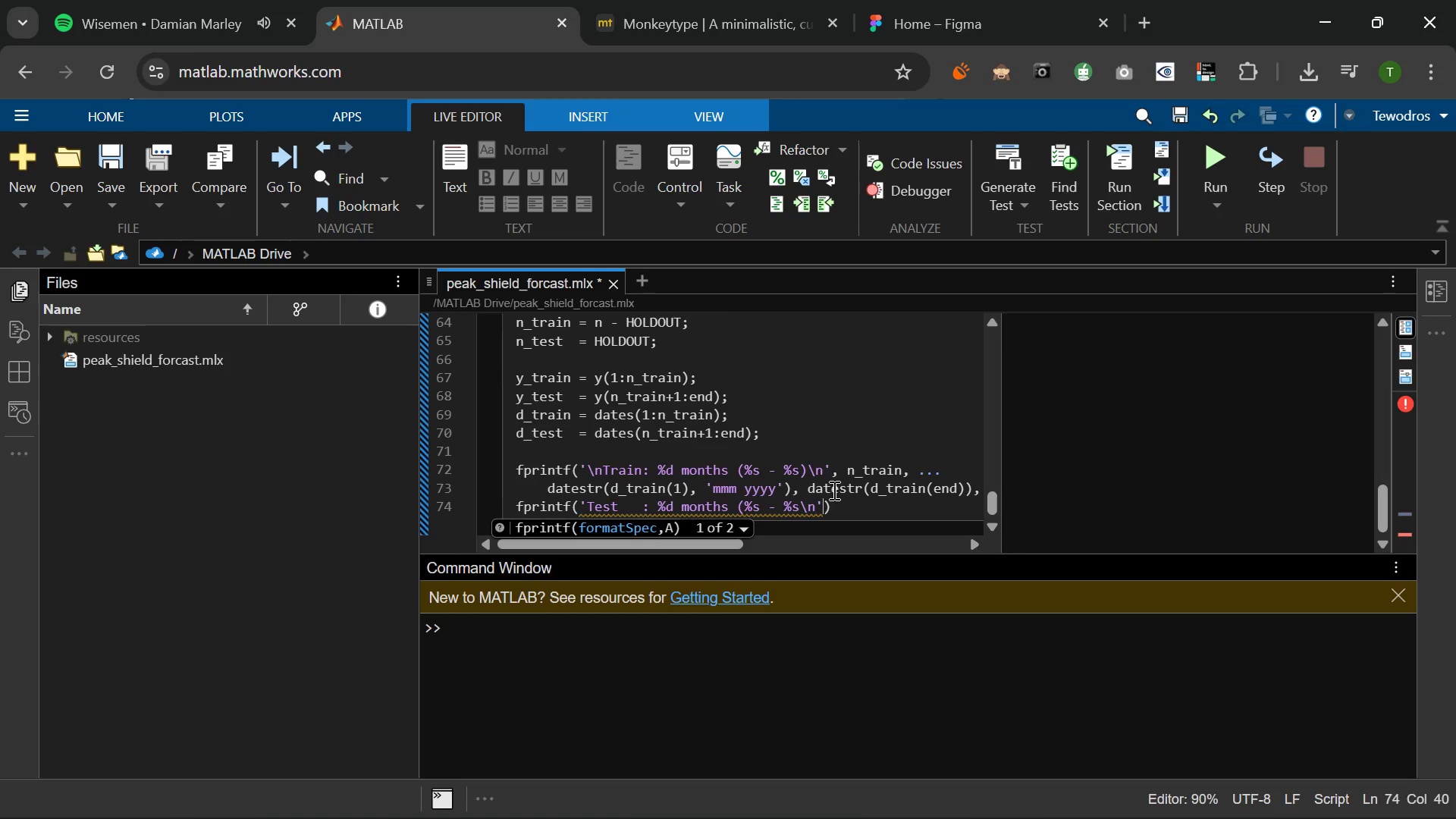 
type(, n+t)
key(Backspace)
key(Backspace)
type(_test, ...)
 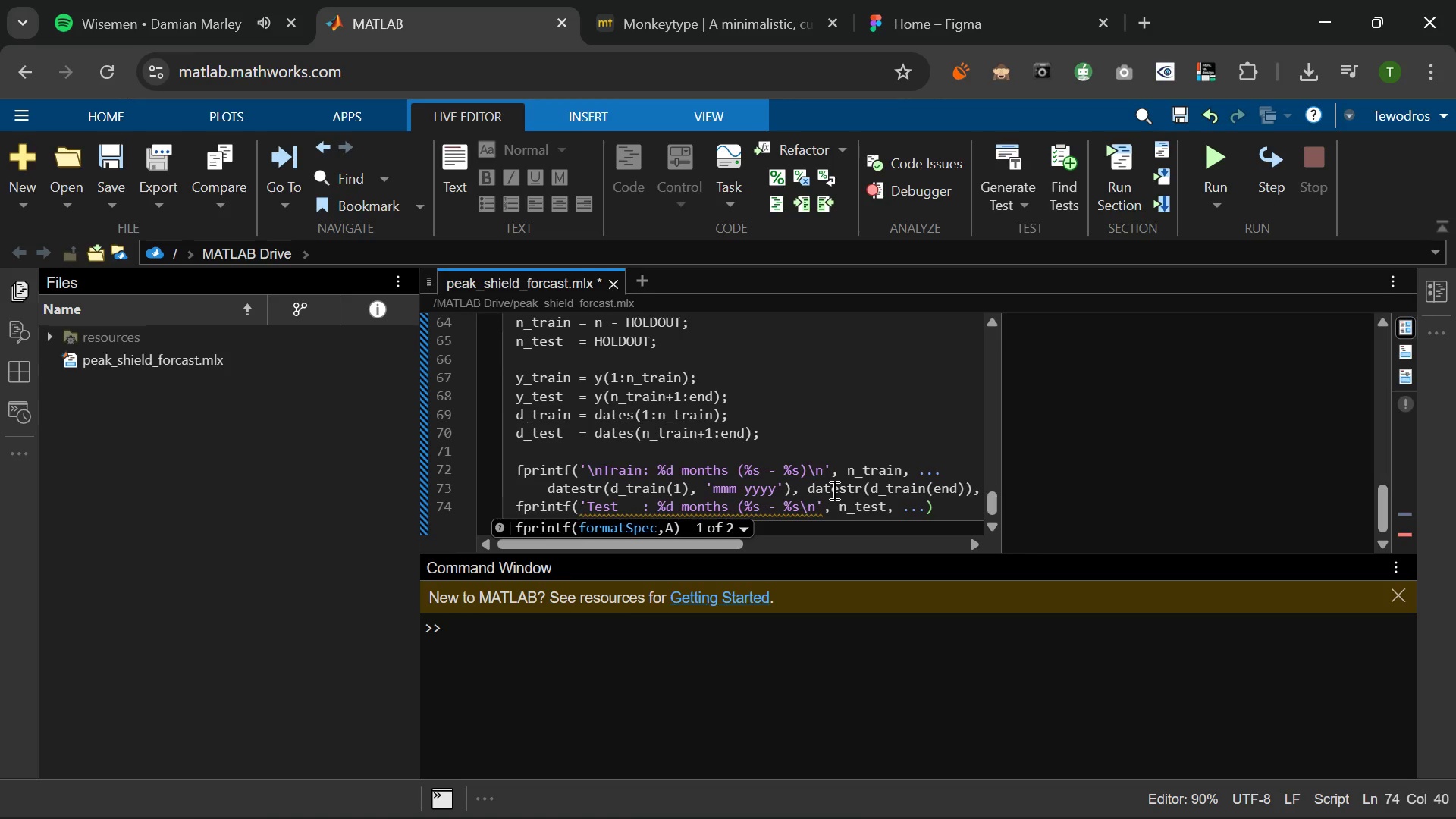 
key(Enter)
 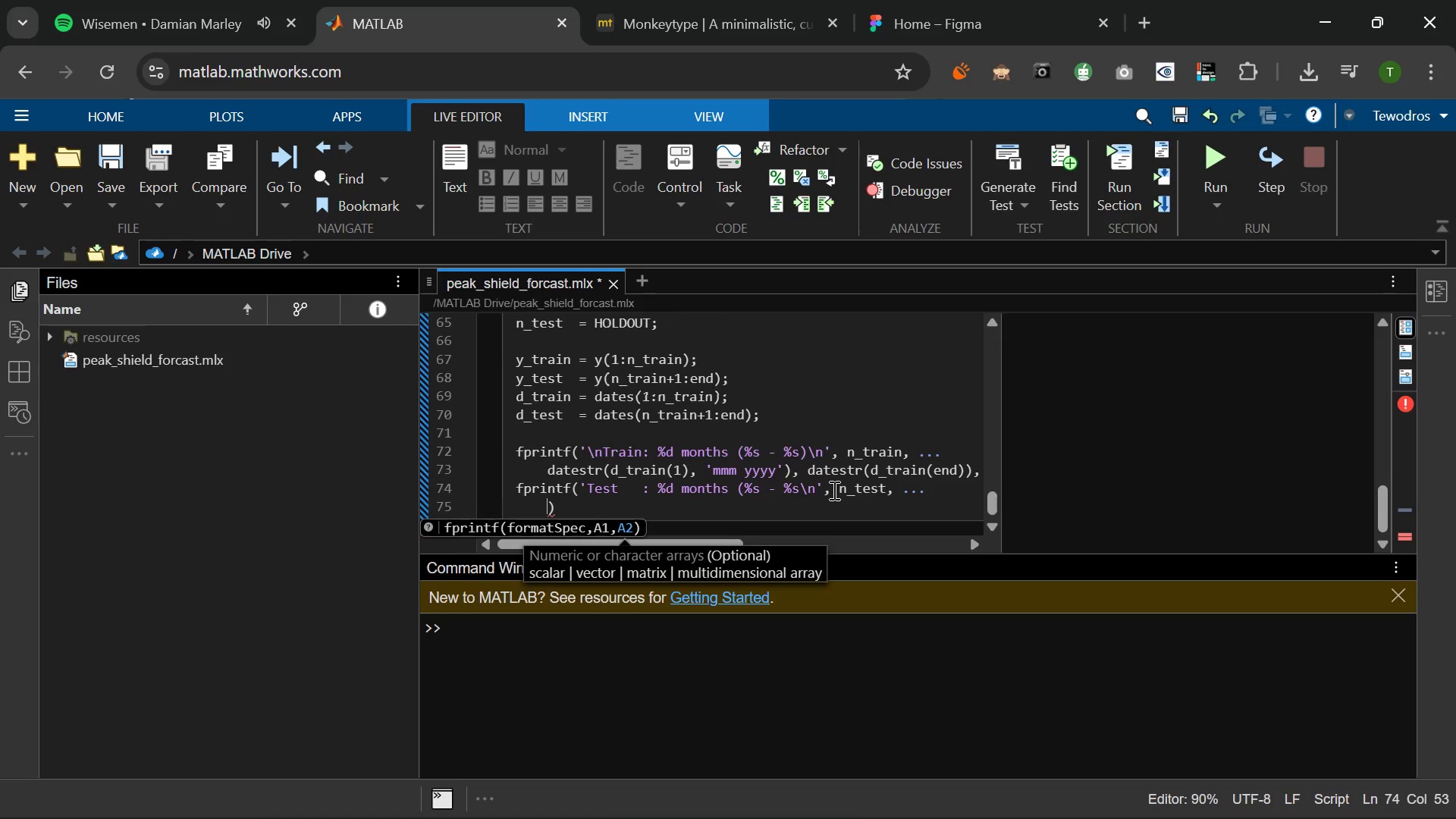 
type(datestr(d_test(1)
 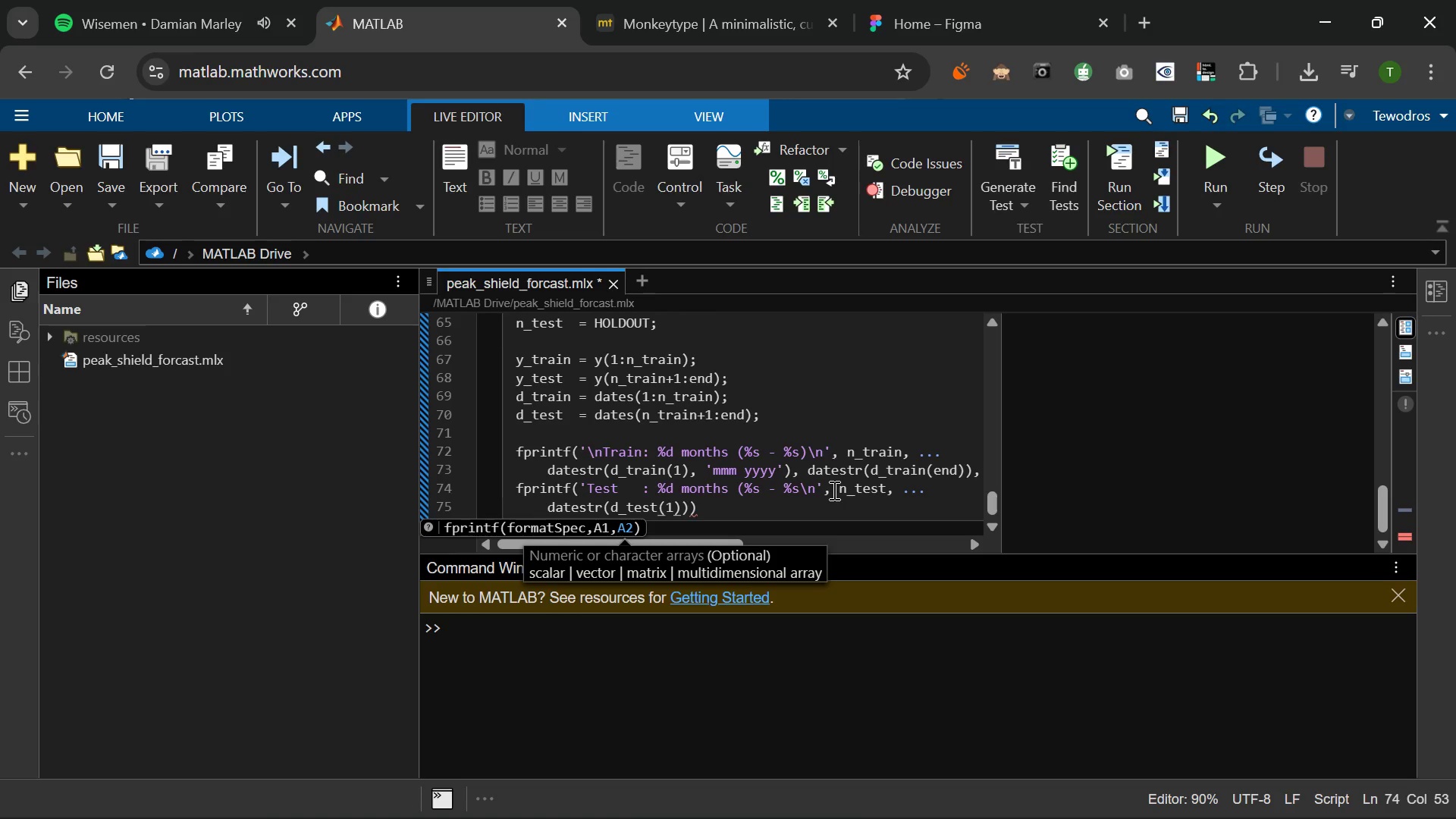 
key(ArrowRight)
 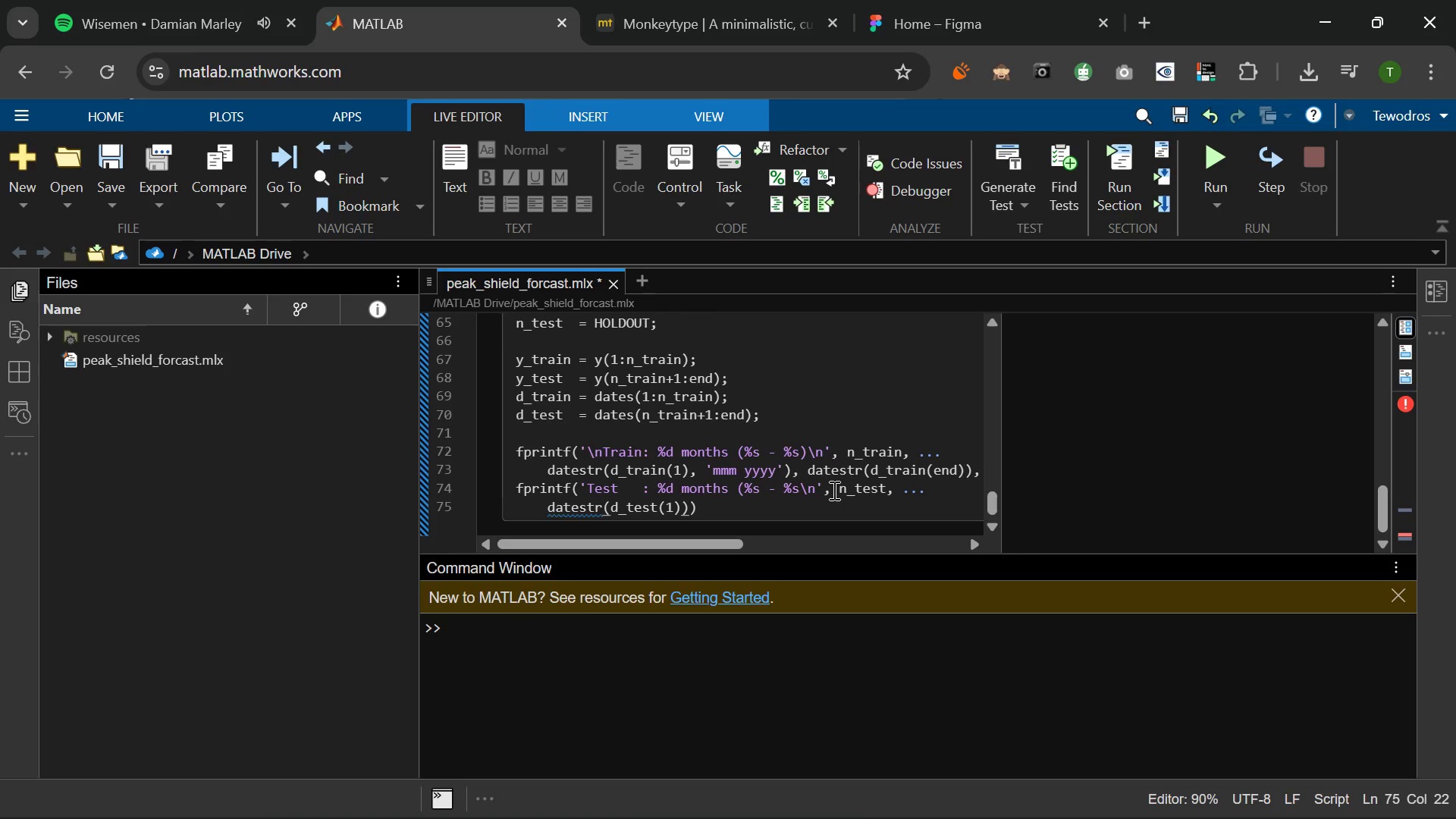 
key(Comma)
 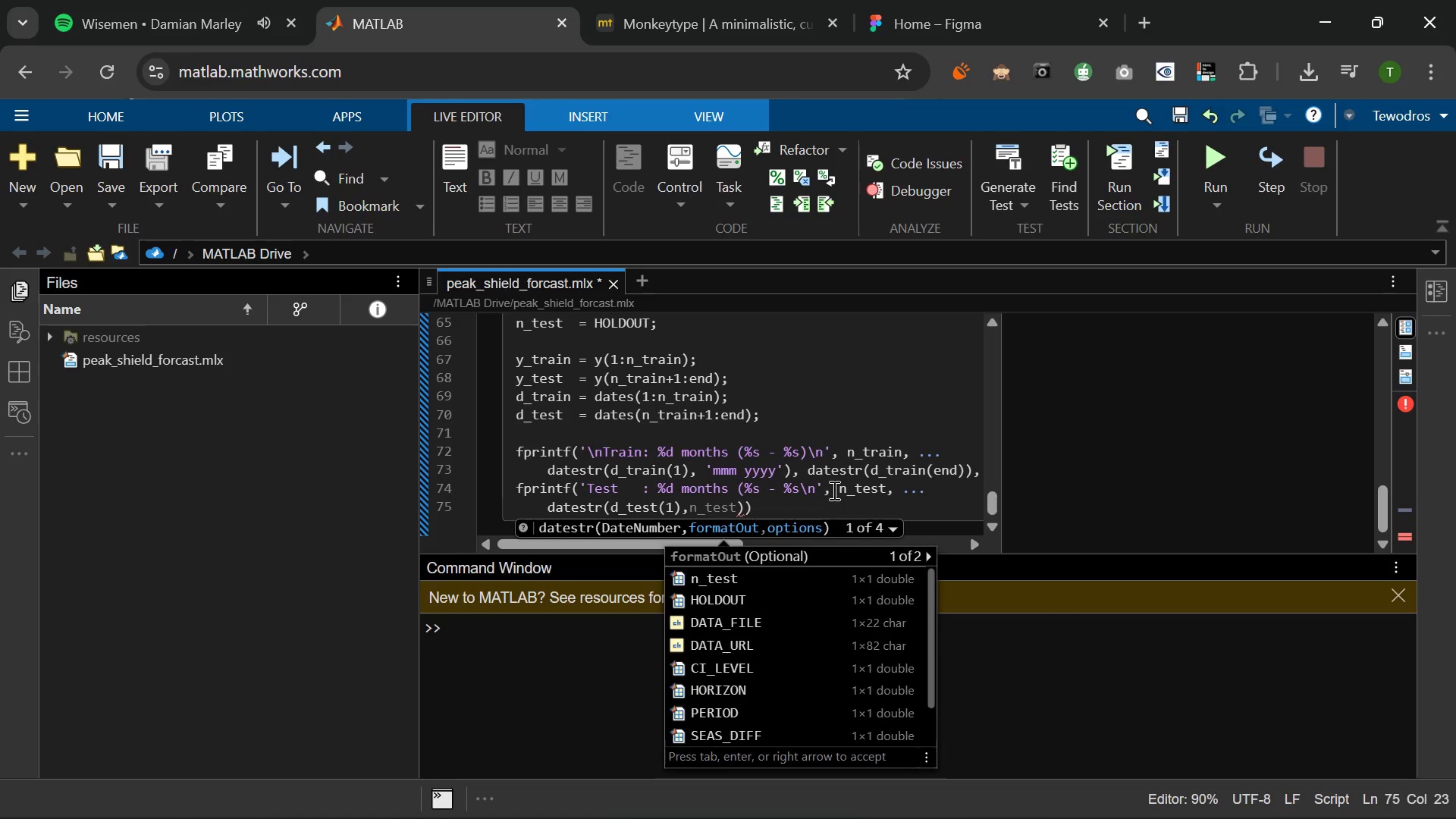 
wait(5.59)
 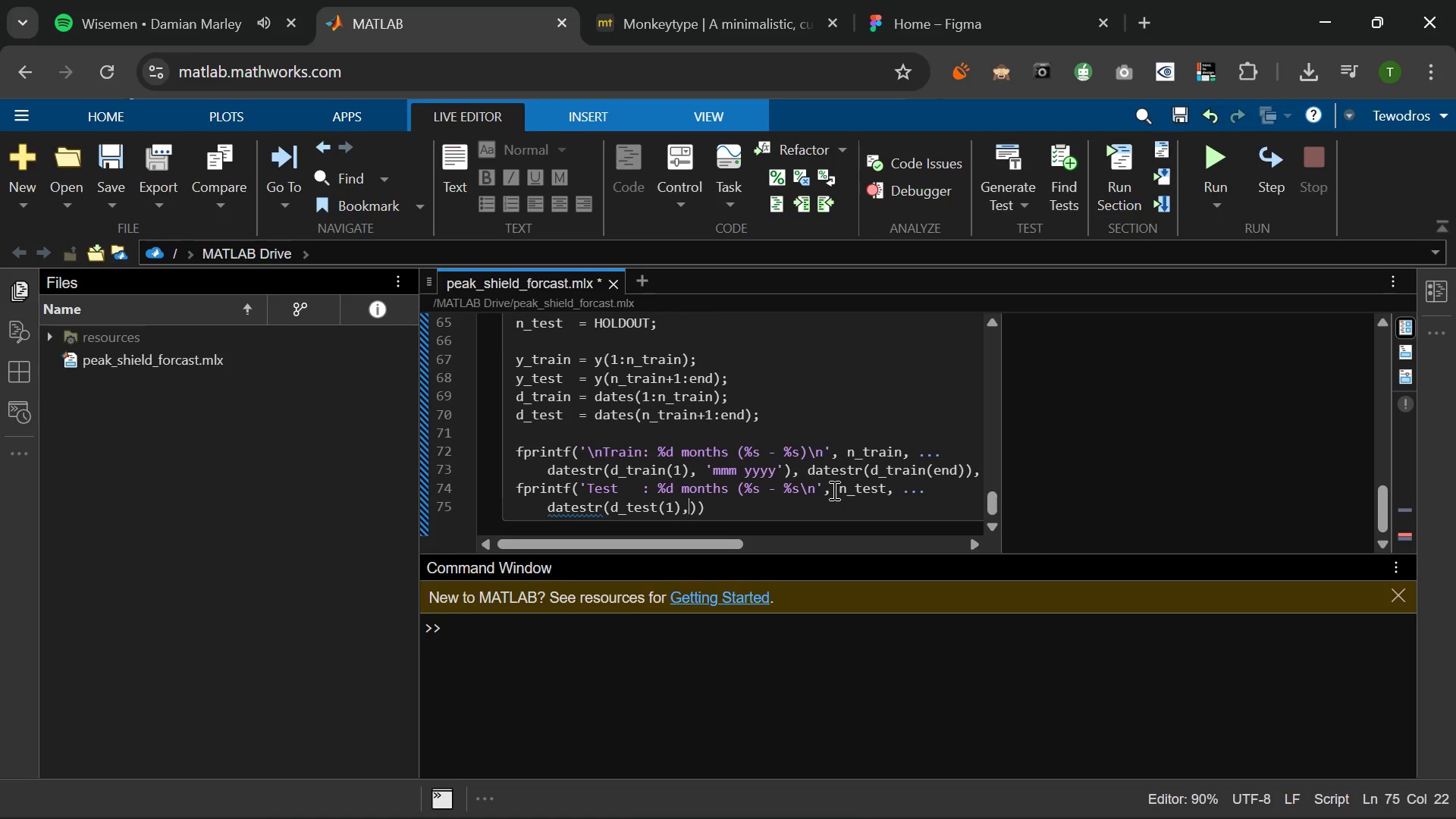 
type( 'mmm yyyy)
 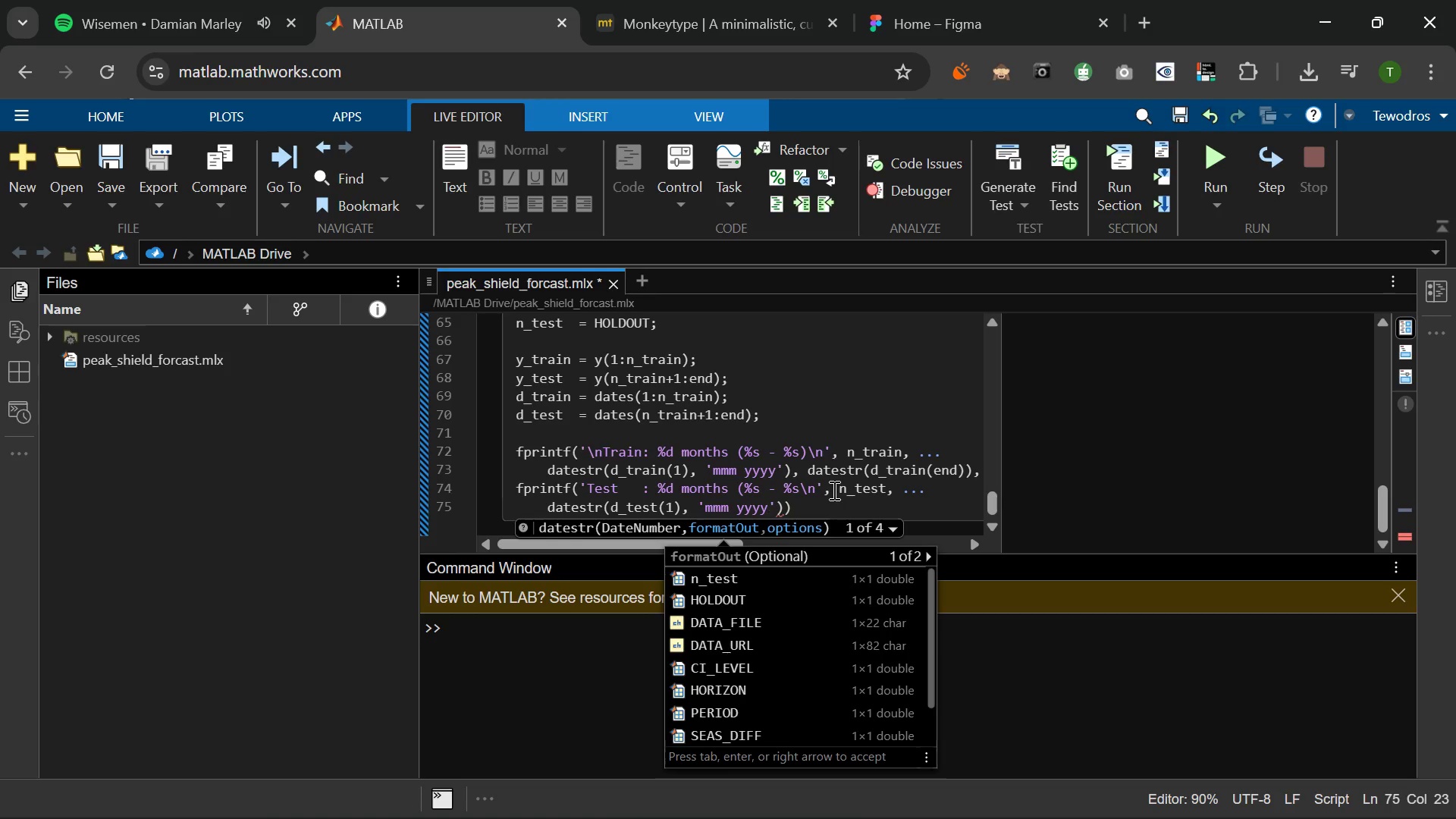 
key(ArrowRight)
 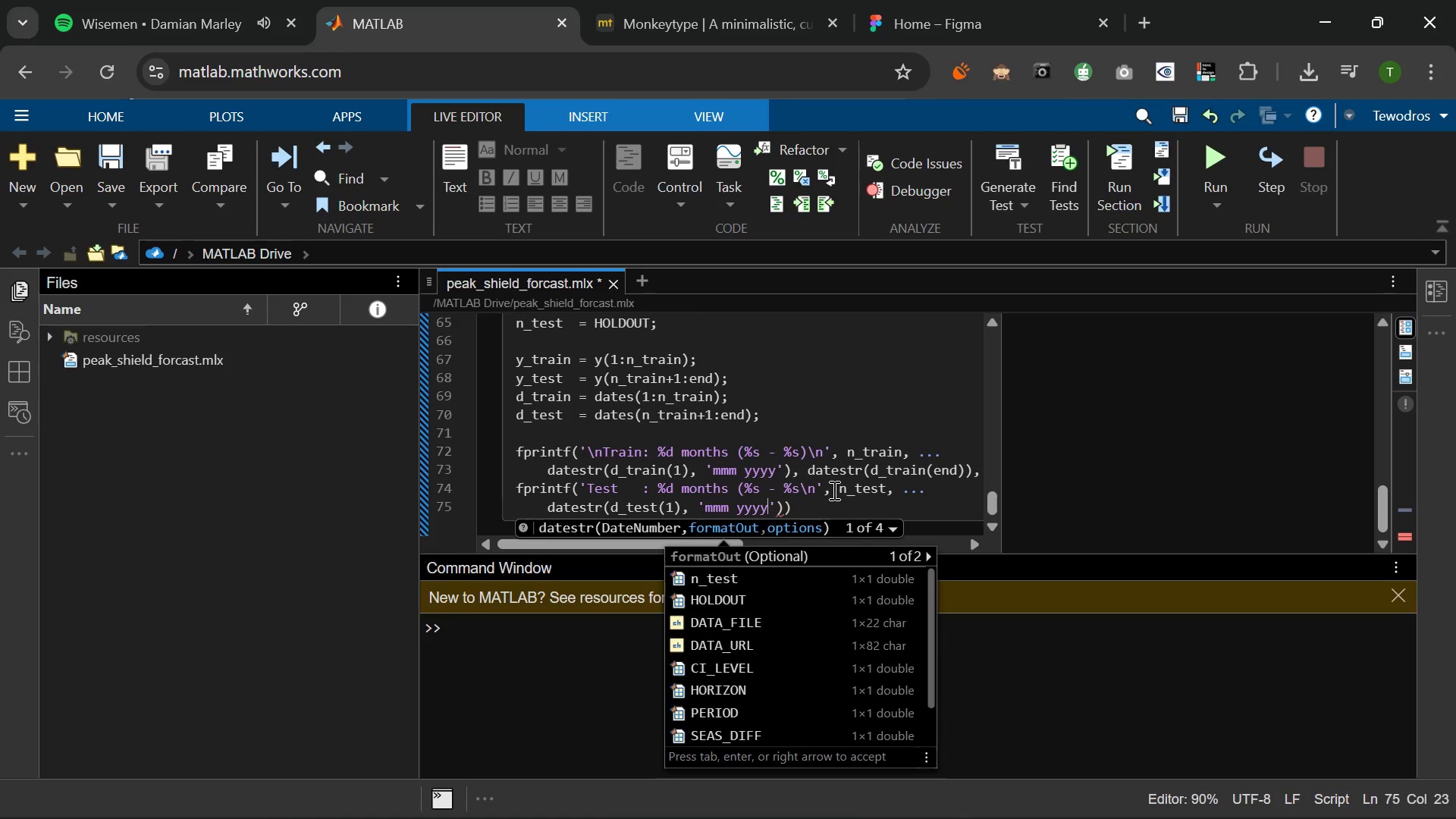 
key(ArrowRight)
 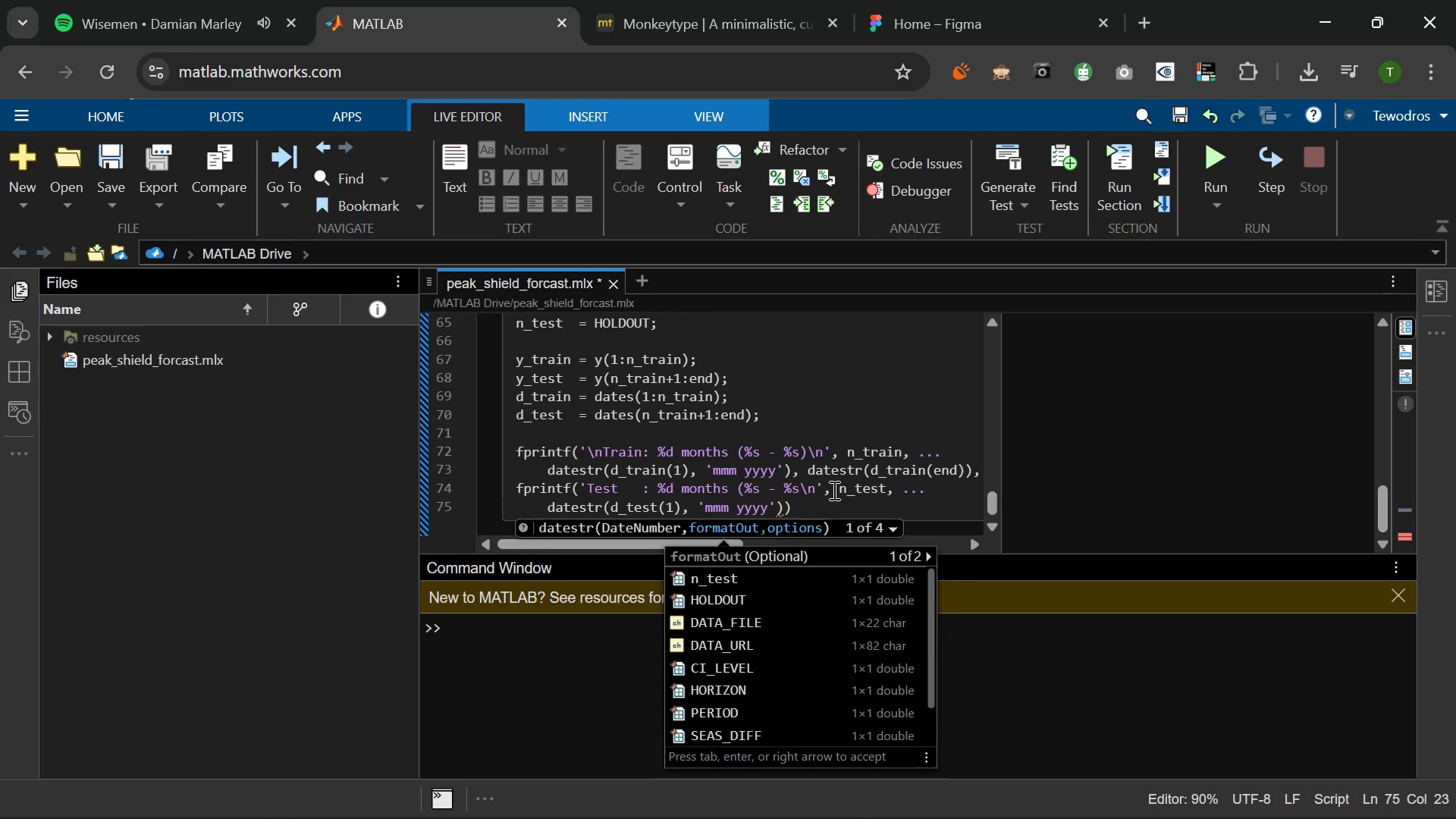 
key(ArrowRight)
 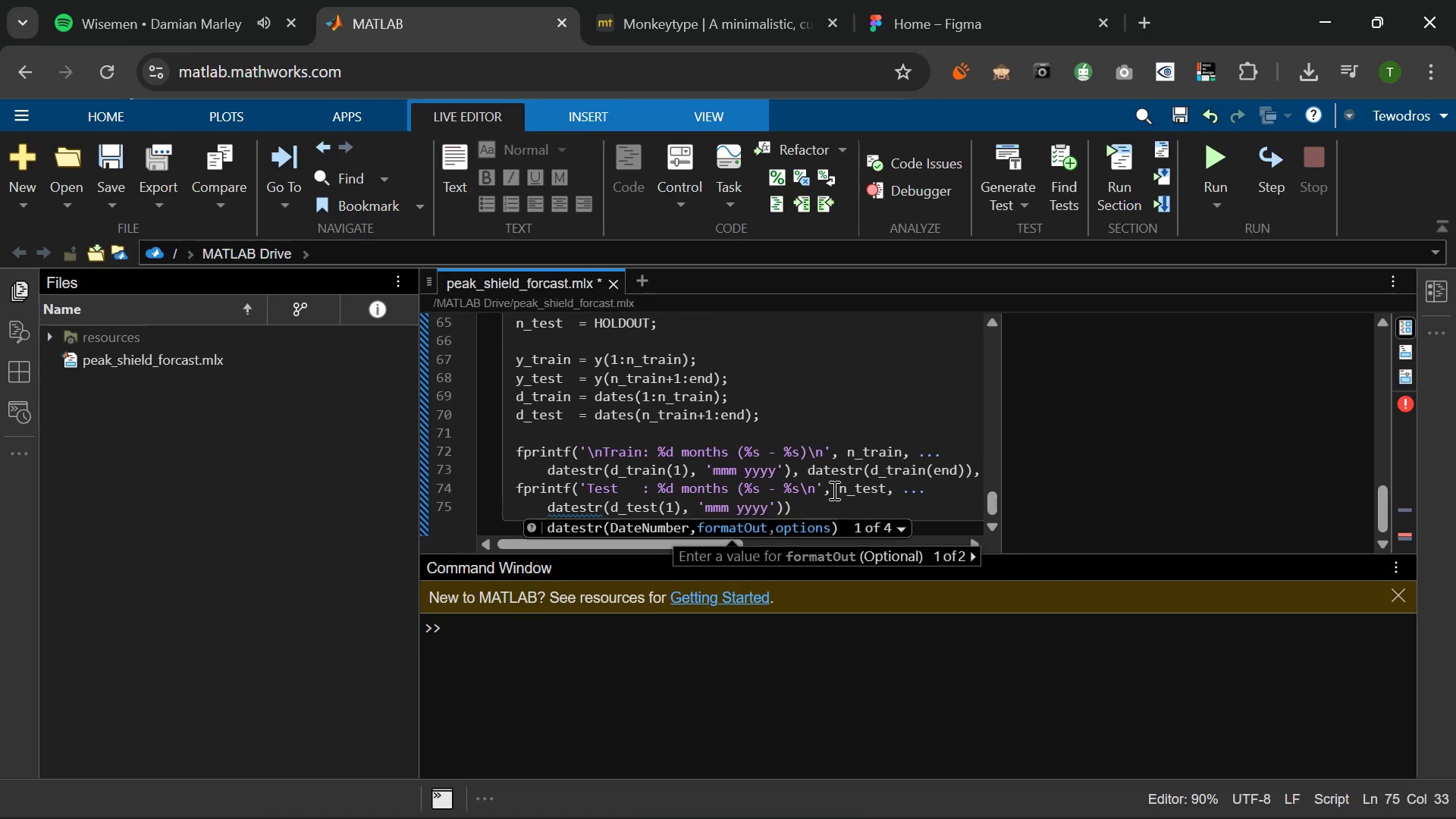 
key(ArrowRight)
 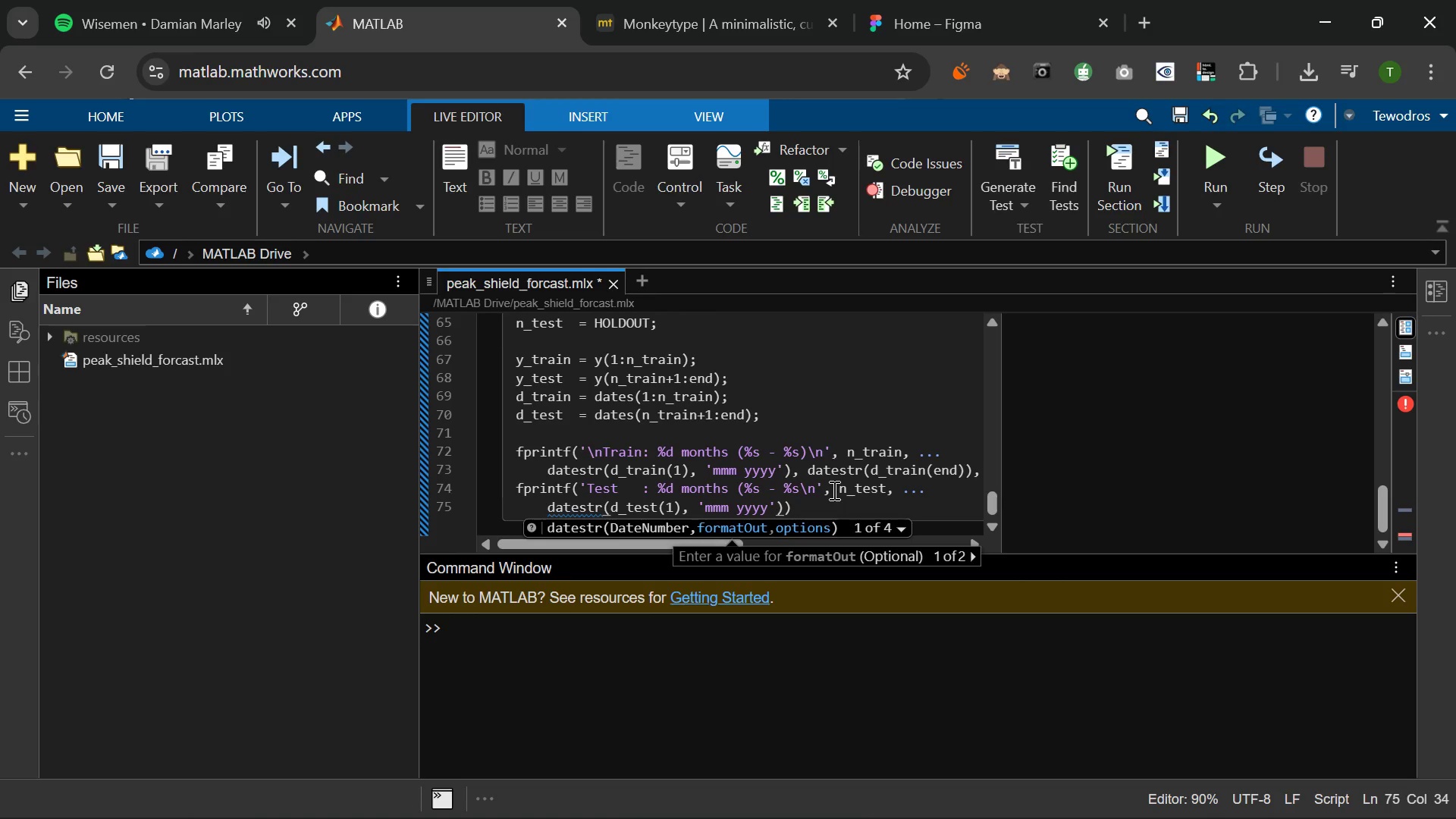 
key(ArrowRight)
 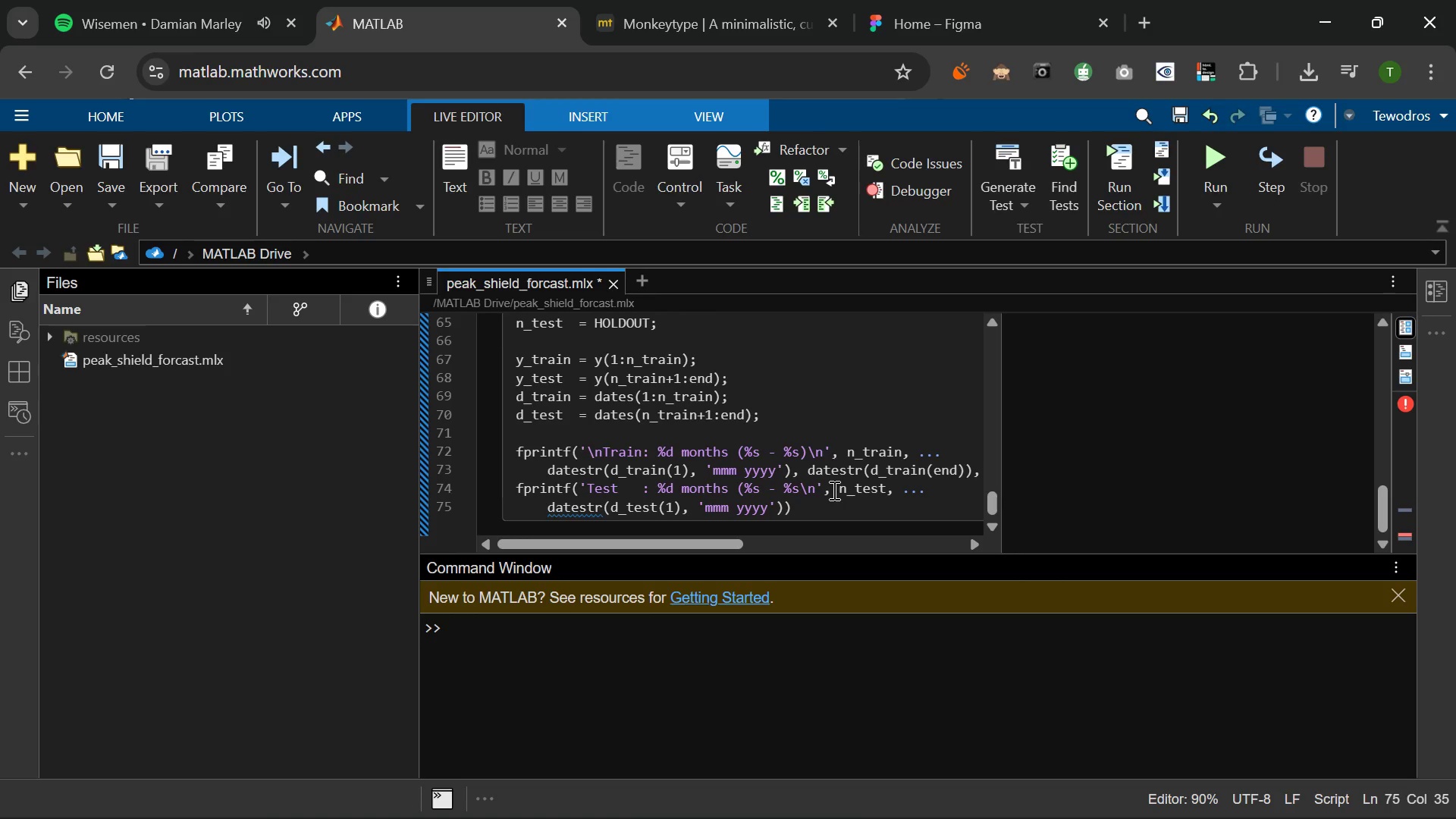 
type(, datese)
key(Backspace)
type(tr(d_test(end)
 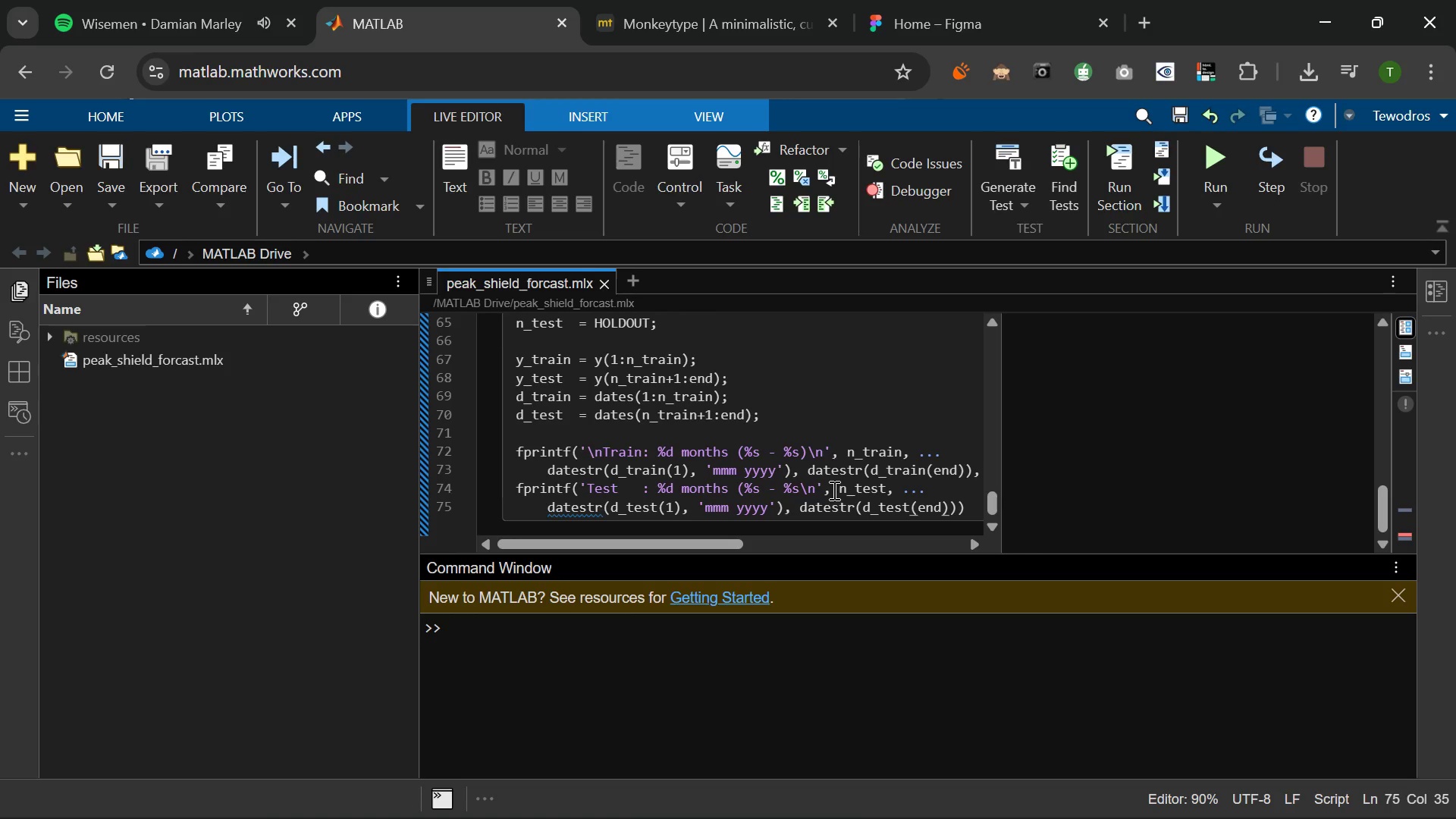 
key(ArrowRight)
 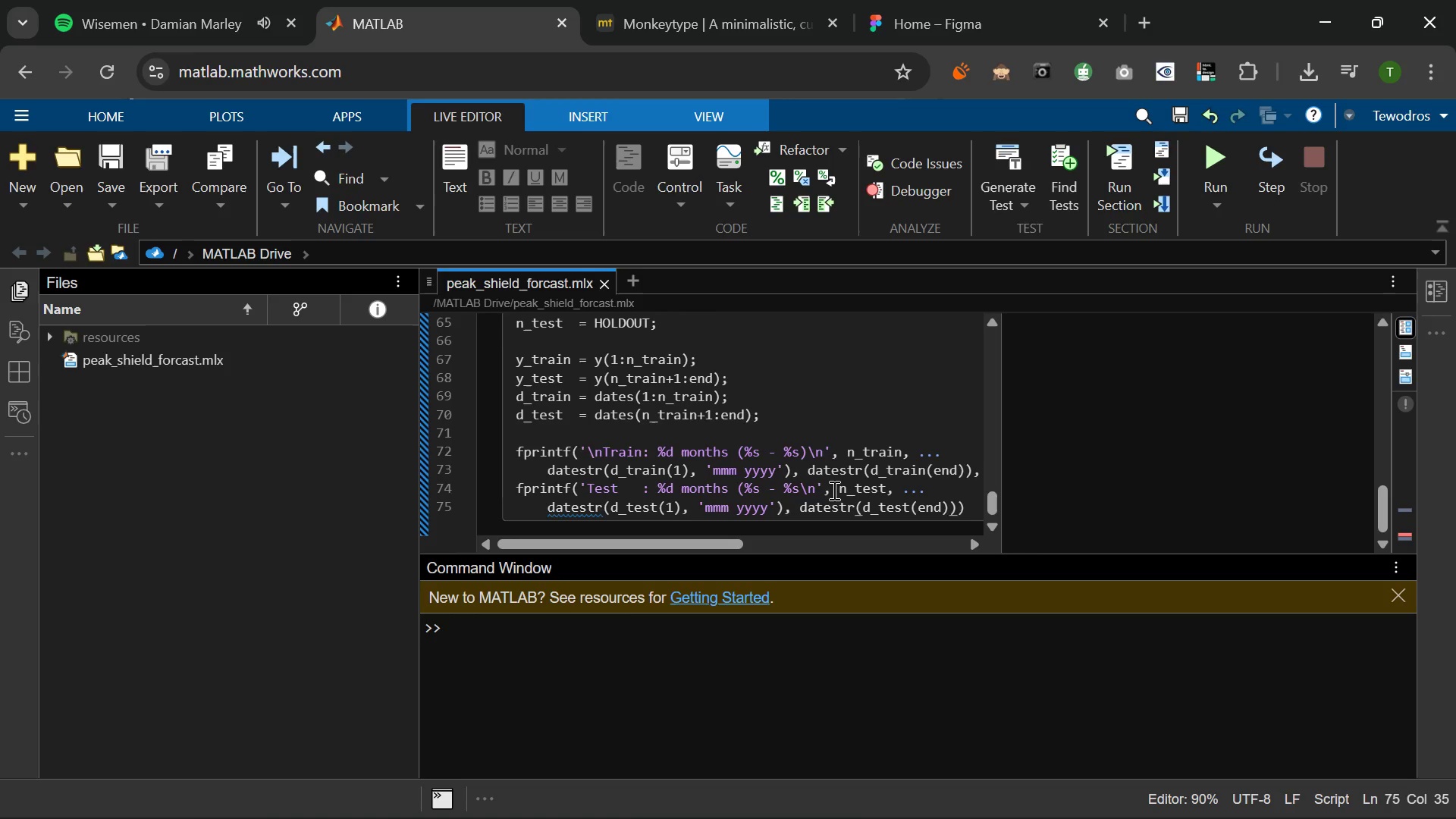 
type(, 'mmm yyyy)
 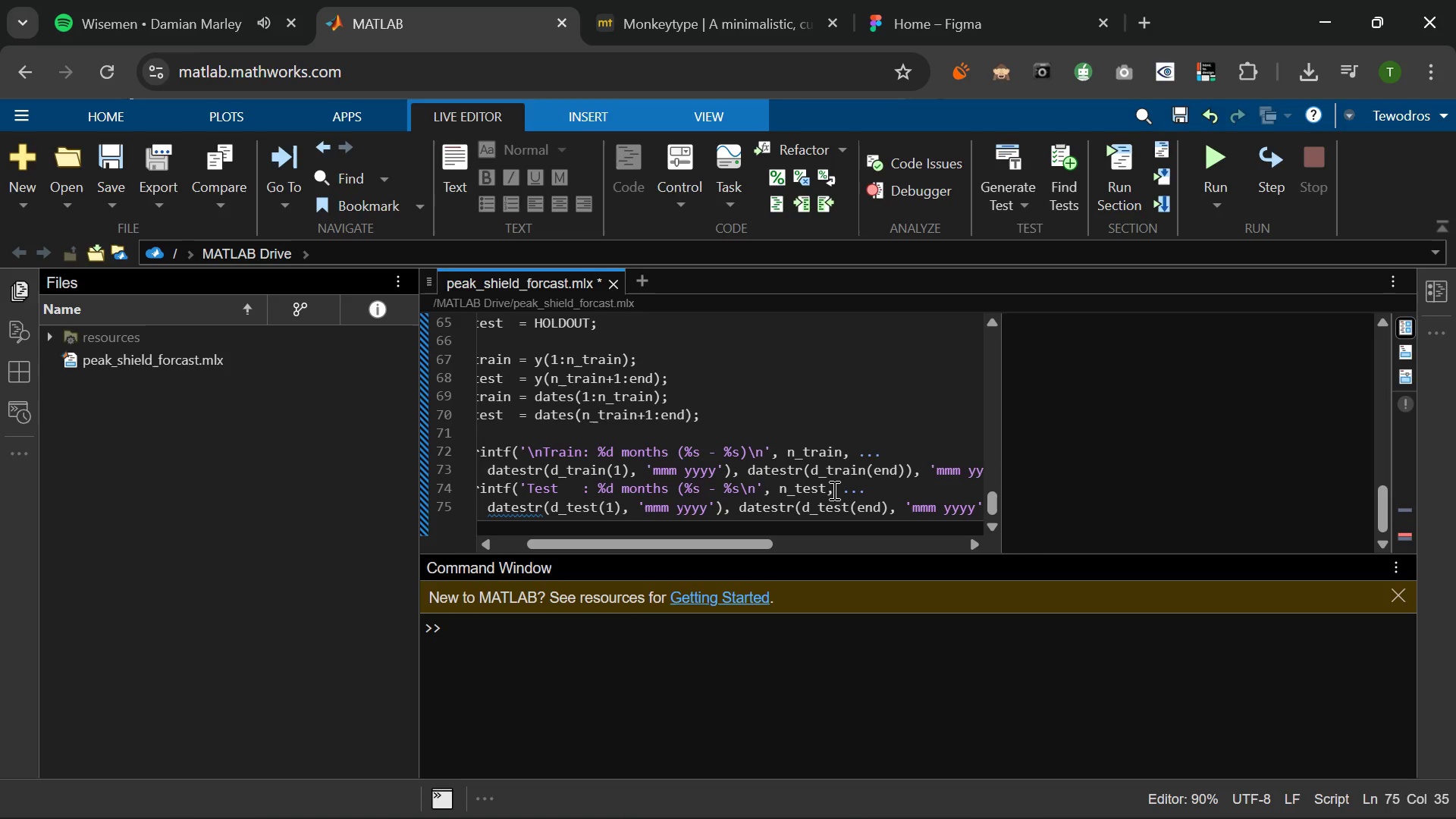 
key(ArrowRight)
 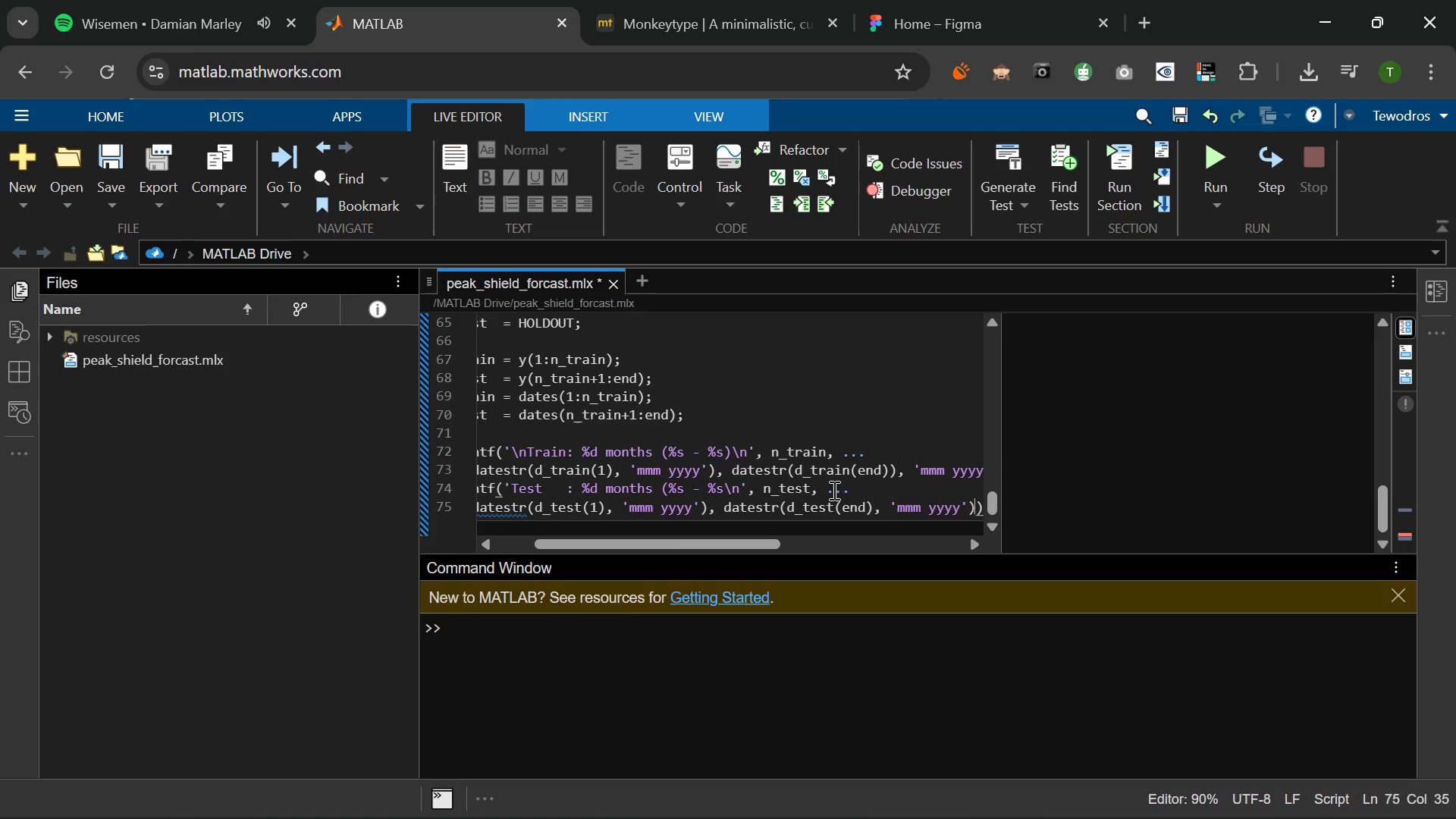 
key(ArrowRight)
 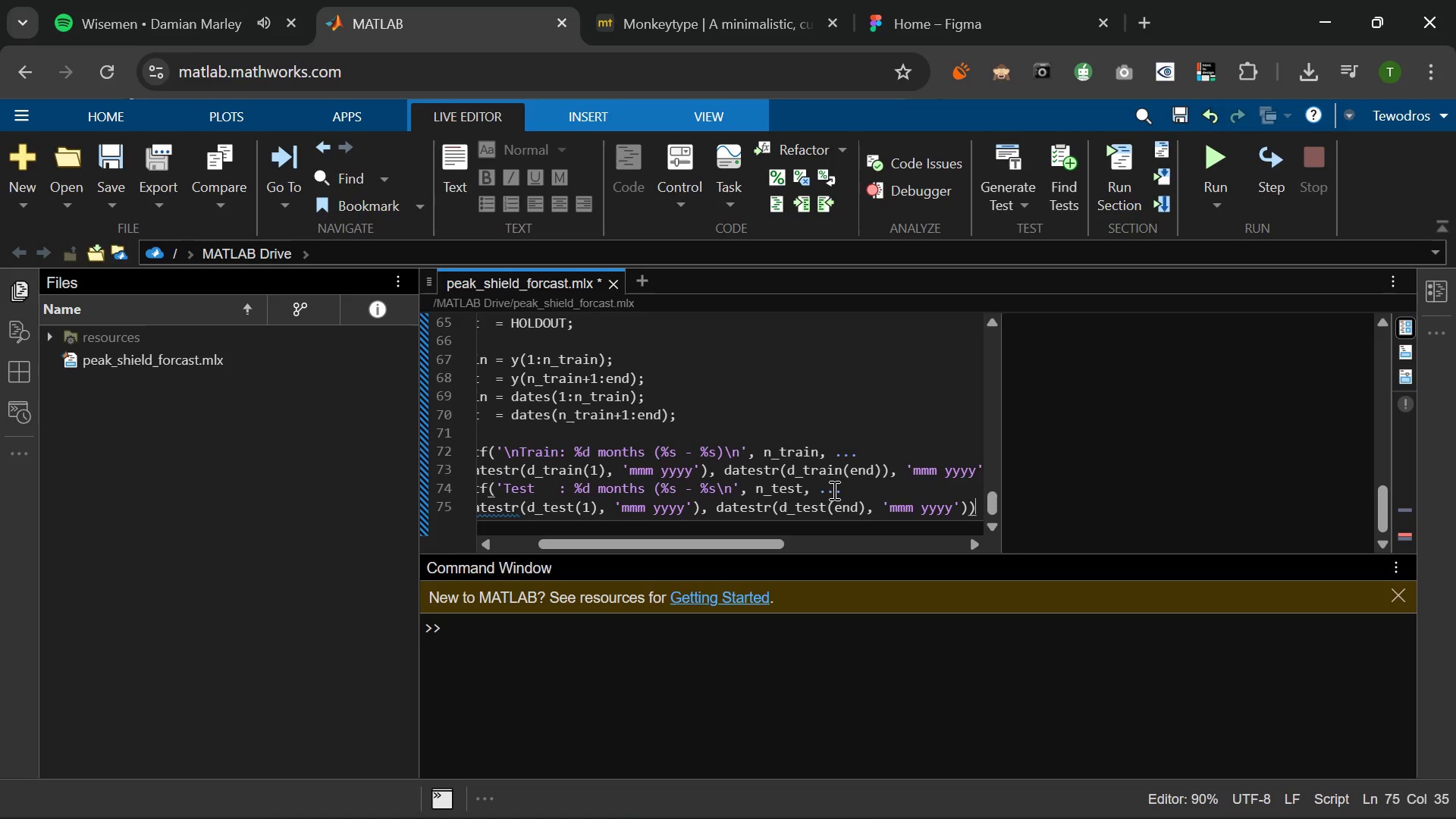 
key(ArrowRight)
 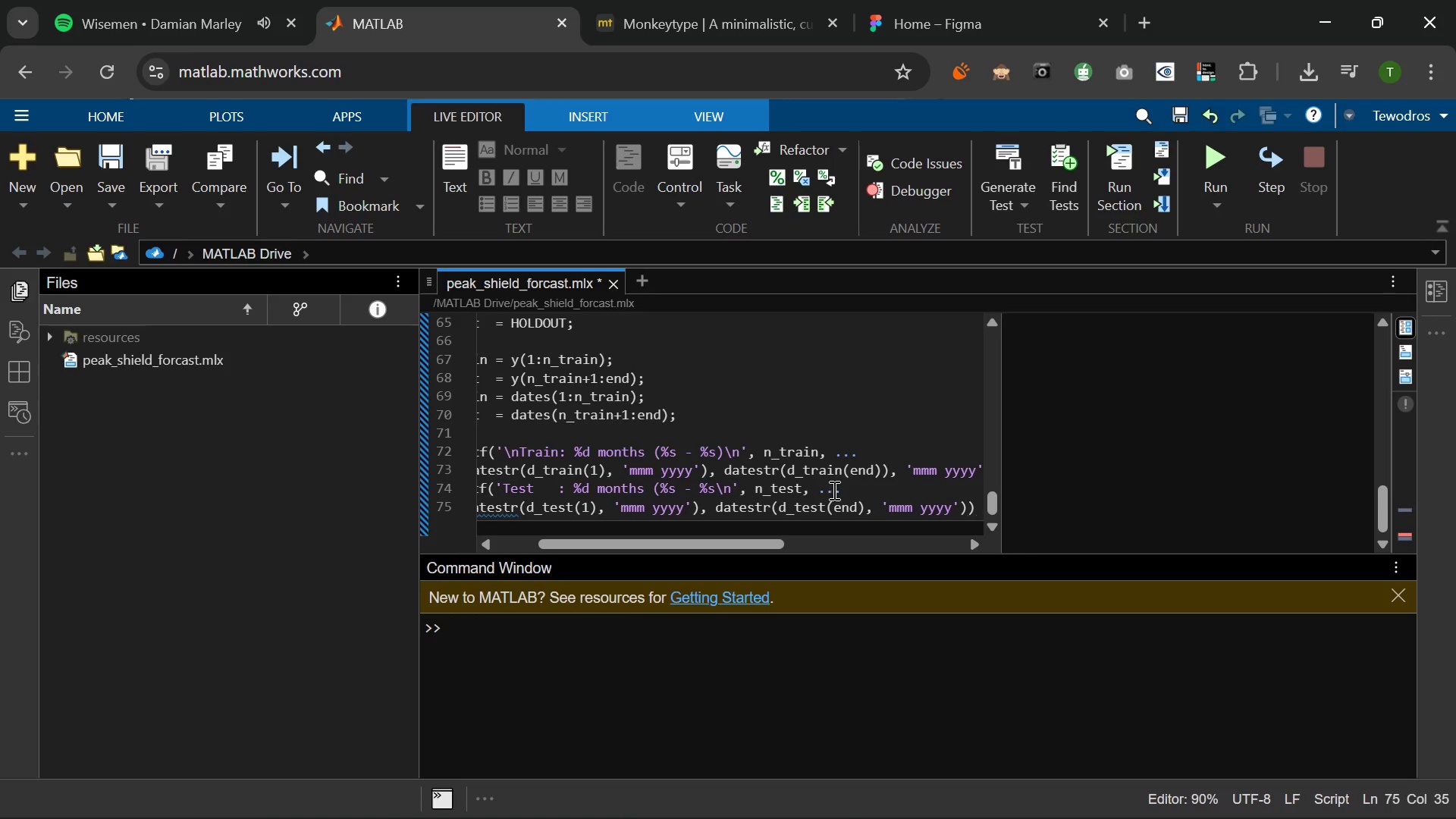 
key(Semicolon)
 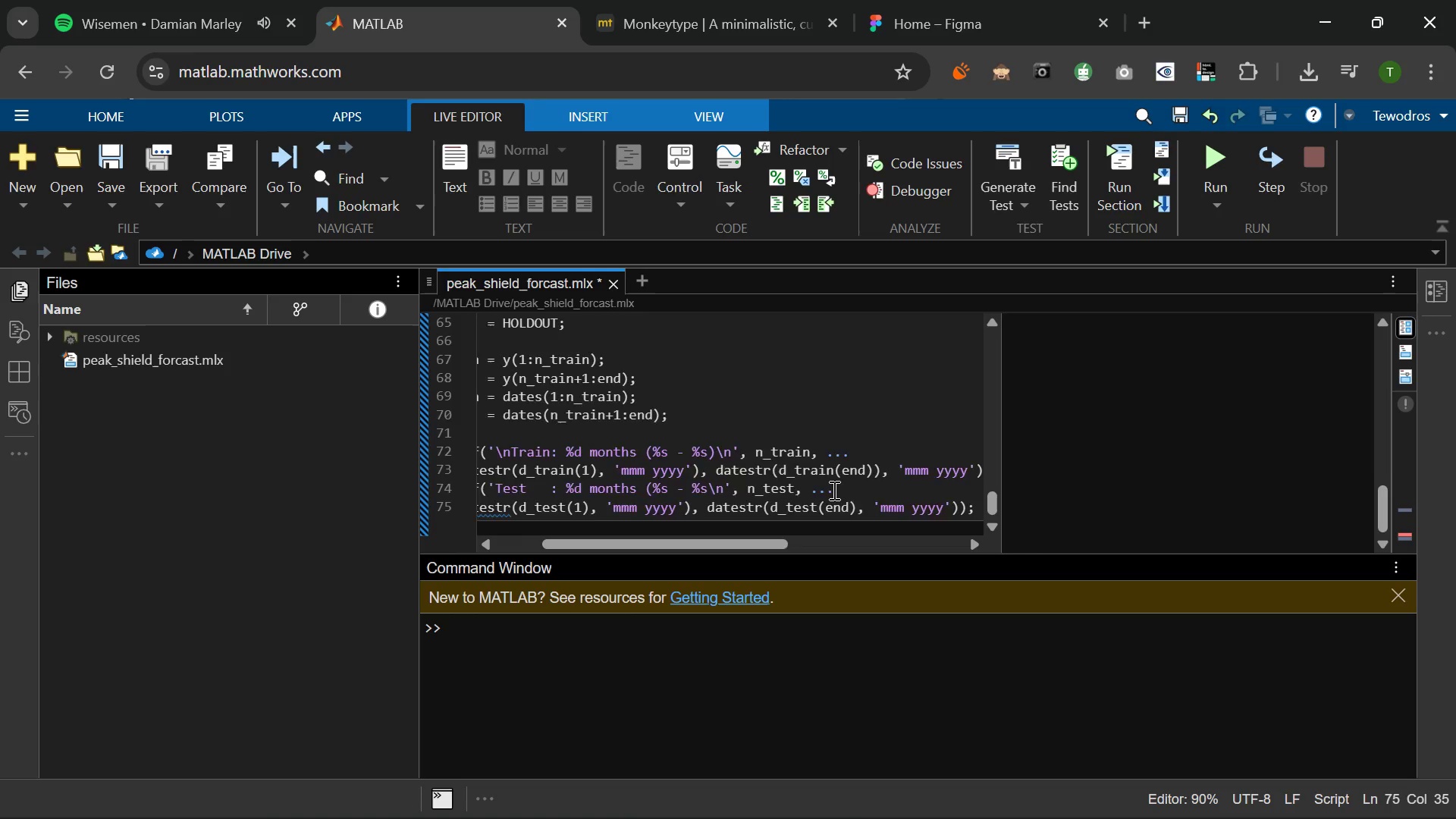 
key(Enter)
 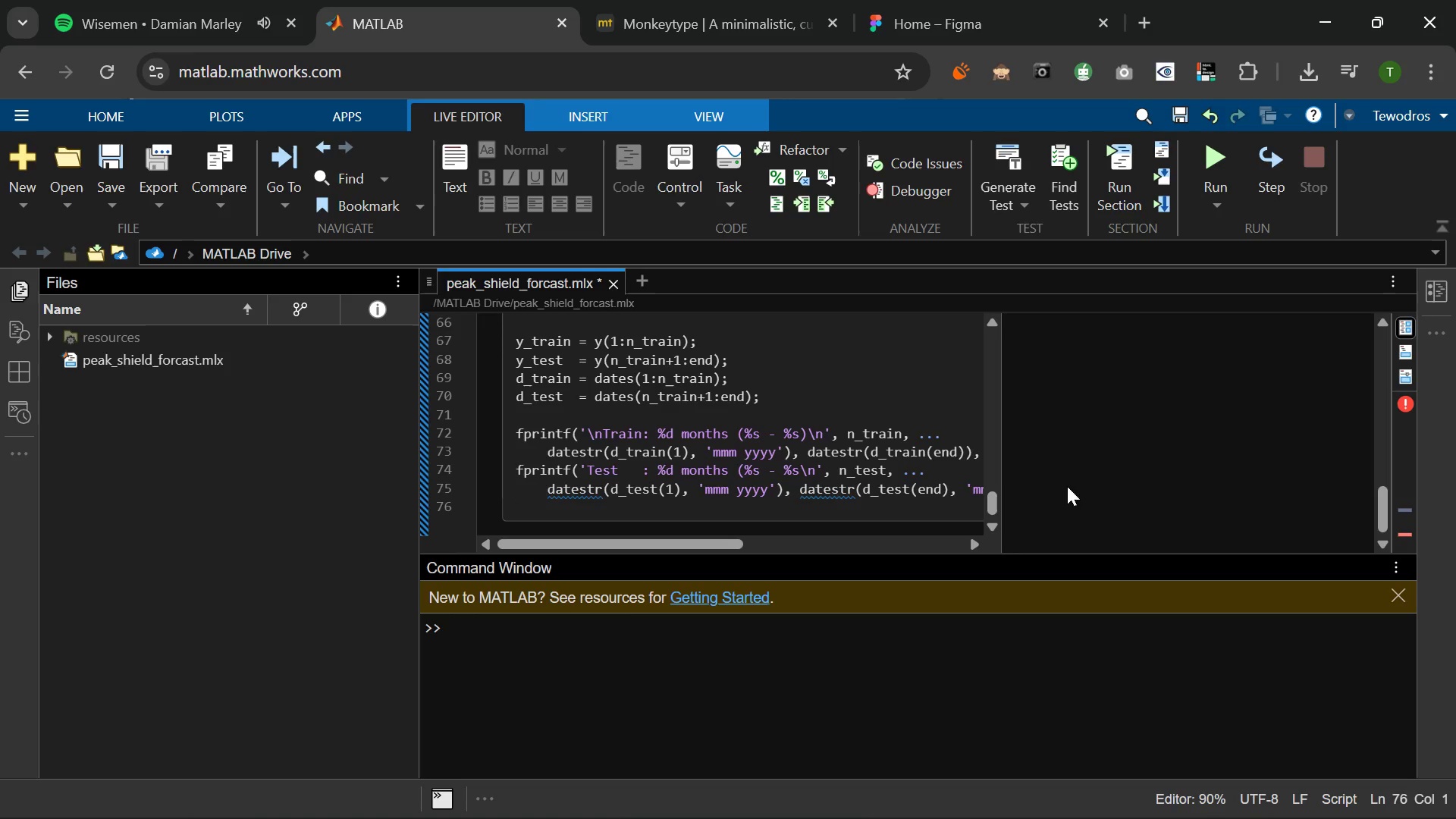 
left_click([1217, 155])
 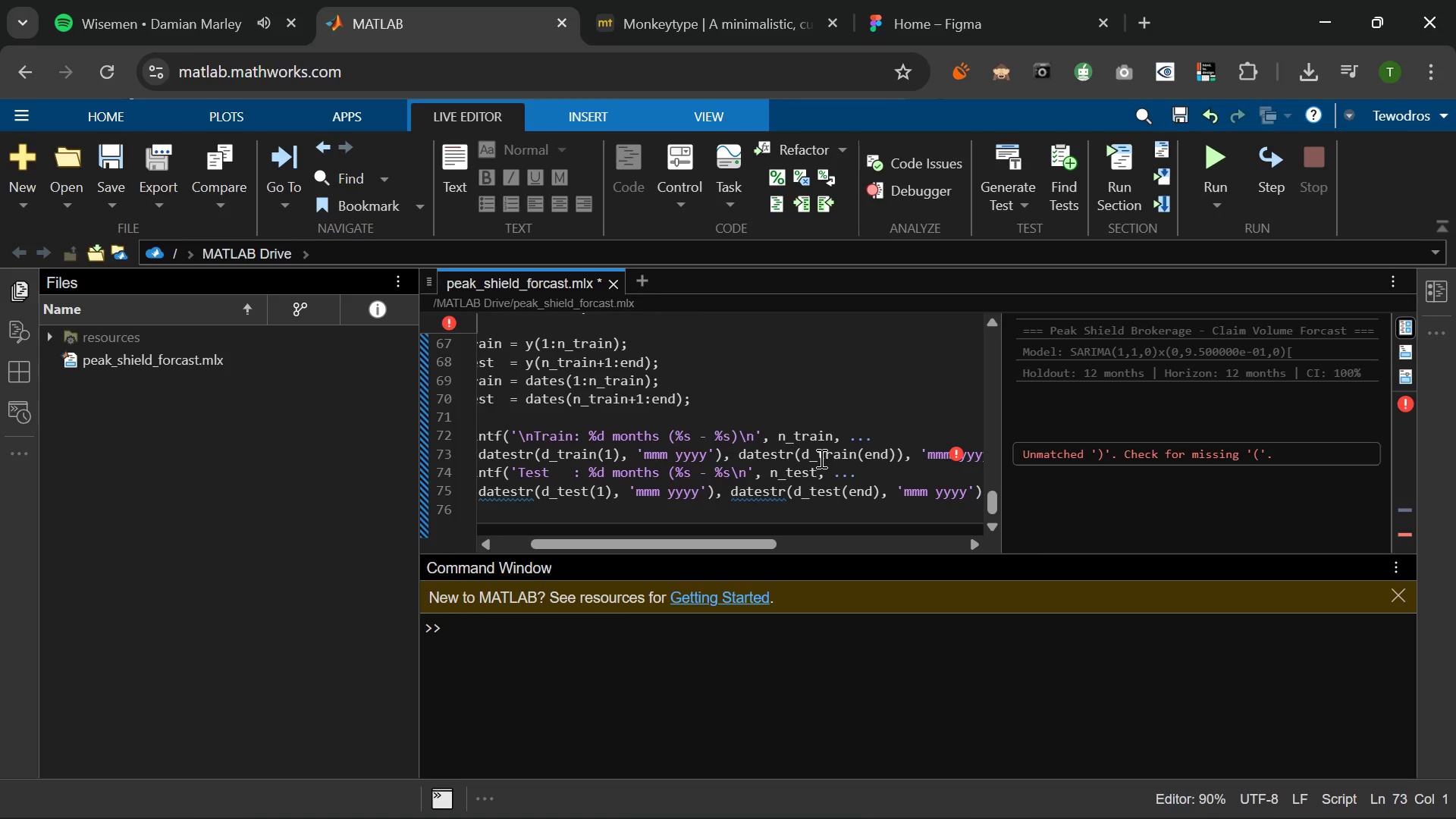 
wait(21.55)
 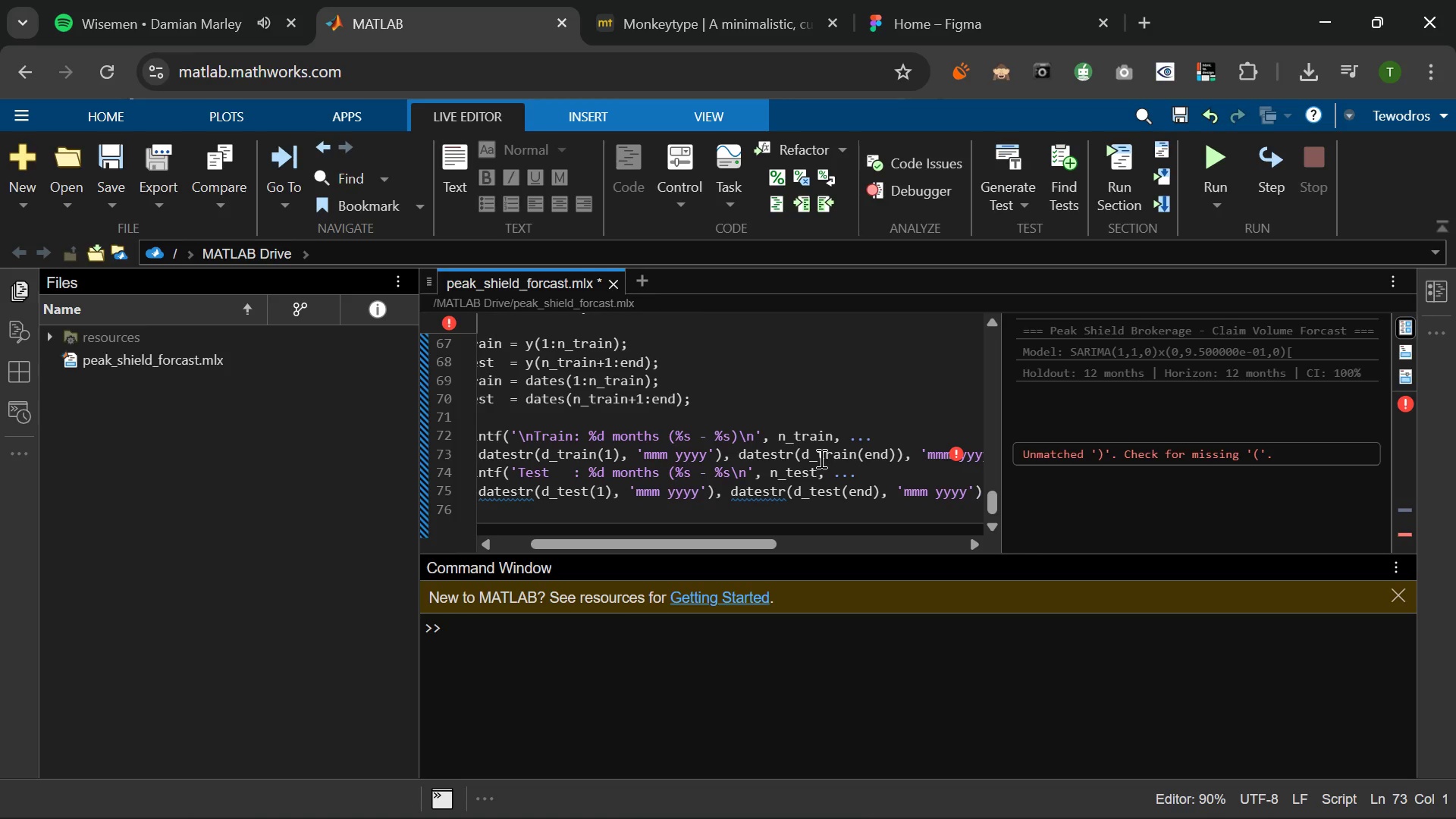 
left_click([882, 455])
 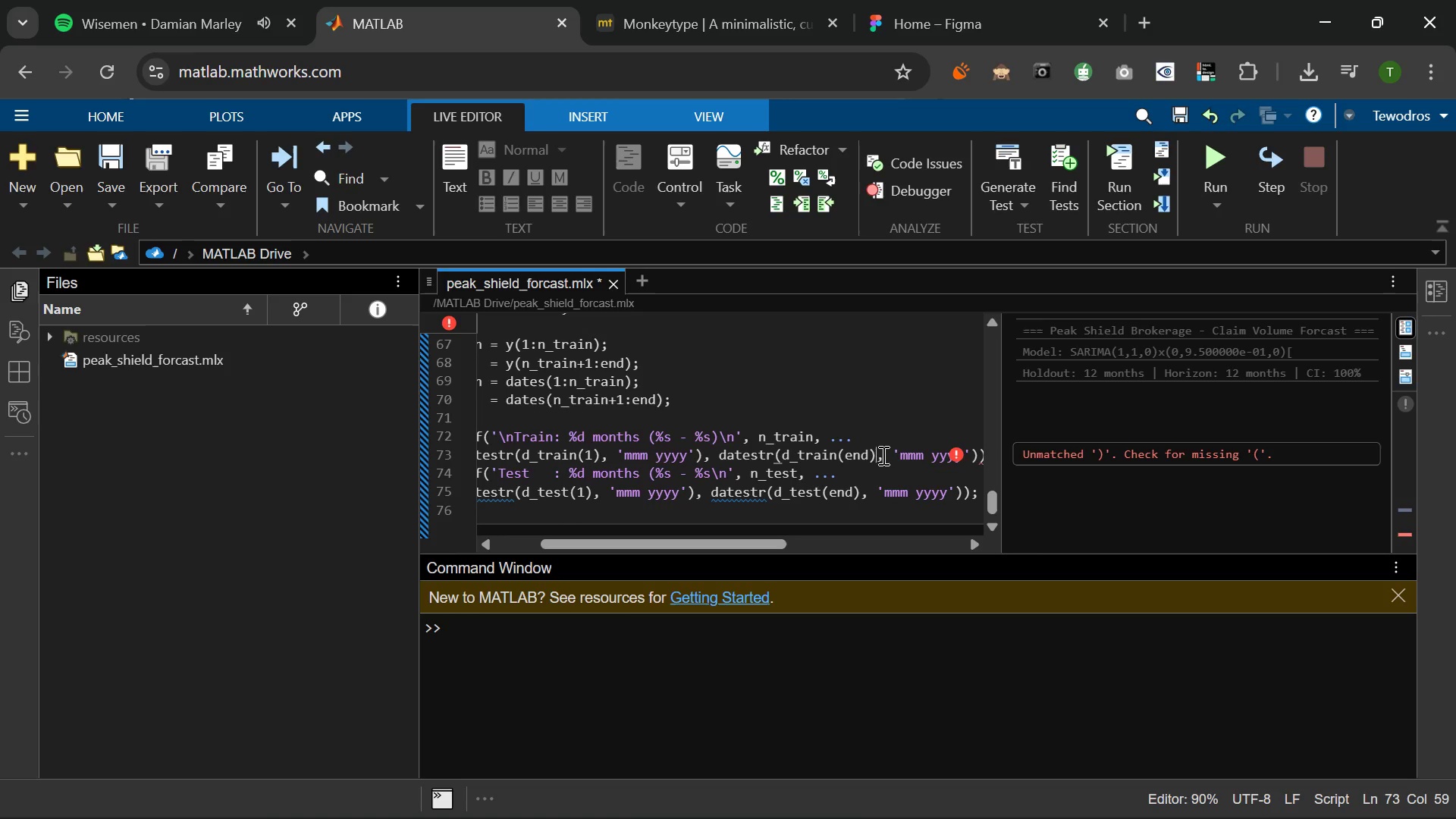 
key(Backspace)
 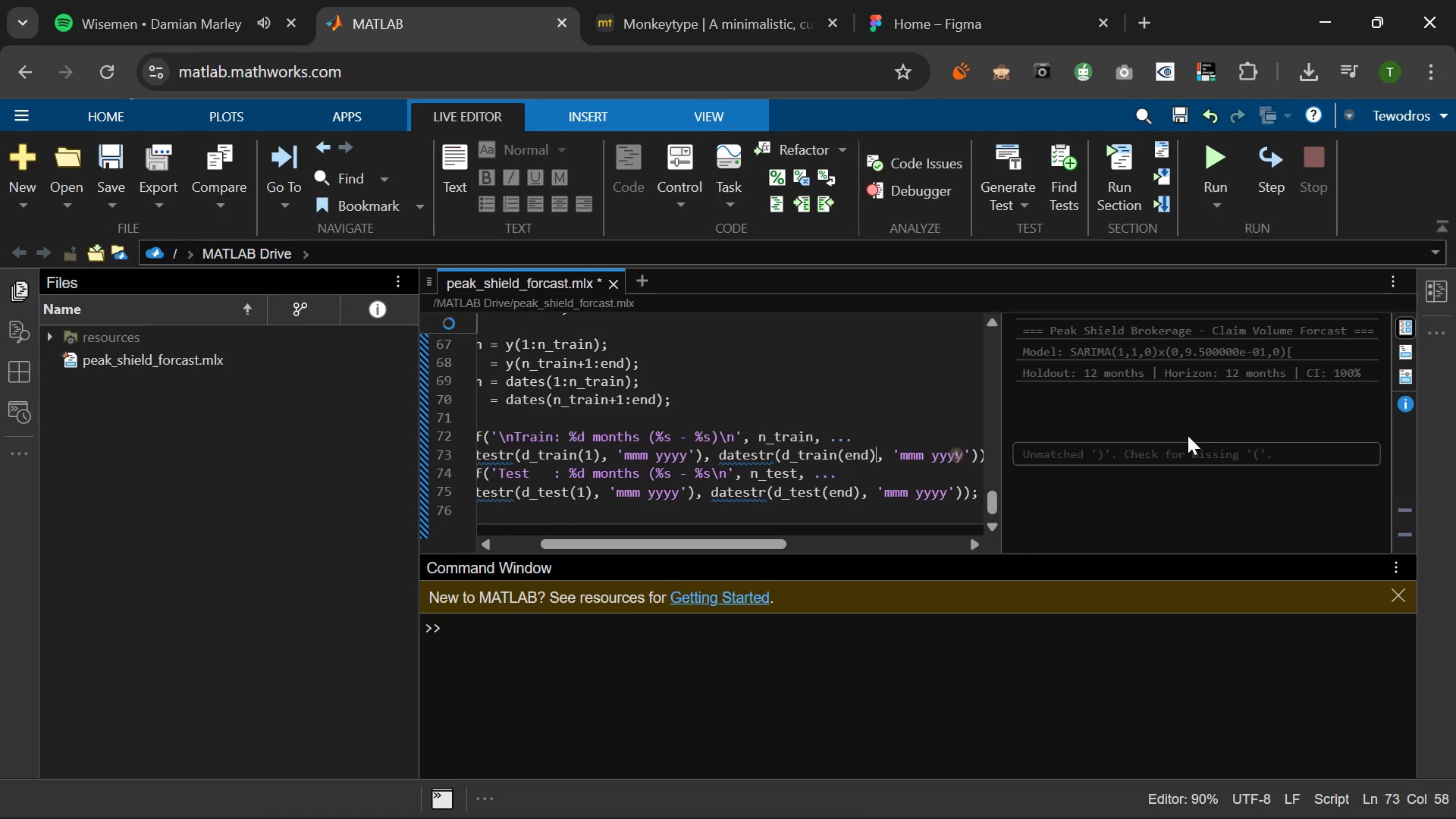 
wait(8.78)
 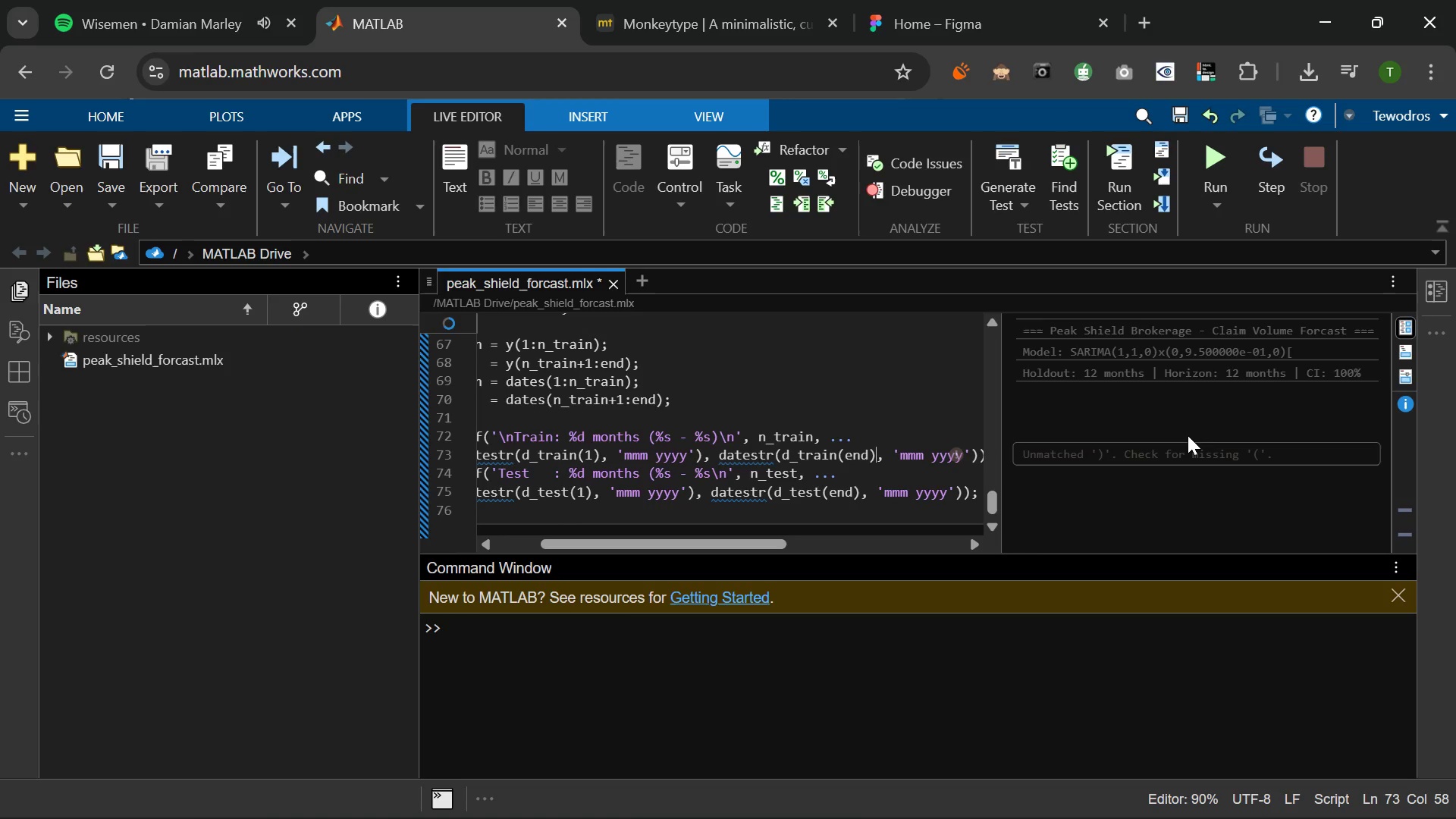 
scroll: coordinate [814, 460], scroll_direction: down, amount: 10.0
 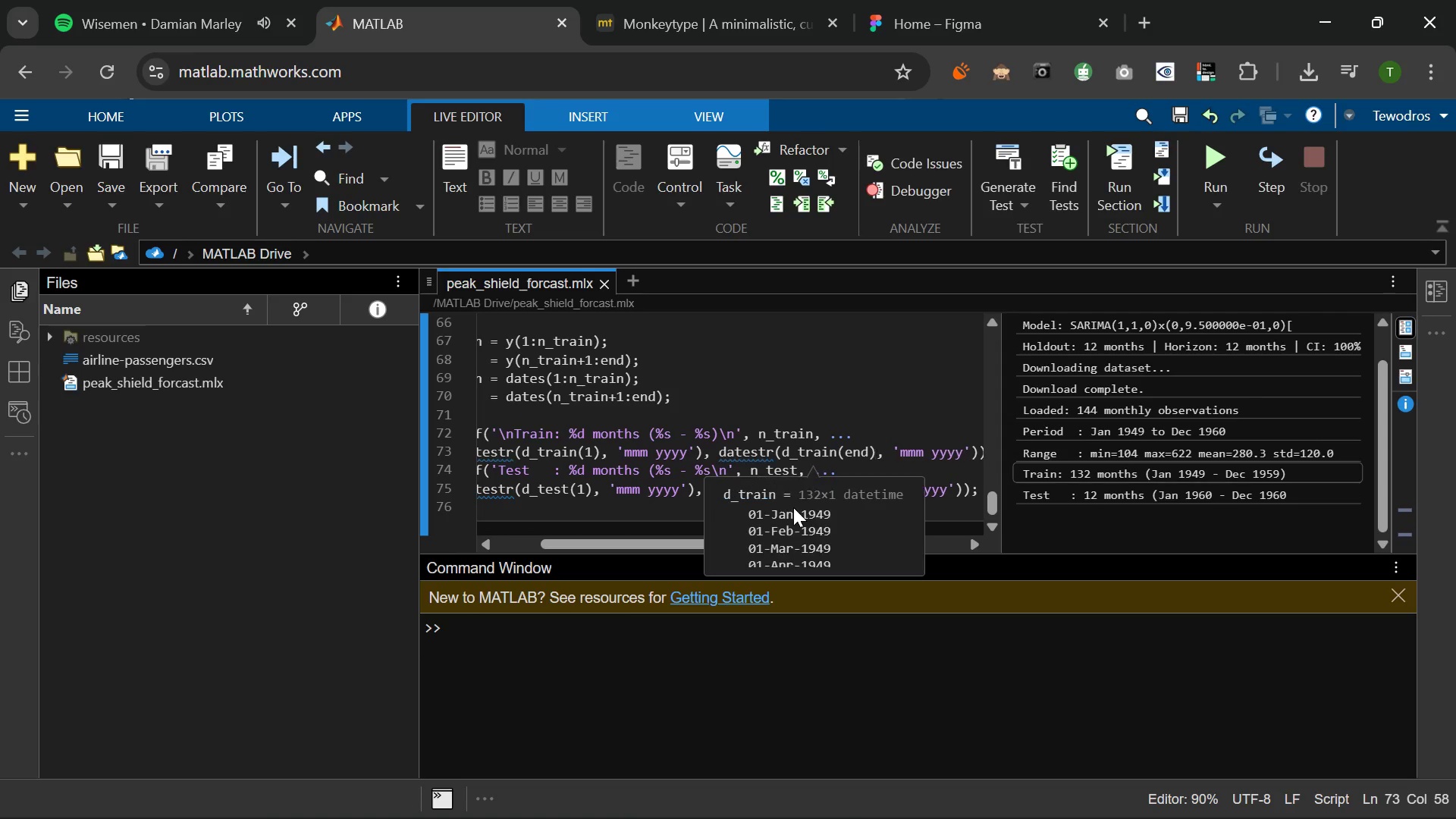 
left_click([793, 507])
 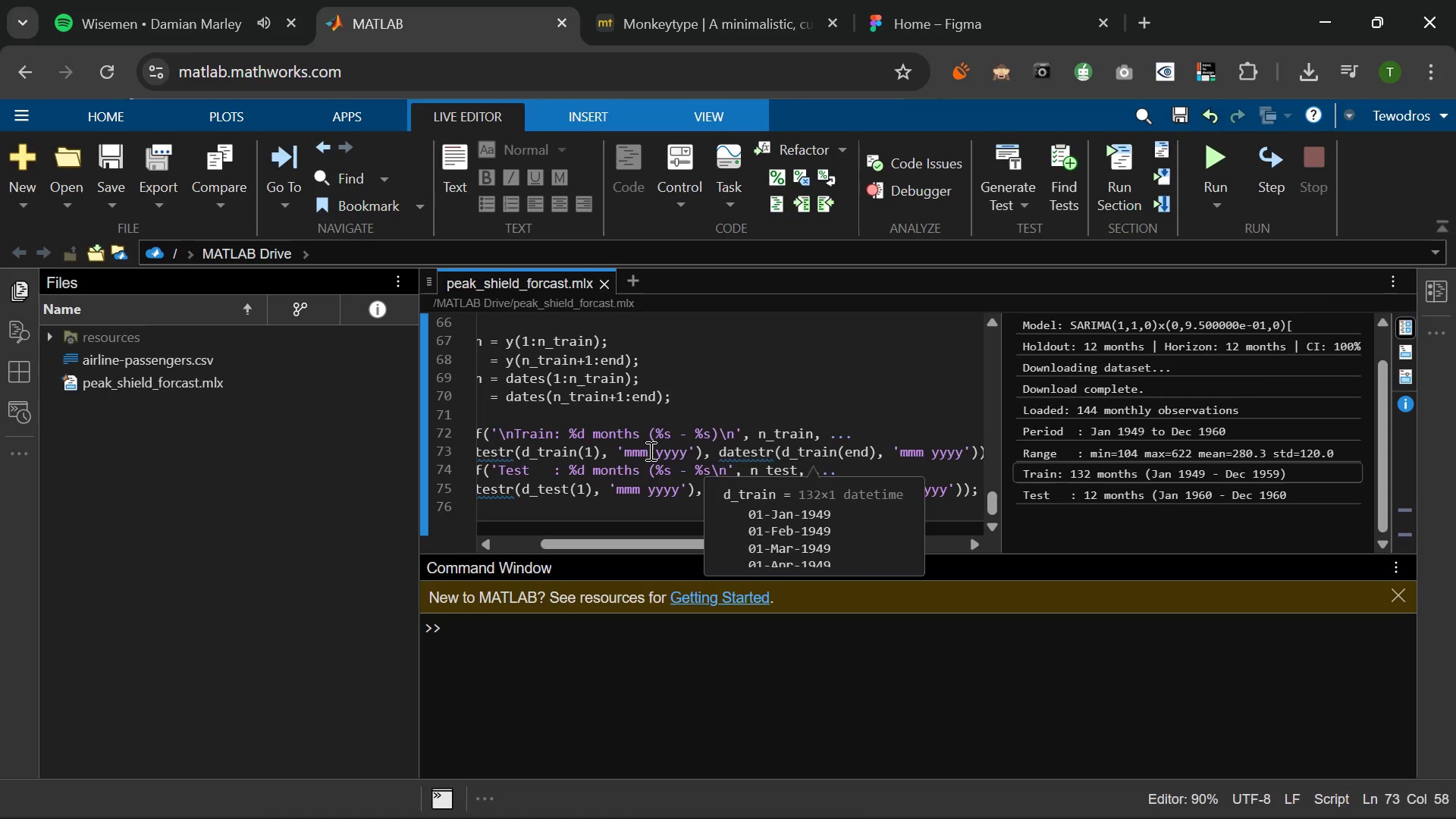 
left_click([649, 450])
 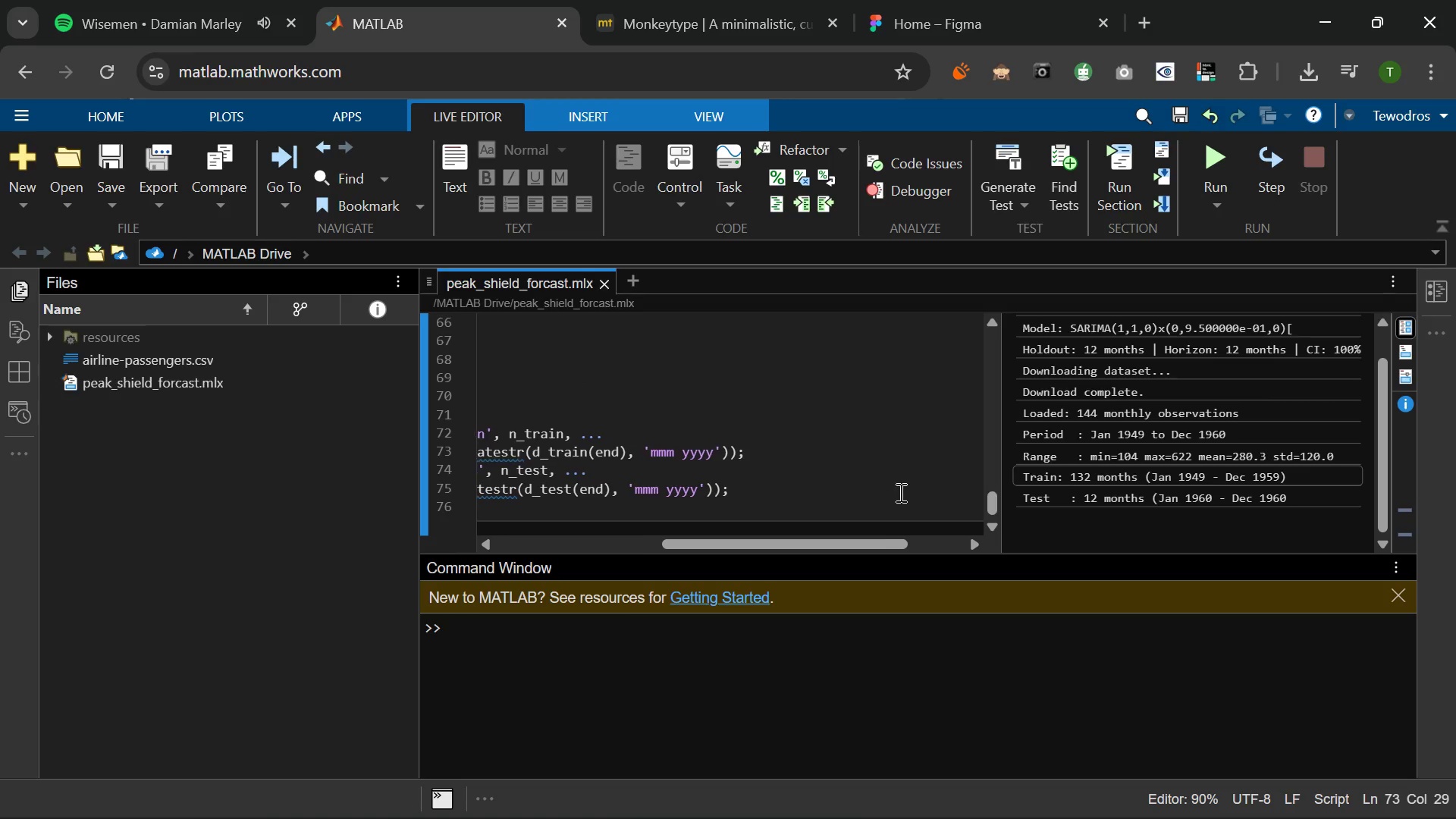 
left_click([805, 486])
 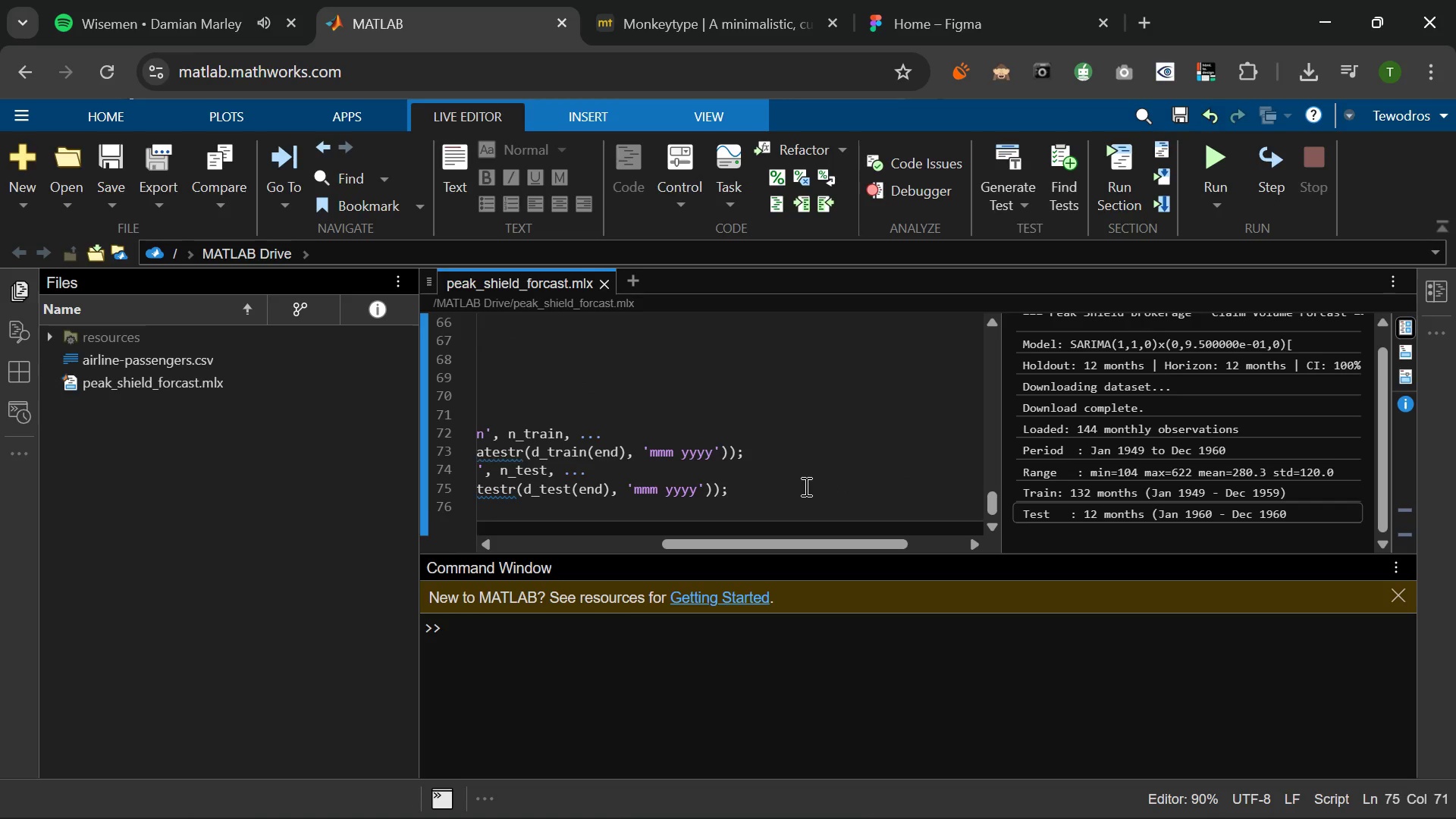 
key(Enter)
 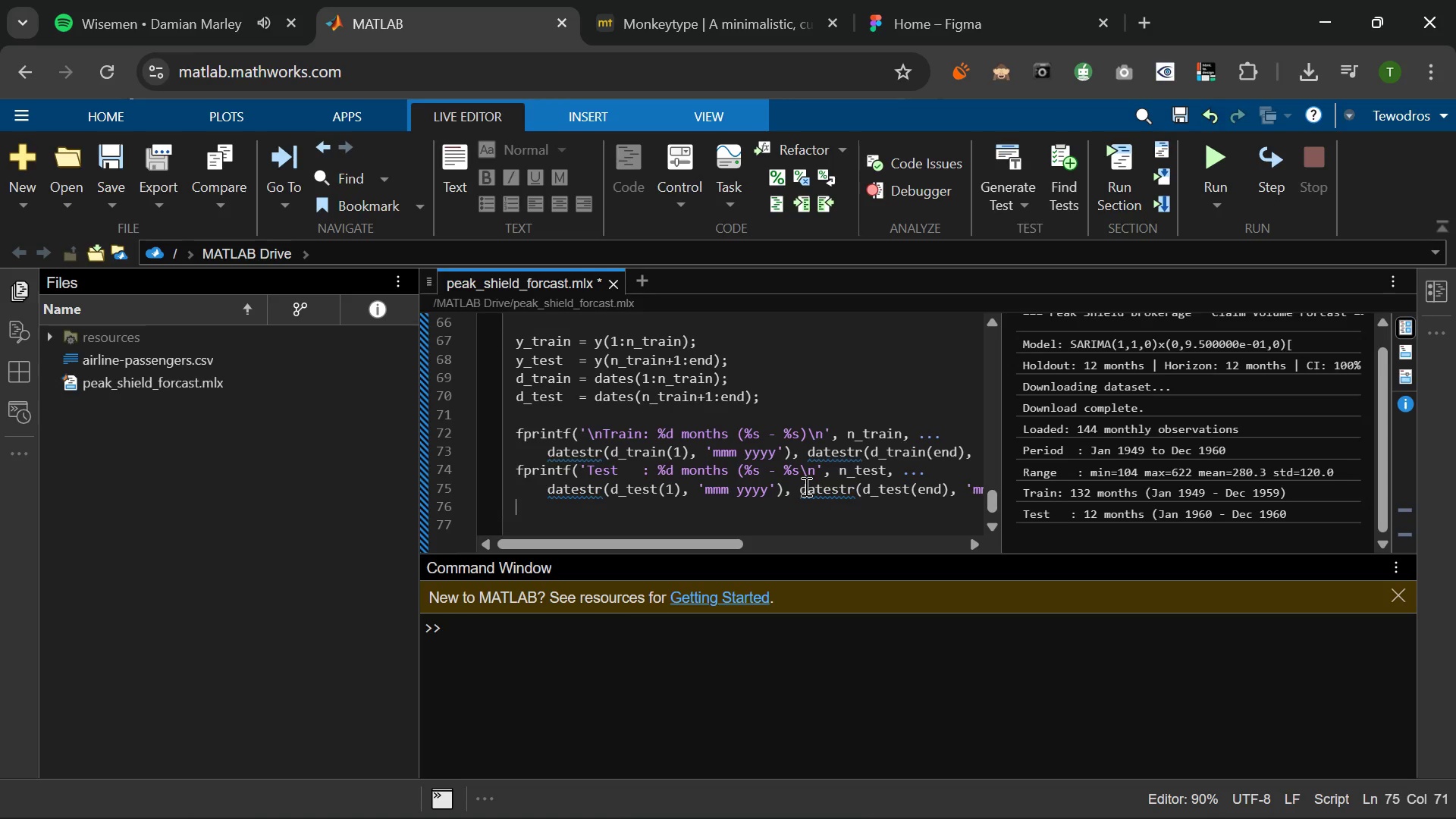 
key(Enter)
 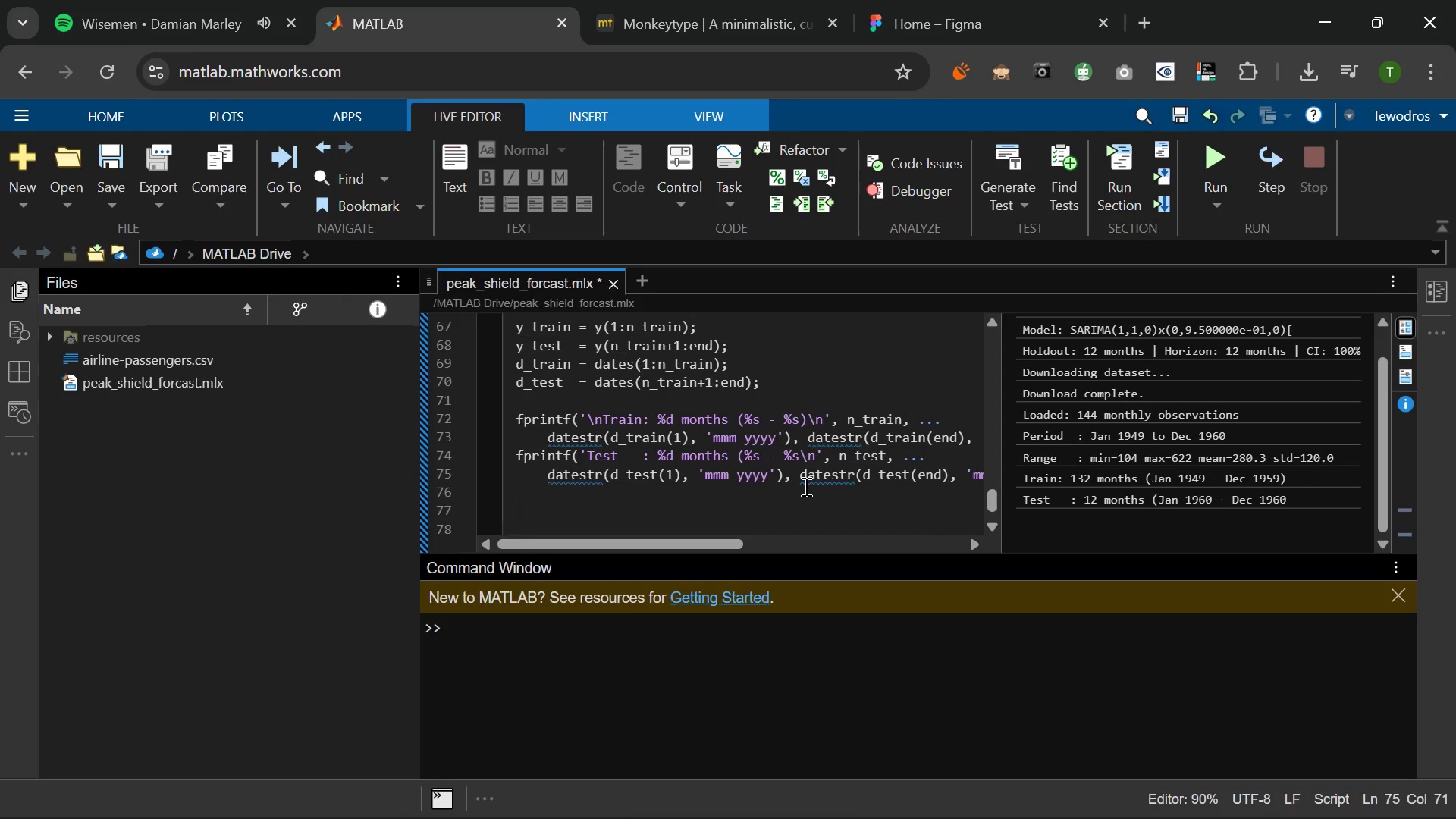 
type(%% 4. Descriptive Statistics & Seasonality Check)
 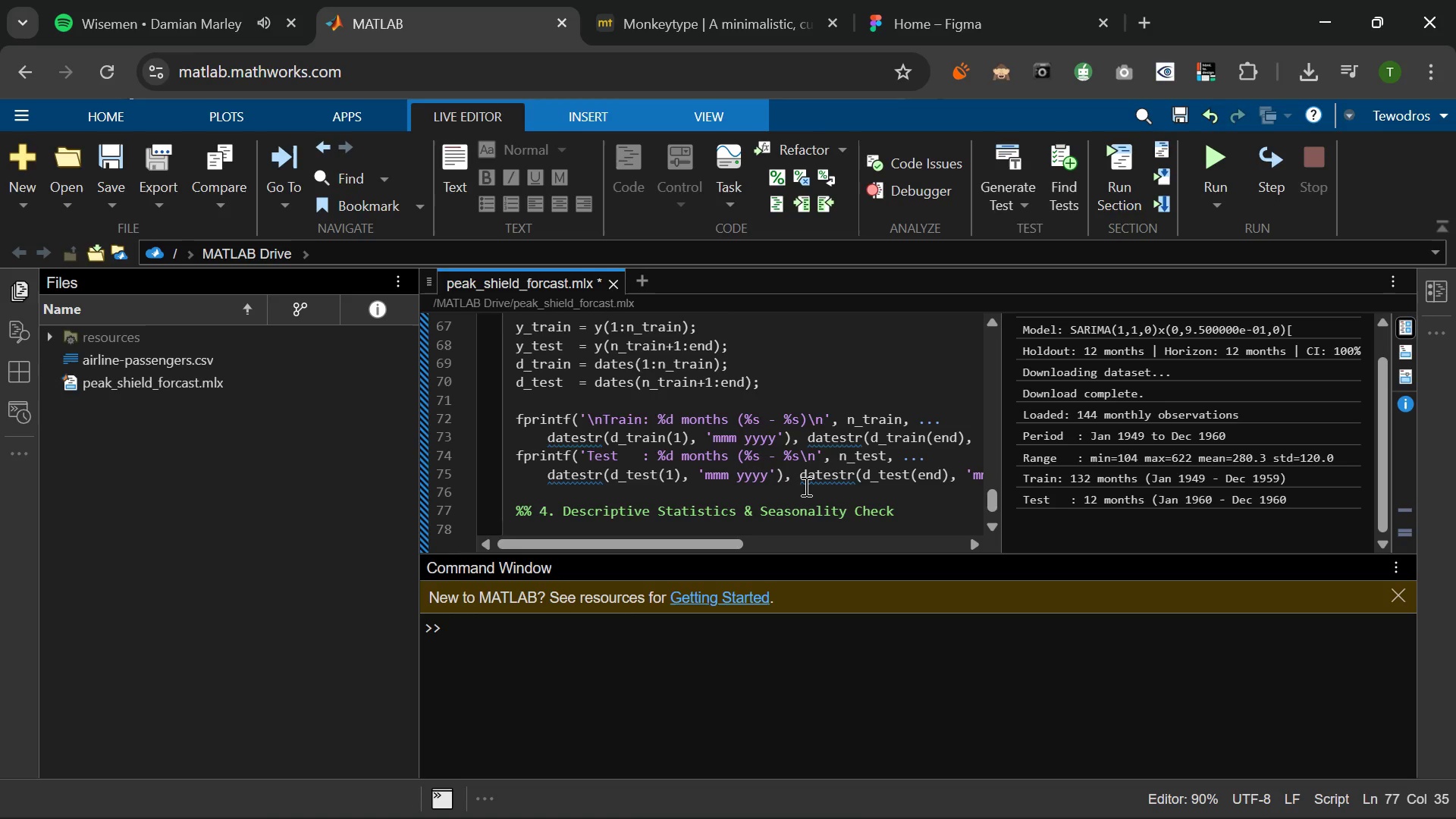 
key(Enter)
 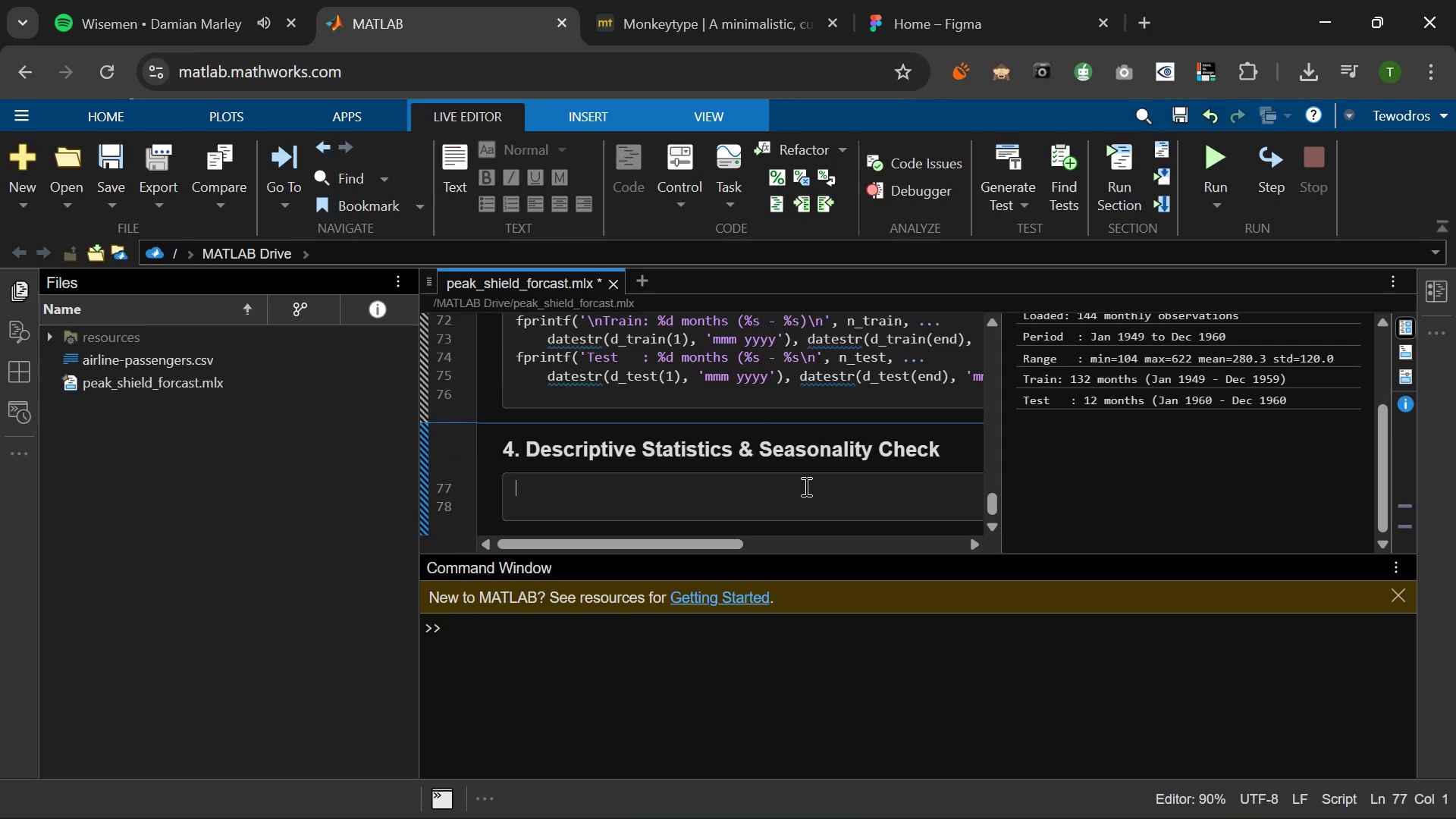 
type(fprintf('\n--- Monthly Descriptive  Statistics (Tran)
 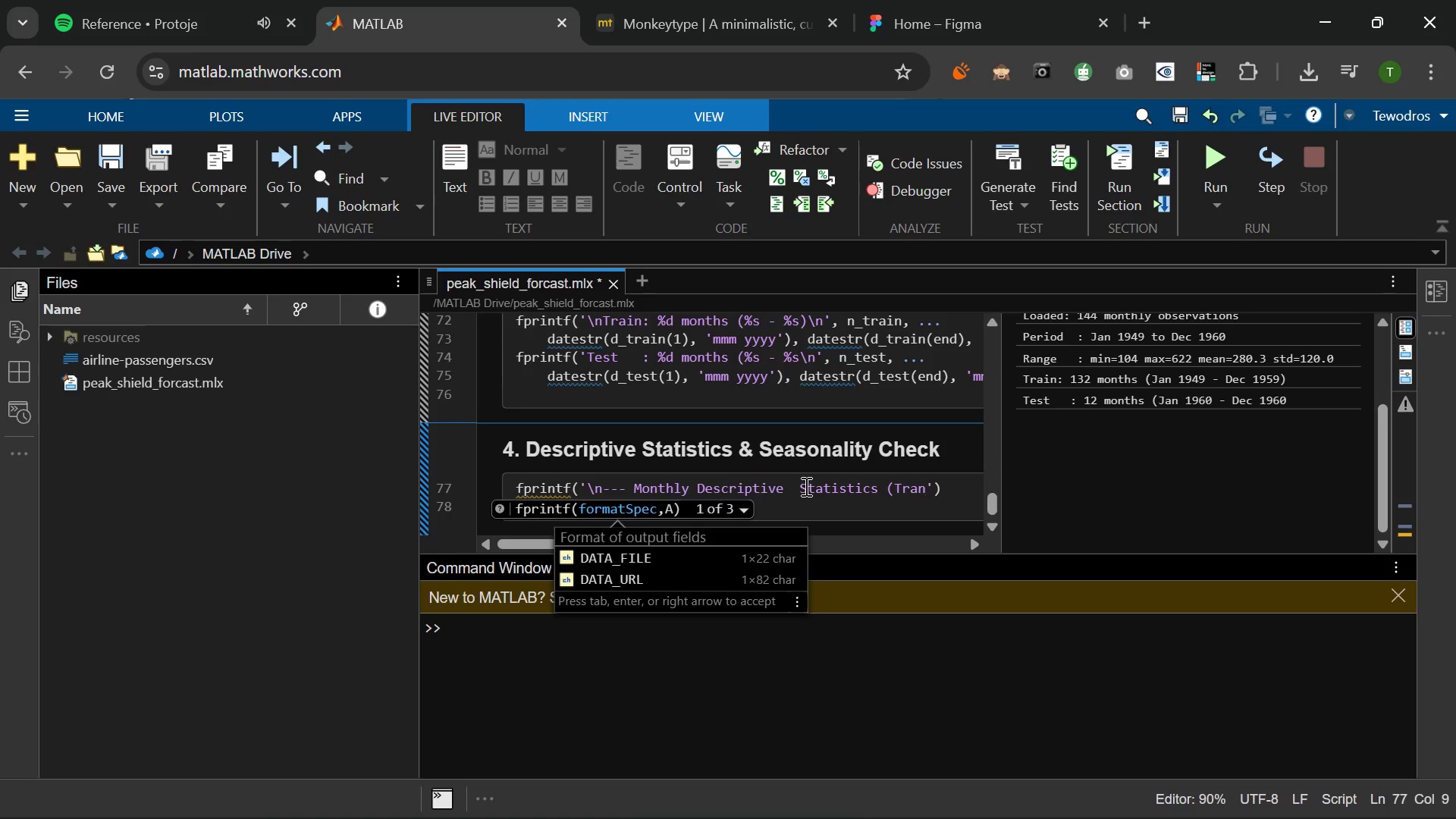 
wait(8.58)
 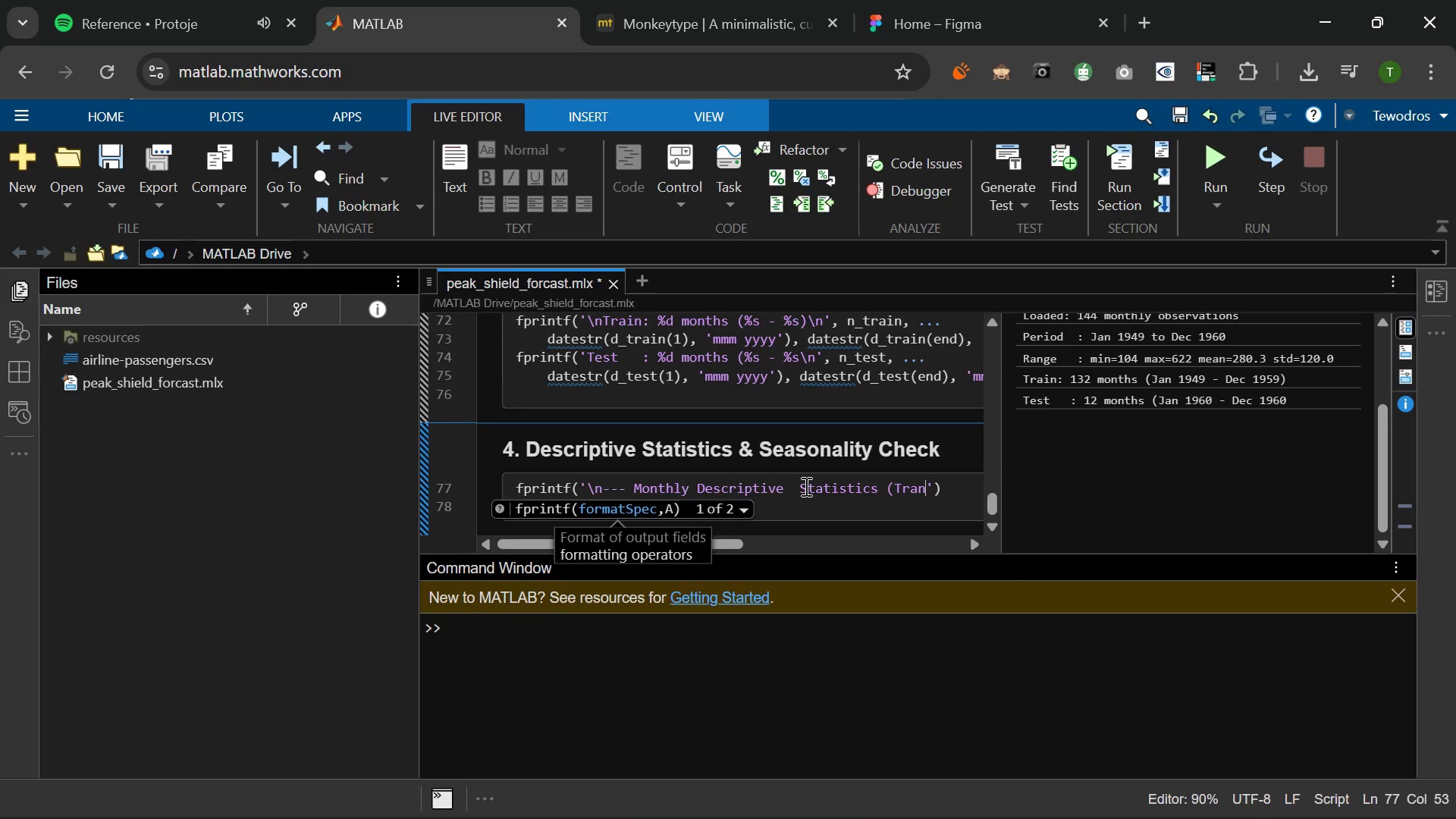 
type(ing)
key(Backspace)
key(Backspace)
key(Backspace)
key(Backspace)
type(ining Set) )
 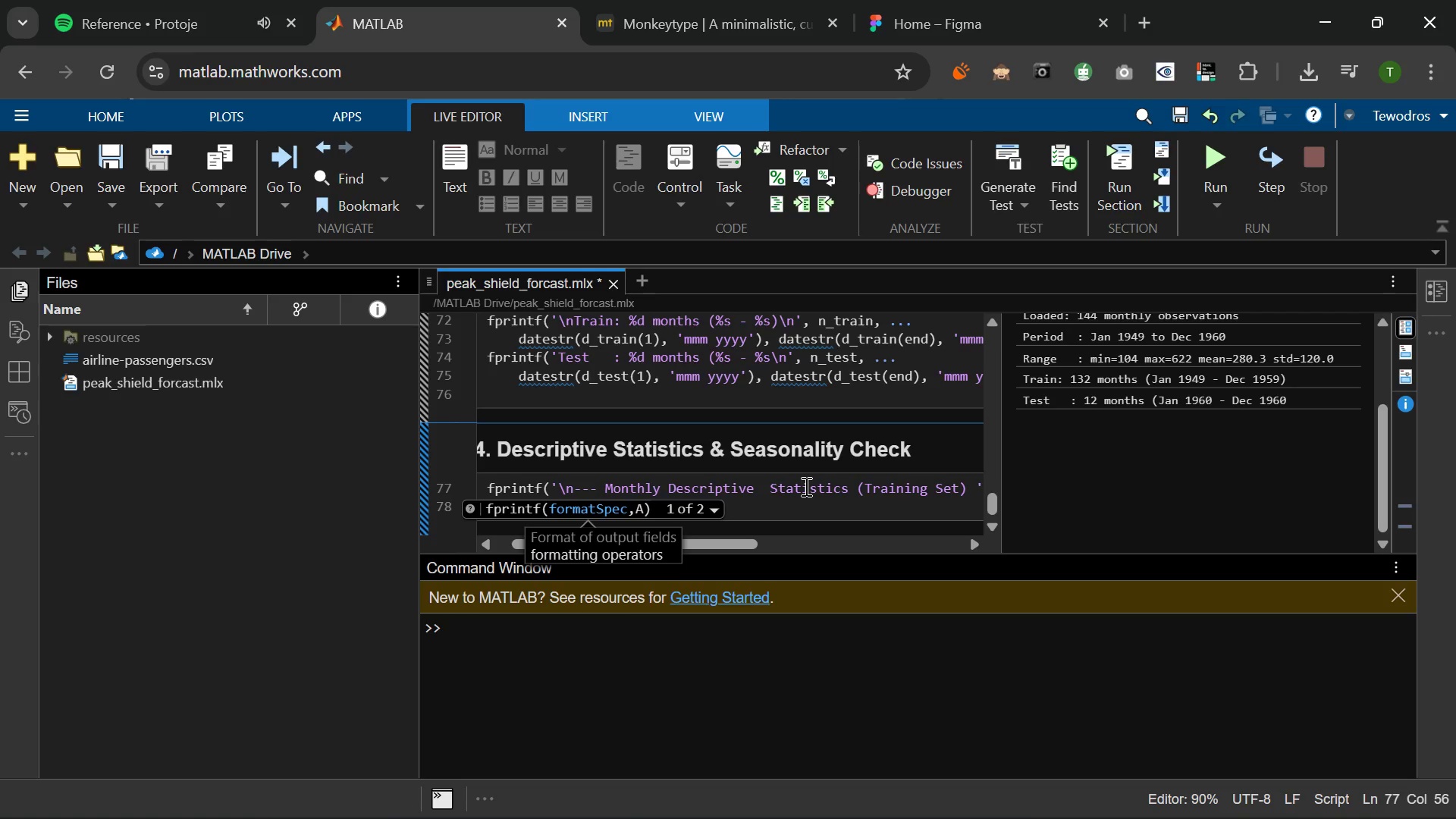 
key(Minus)
 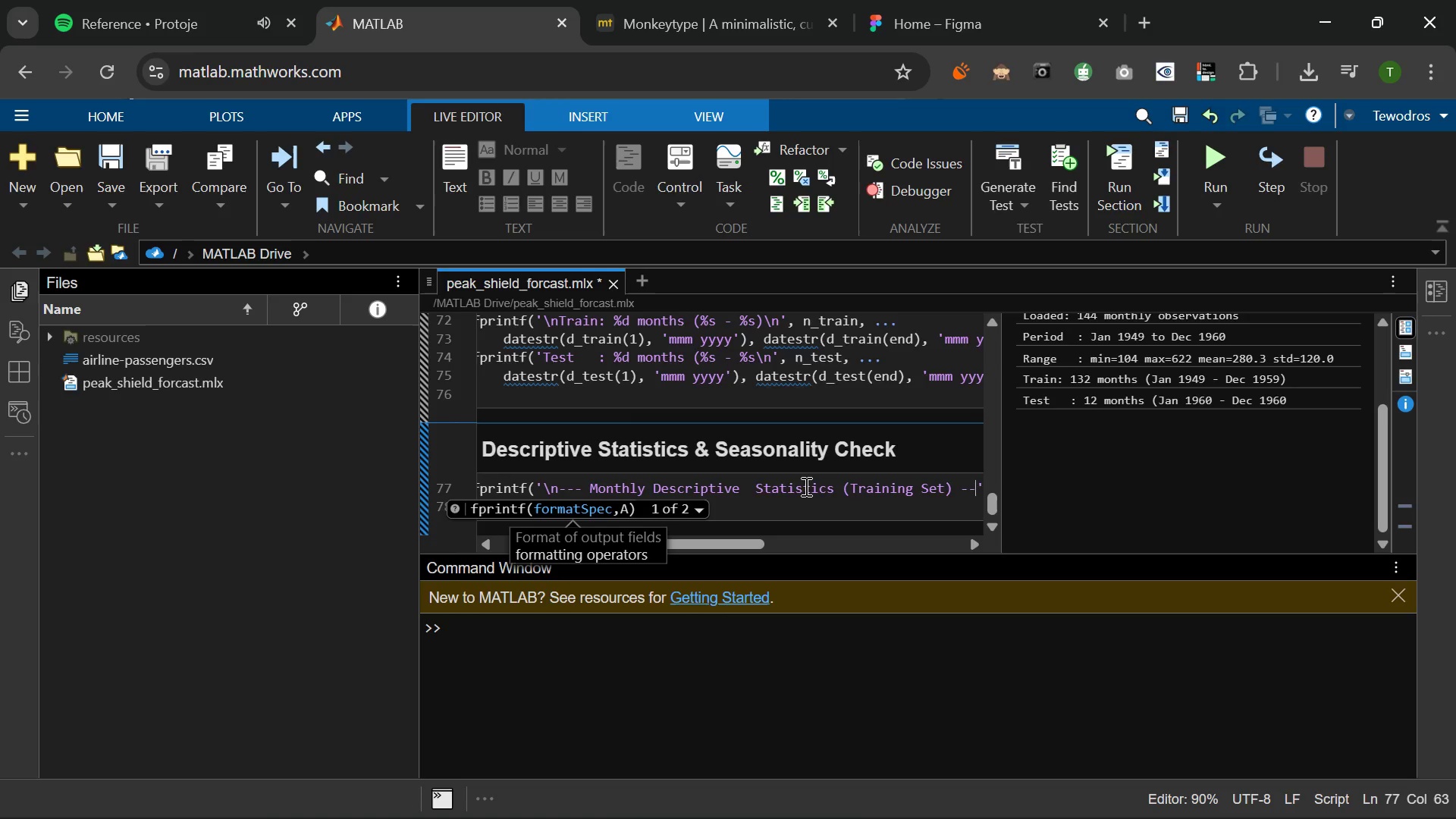 
key(Minus)
 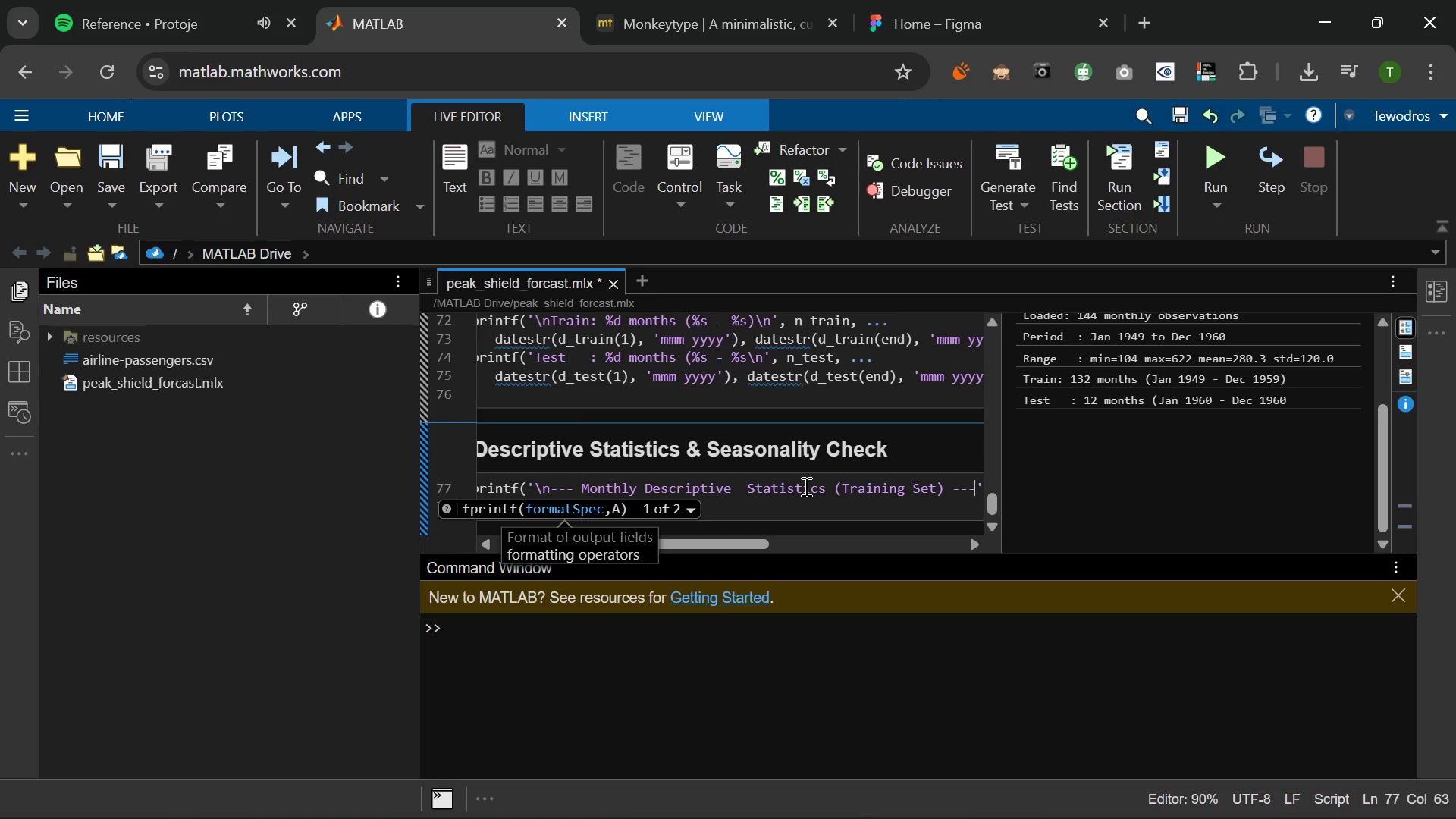 
key(Minus)
 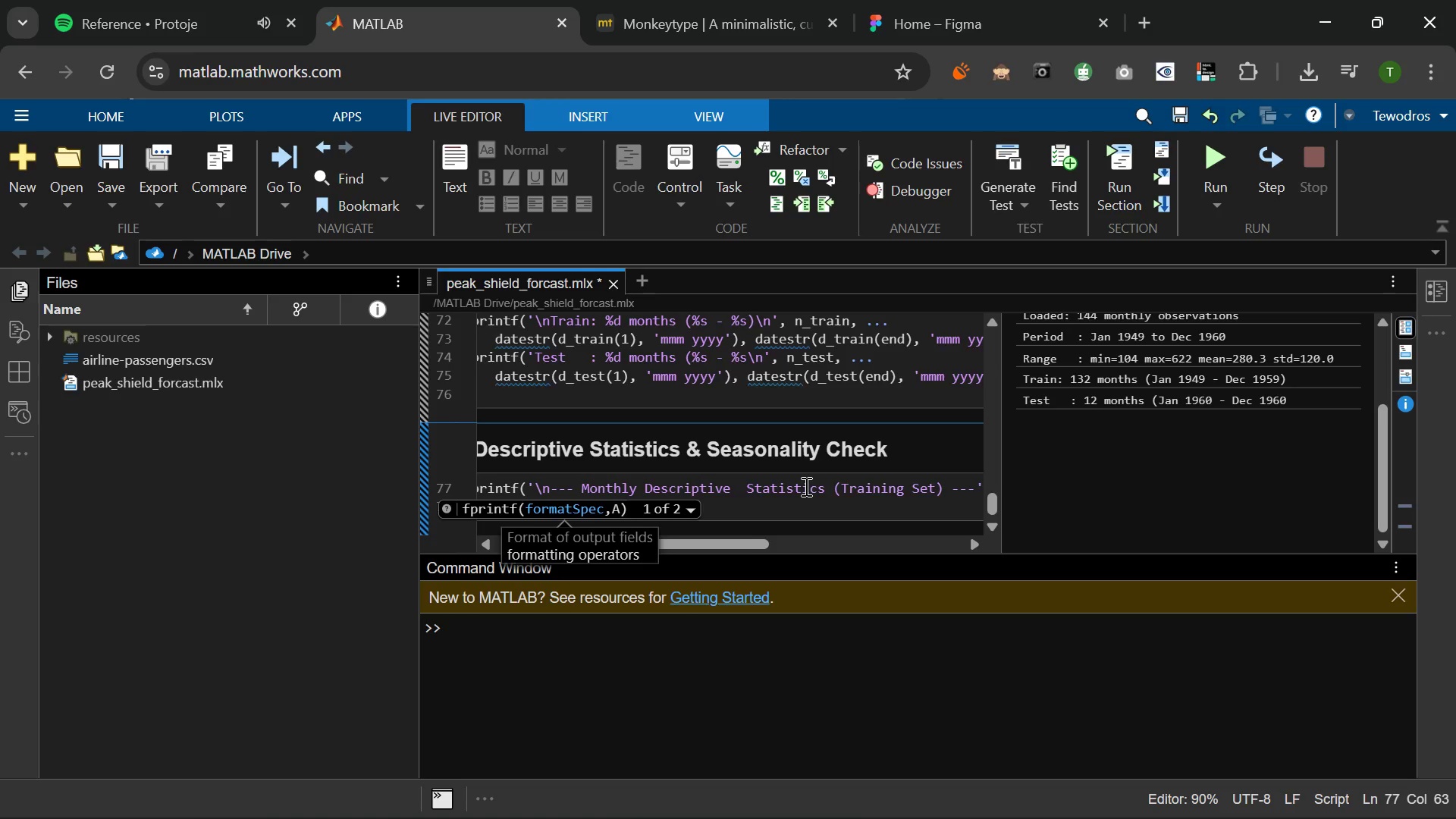 
key(Backslash)
 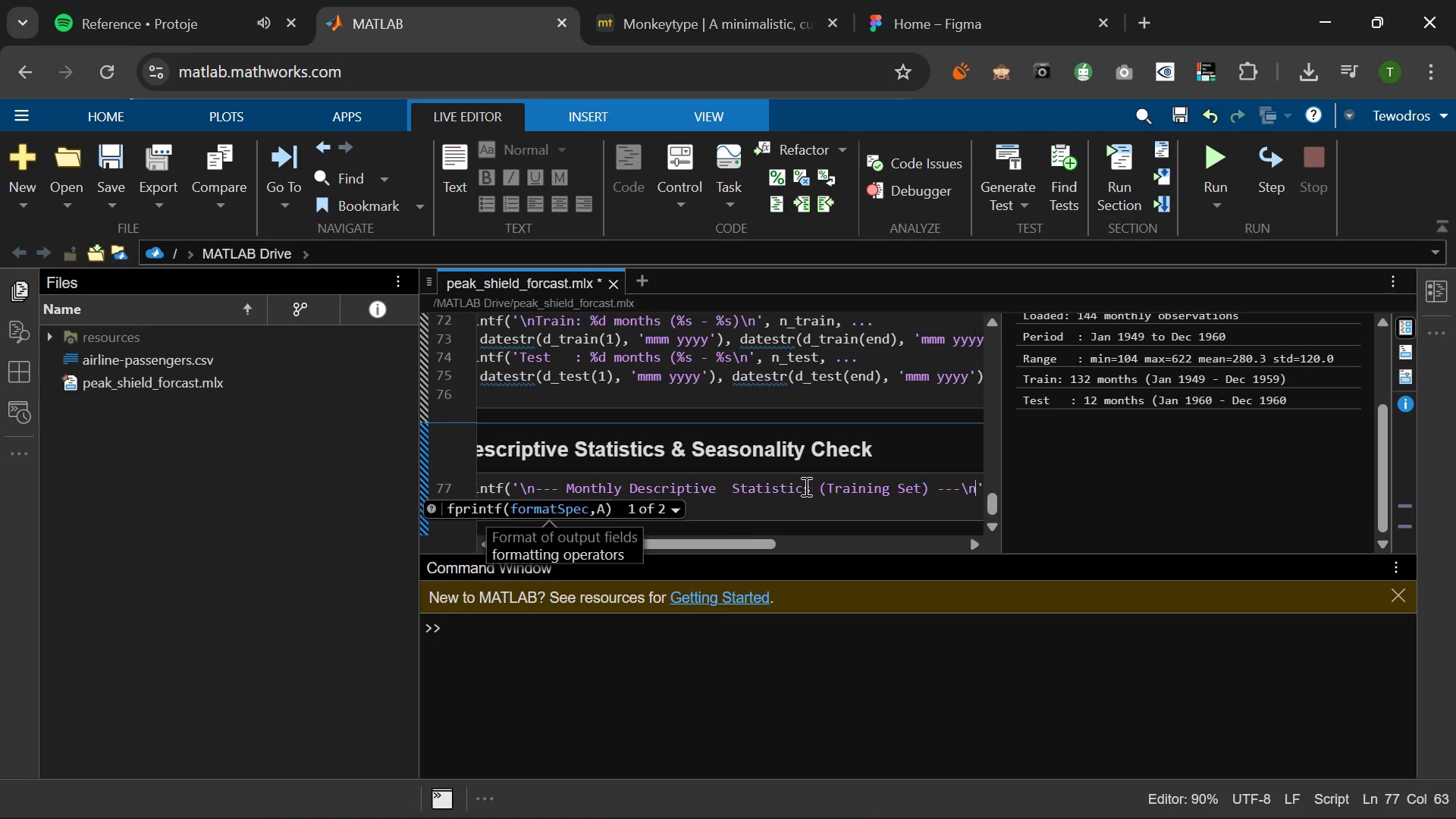 
key(N)
 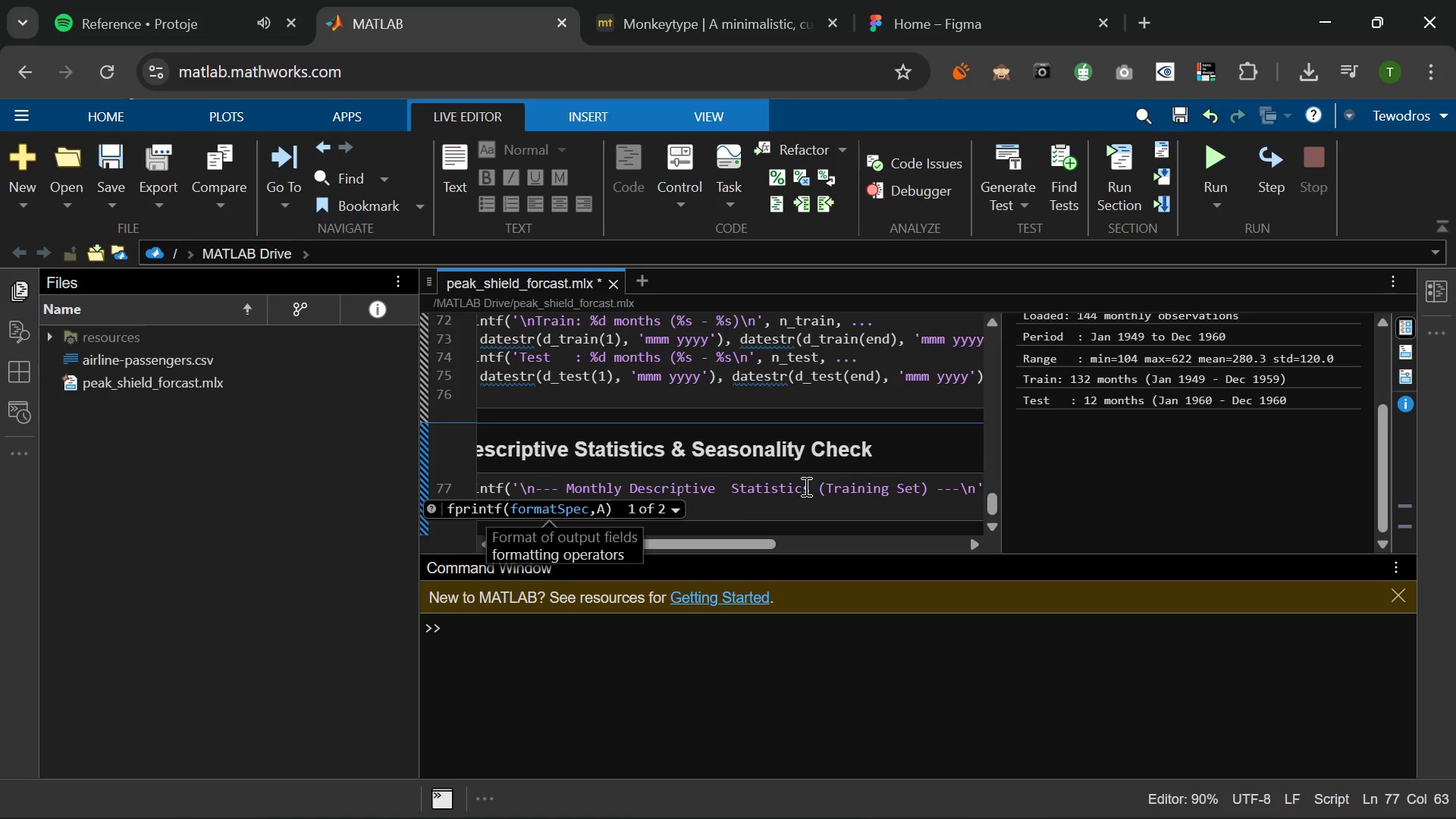 
key(ArrowRight)
 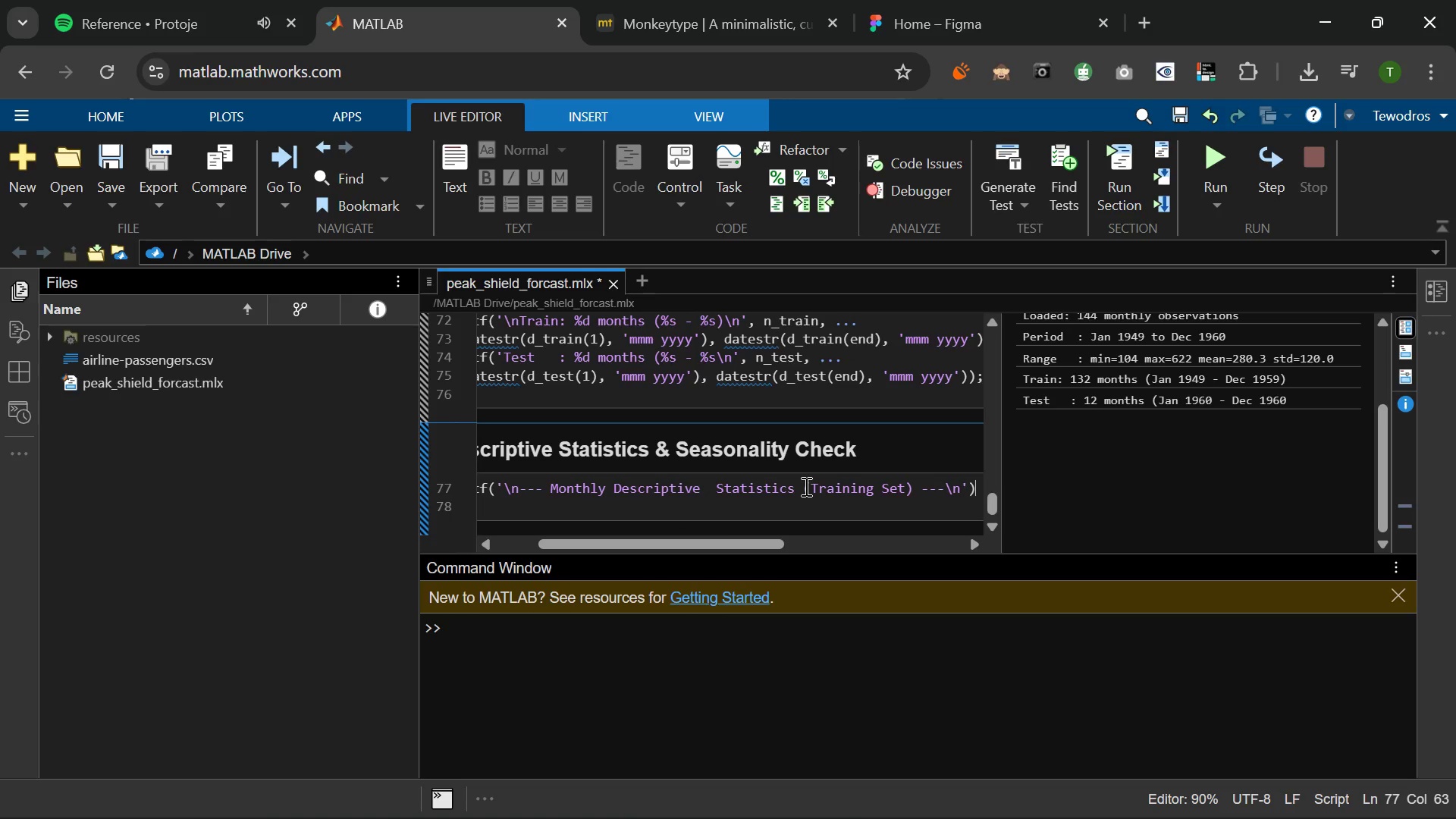 
key(ArrowRight)
 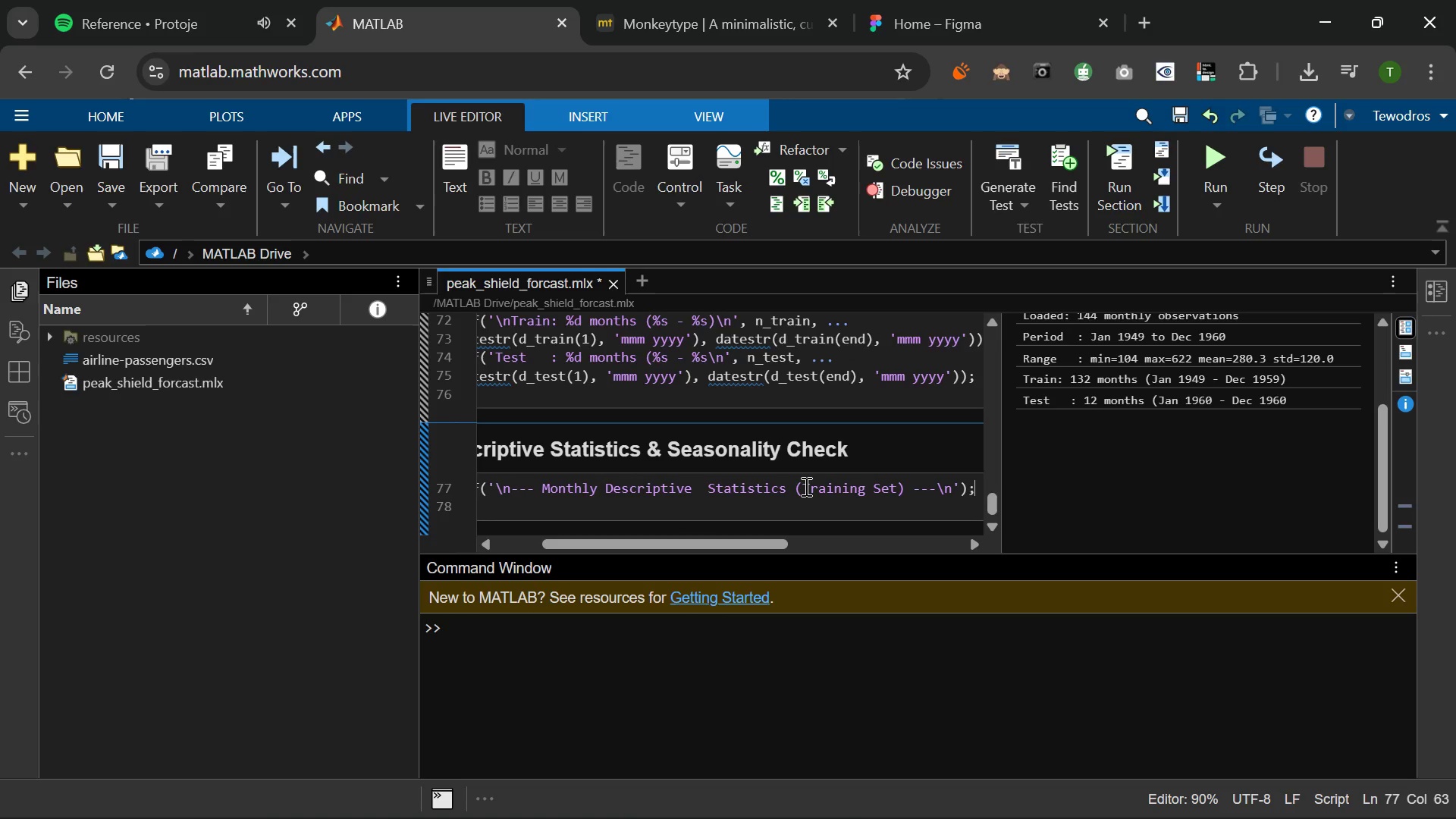 
key(Semicolon)
 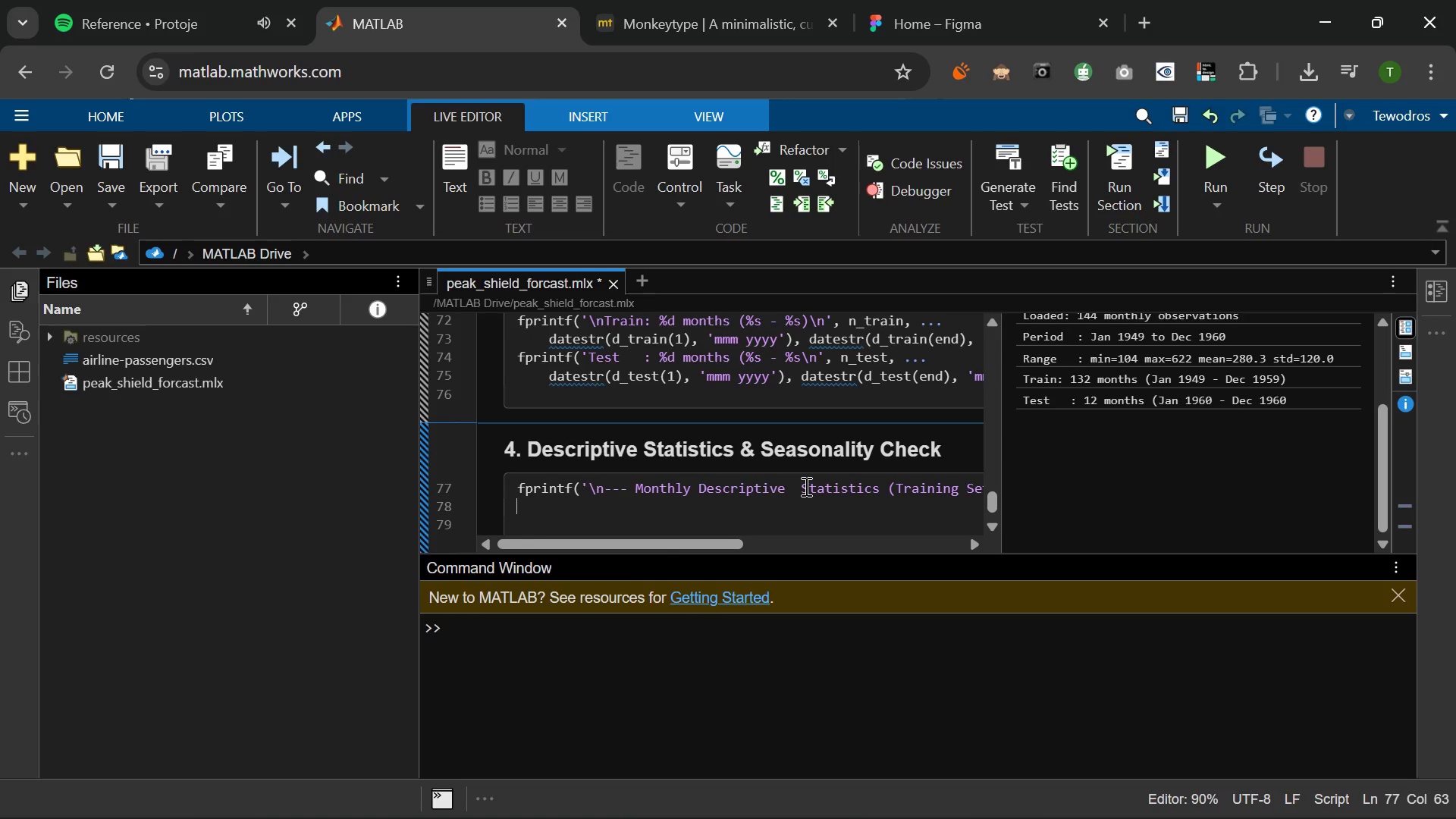 
key(Enter)
 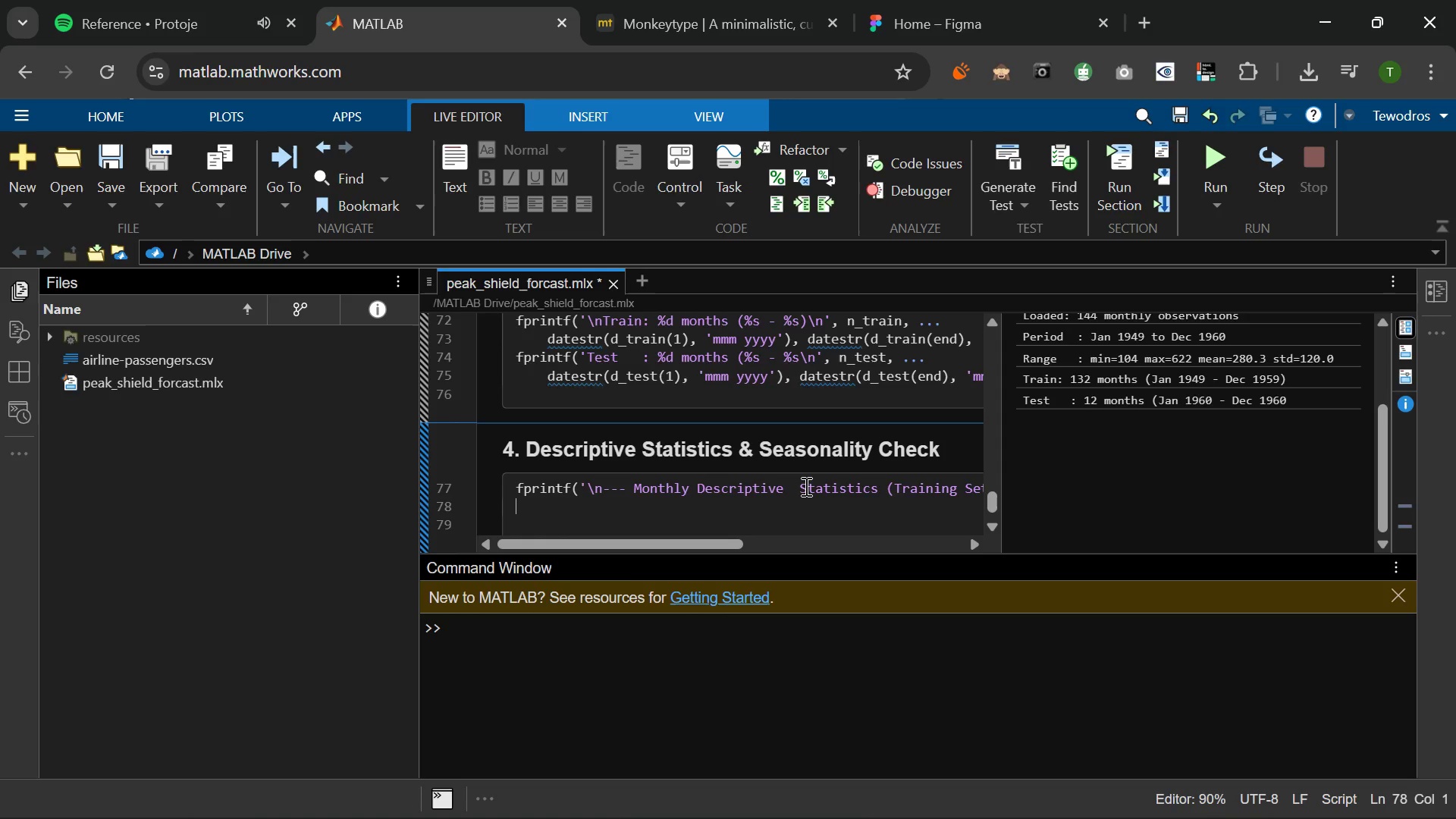 
type(fprintf('%-10s %8s %8s %8s %8s)
 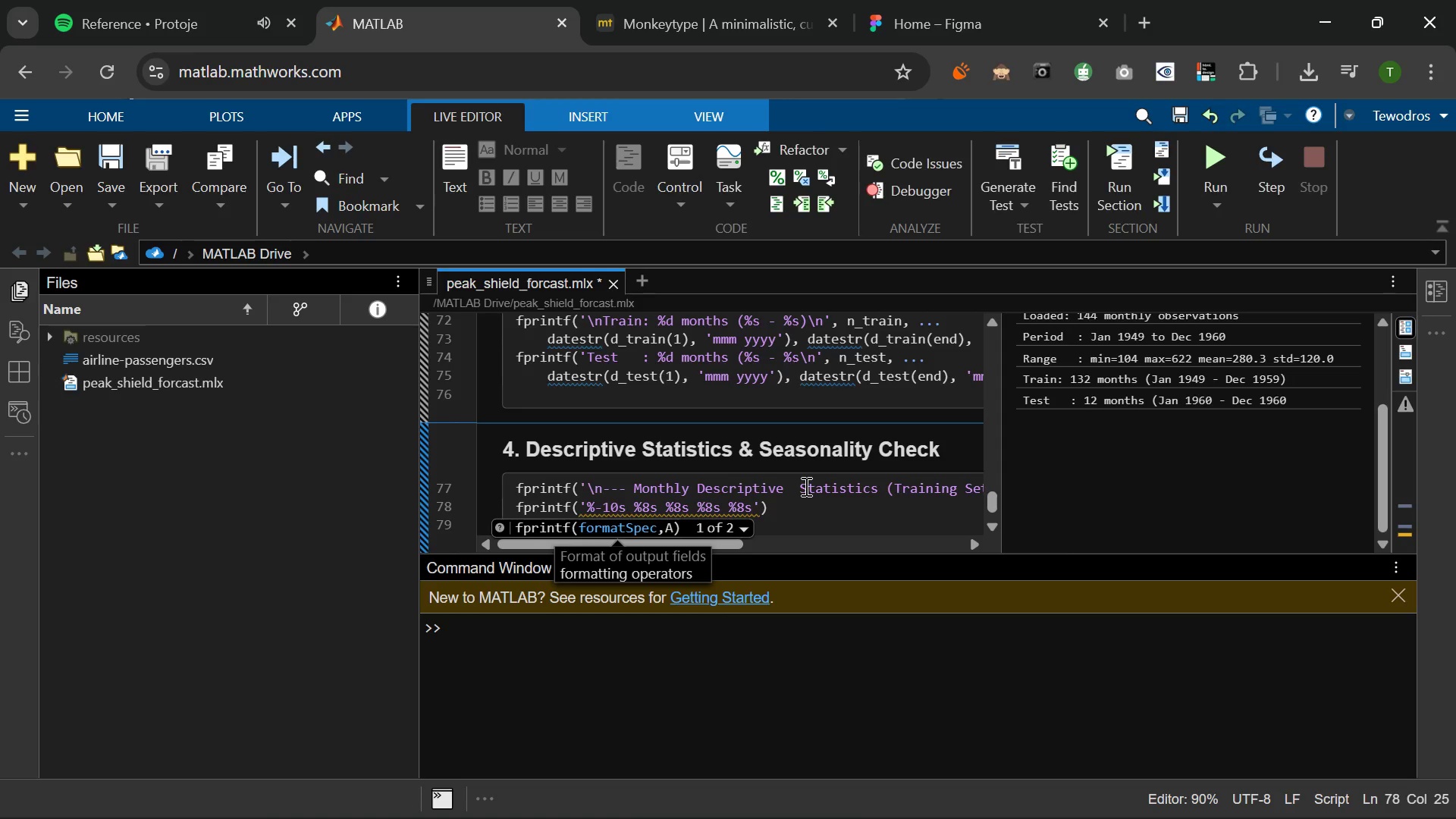 
key(Backslash)
 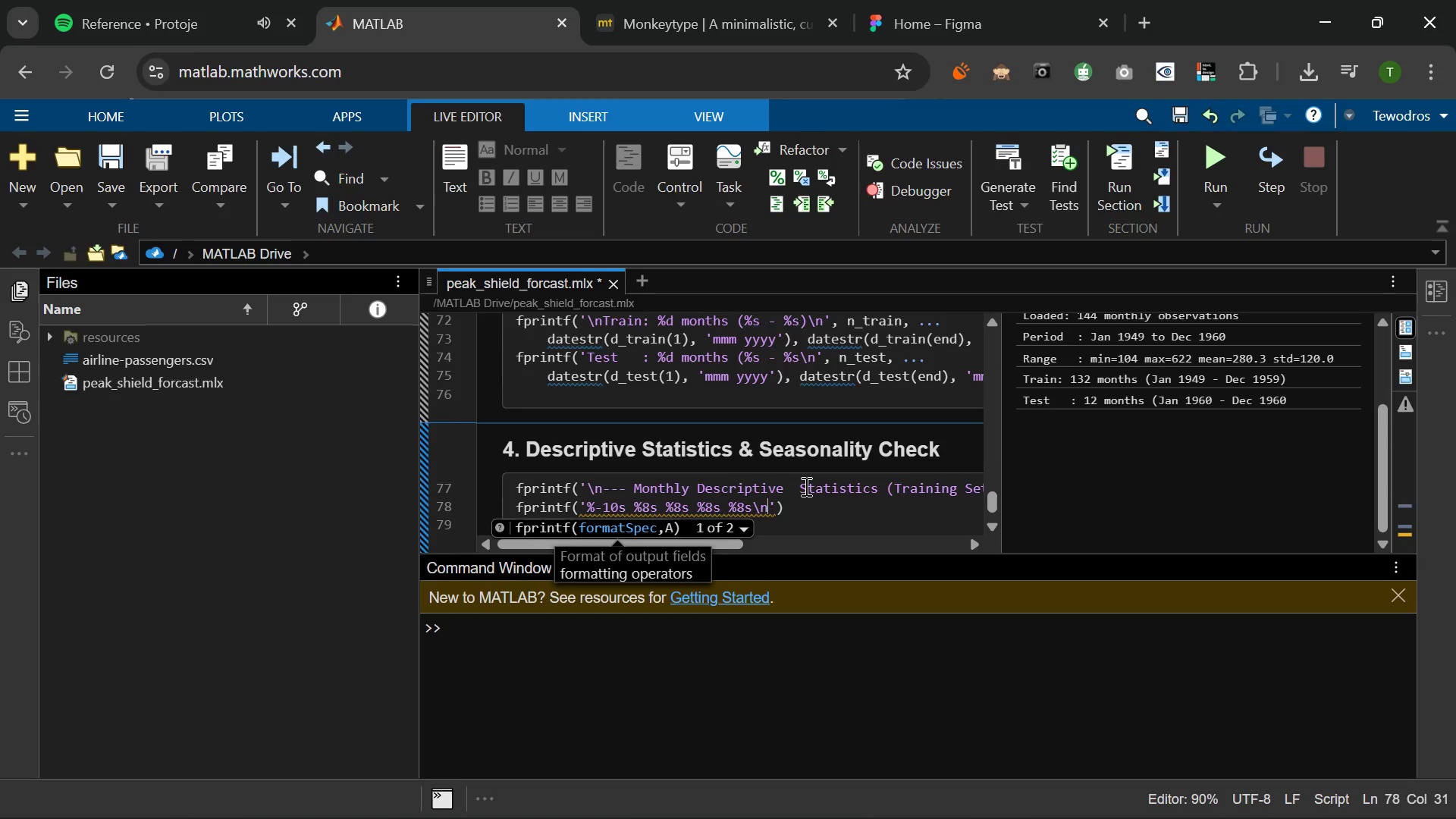 
key(N)
 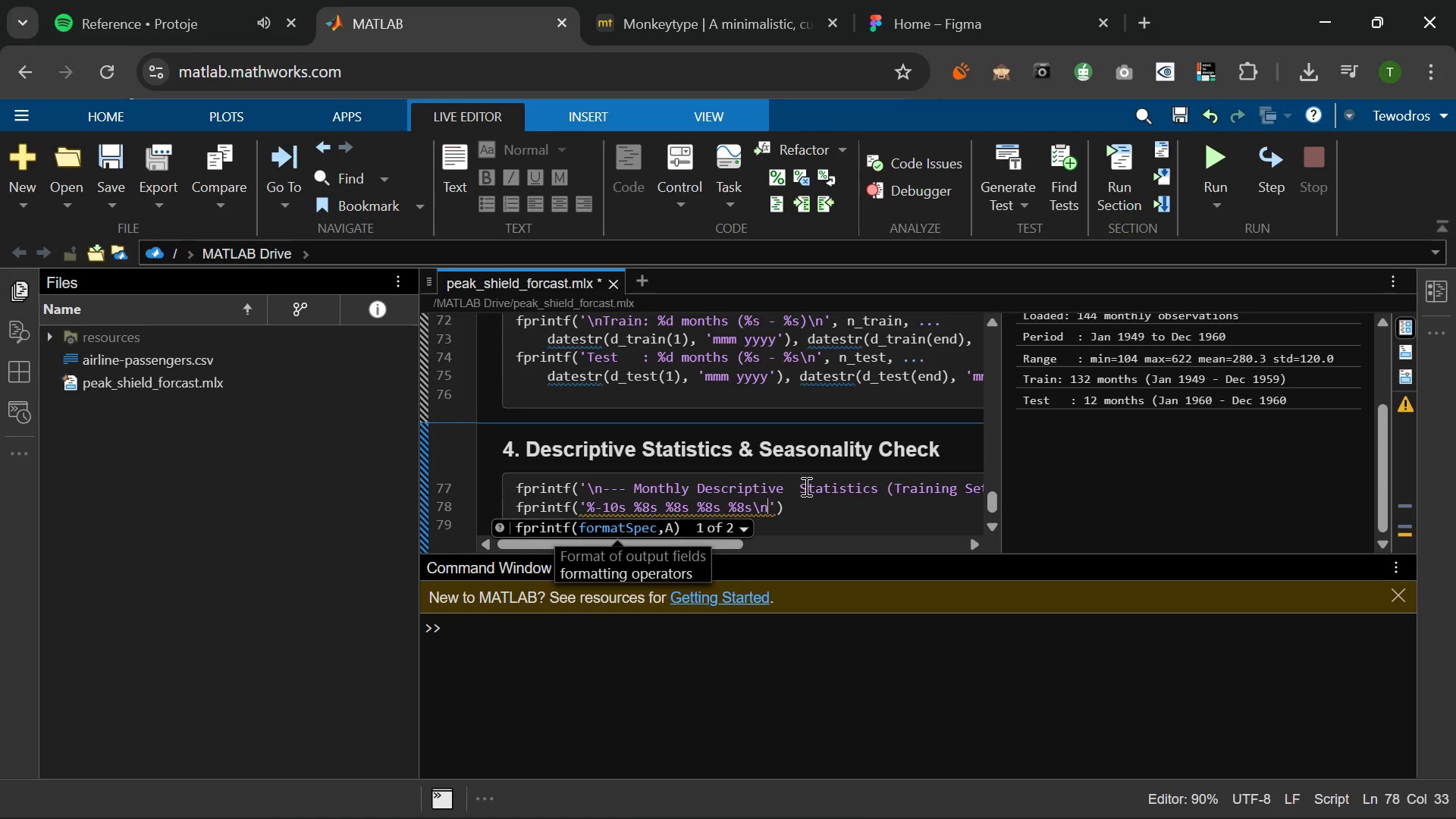 
key(ArrowRight)
 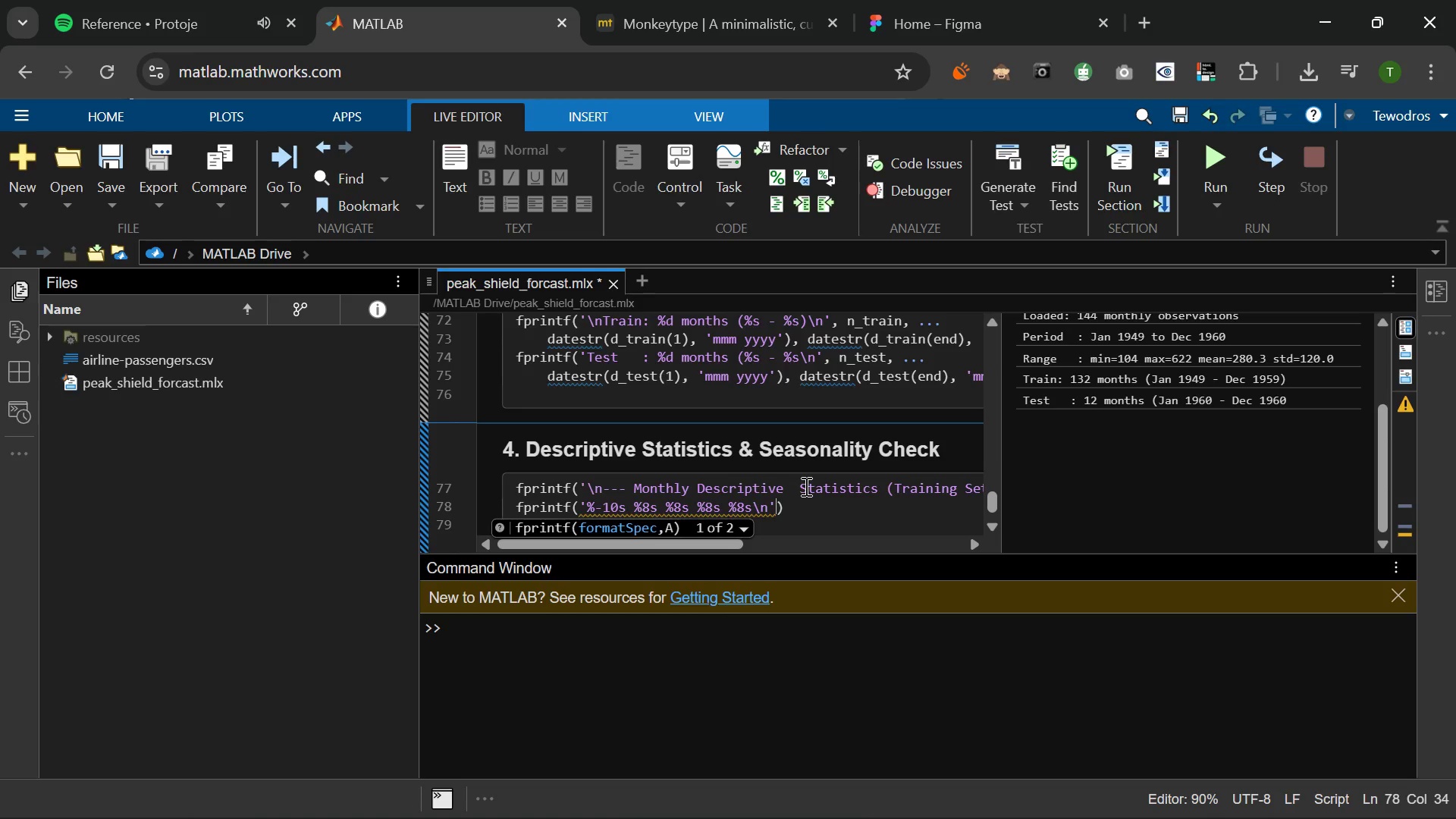 
type(, 'Month)
 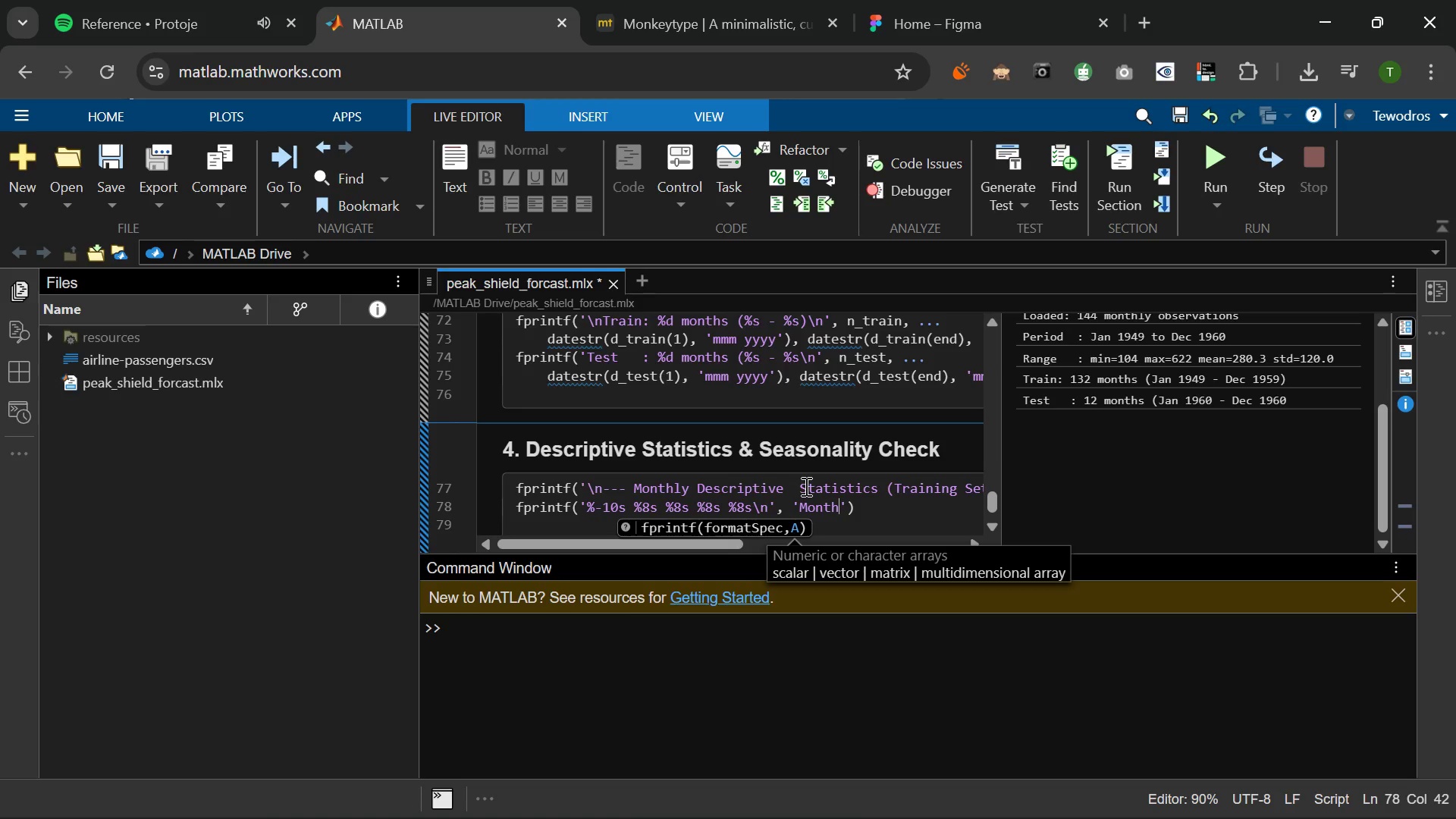 
wait(8.8)
 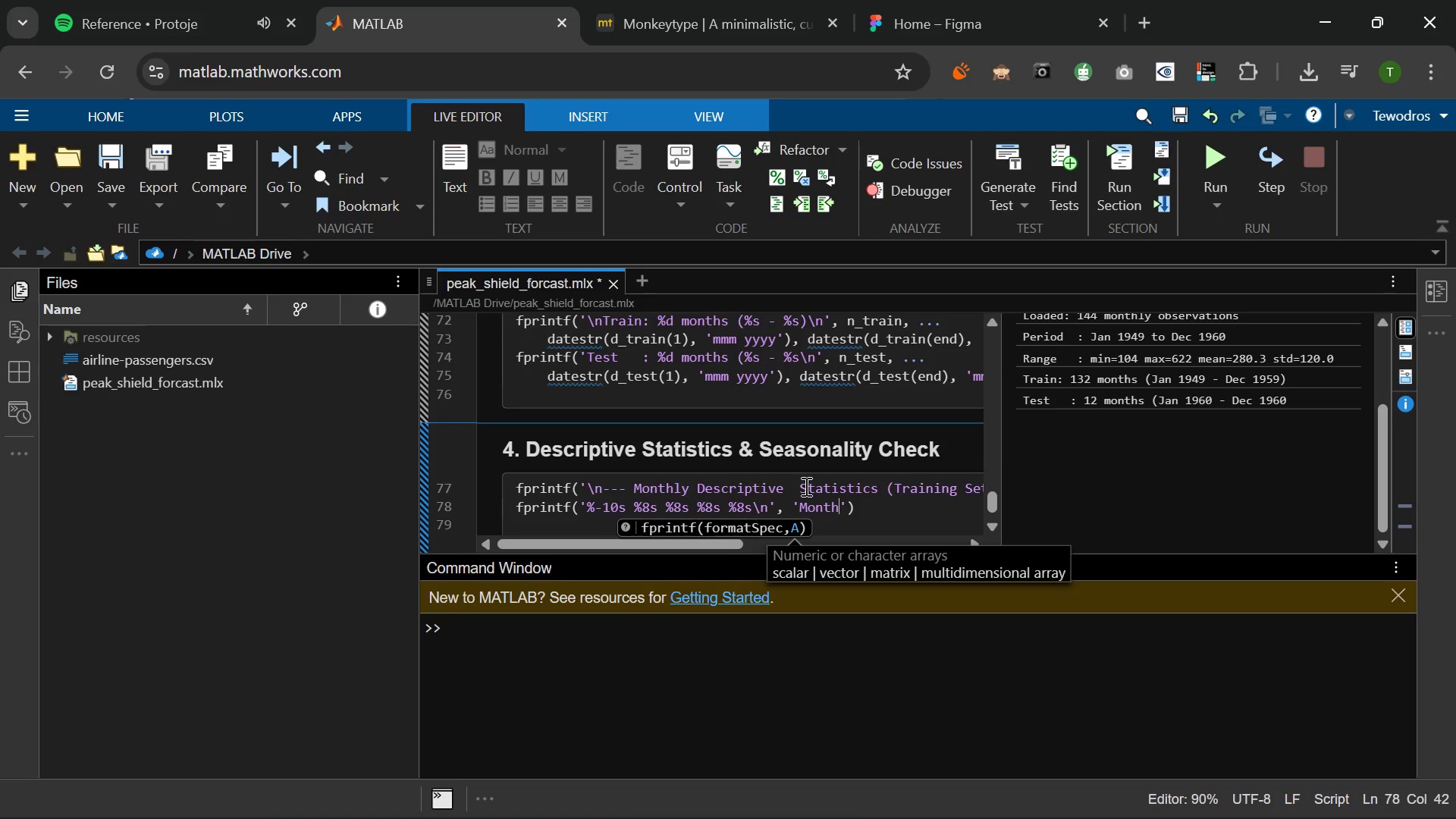 
key(ArrowRight)
 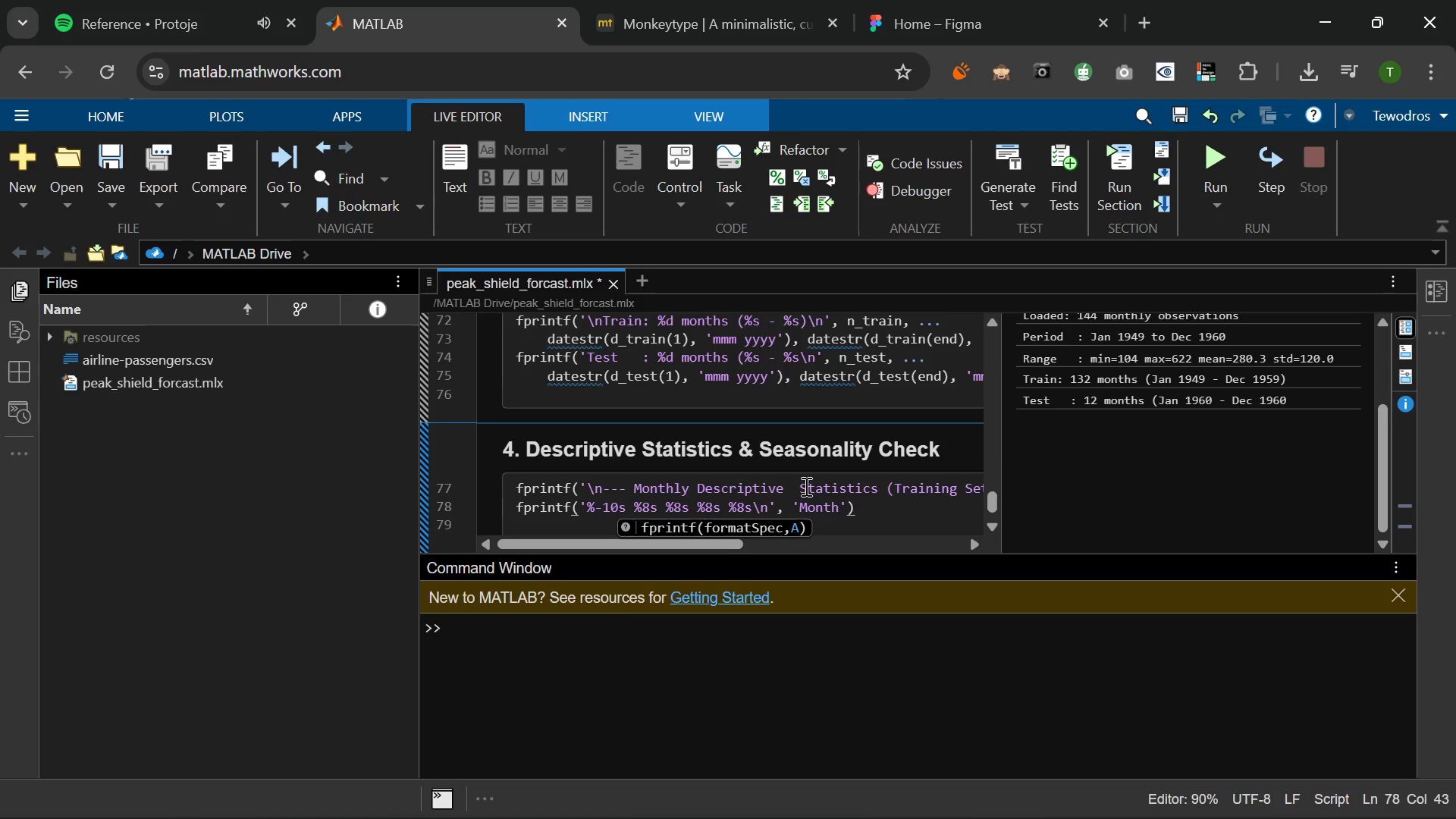 
type(, 'me)
key(Backspace)
key(Backspace)
type(MEA)
key(Backspace)
key(Backspace)
type(en)
 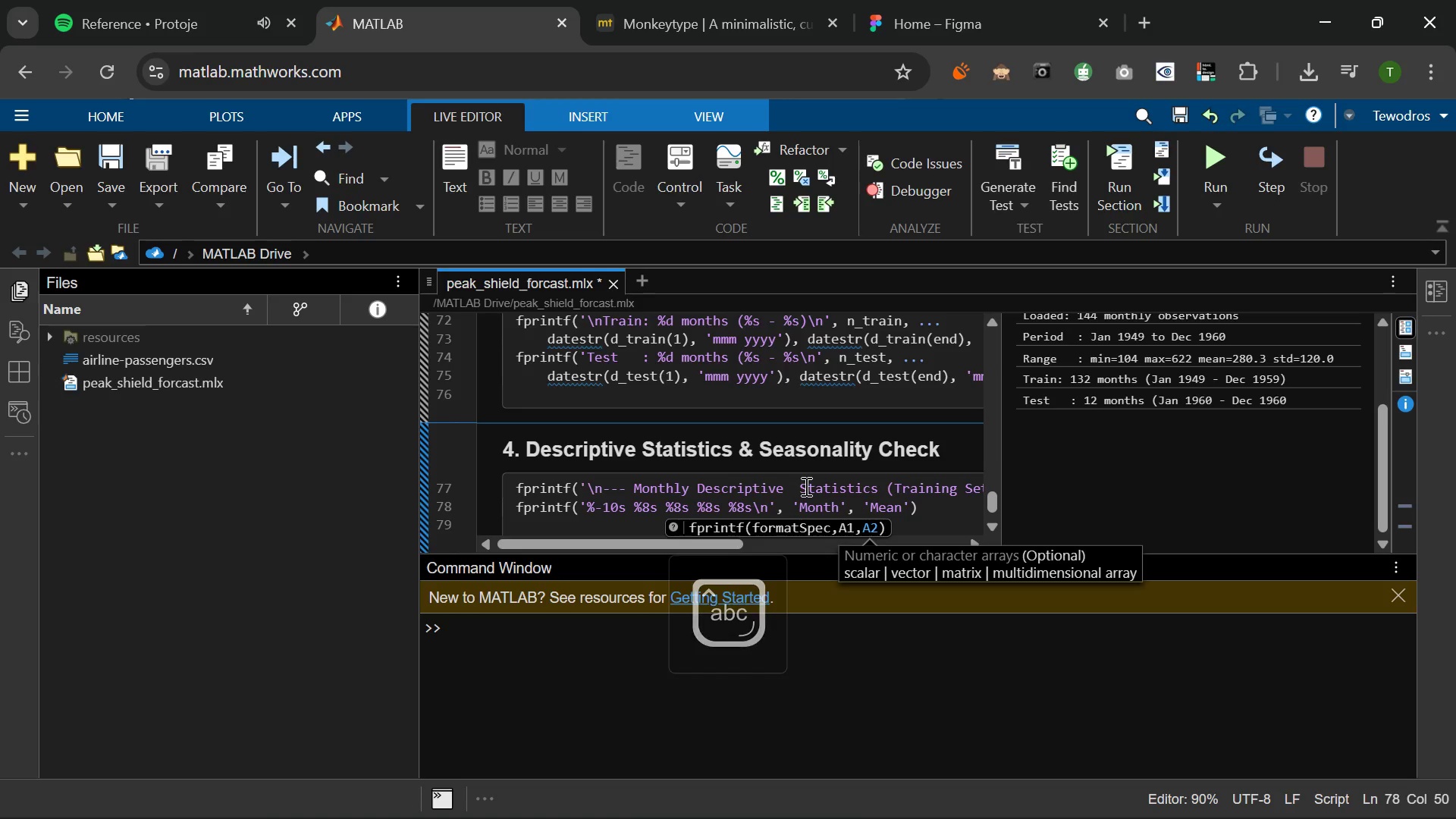 
key(ArrowRight)
 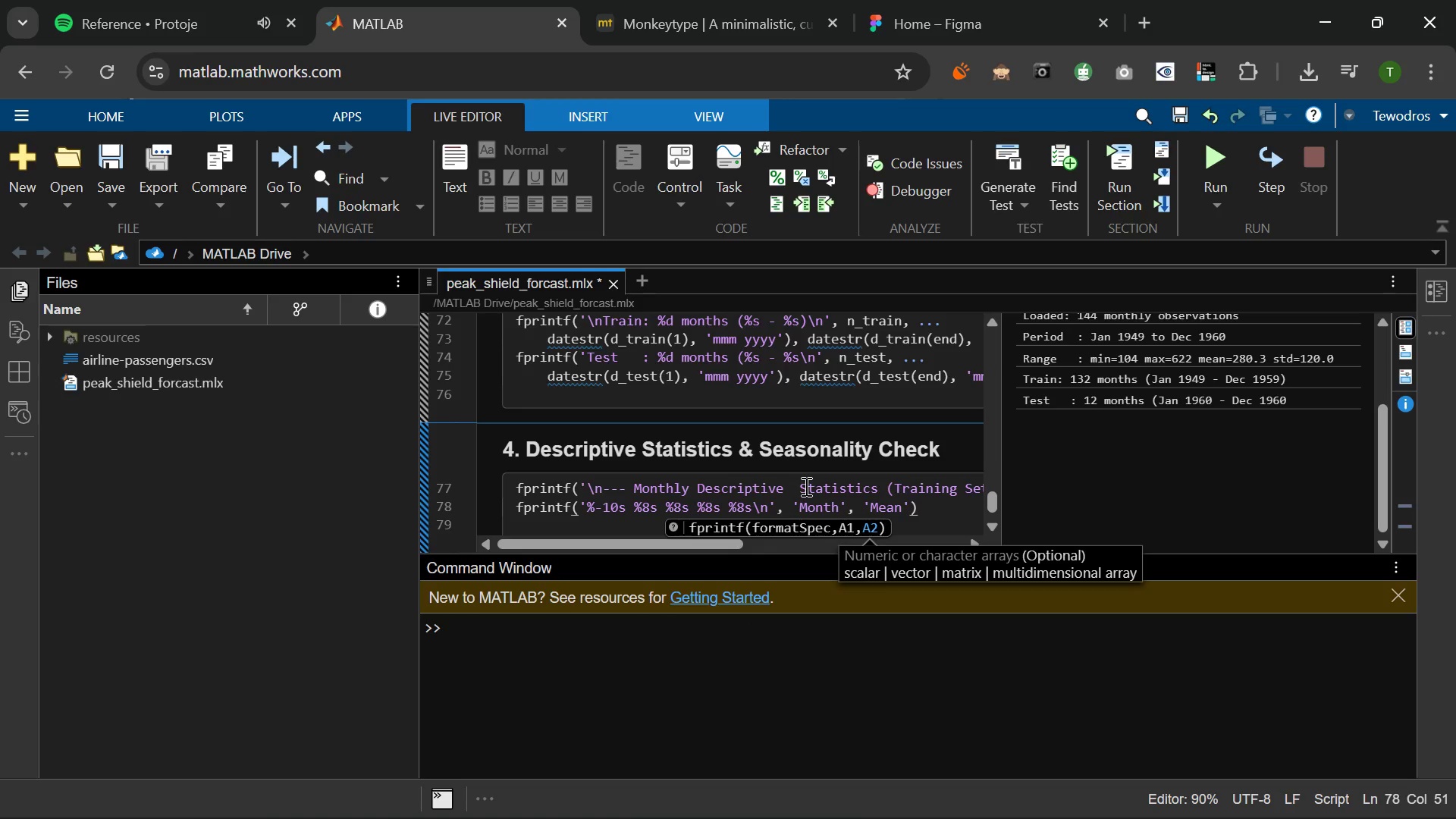 
type(, 'Mea)
key(Backspace)
type(dian)
 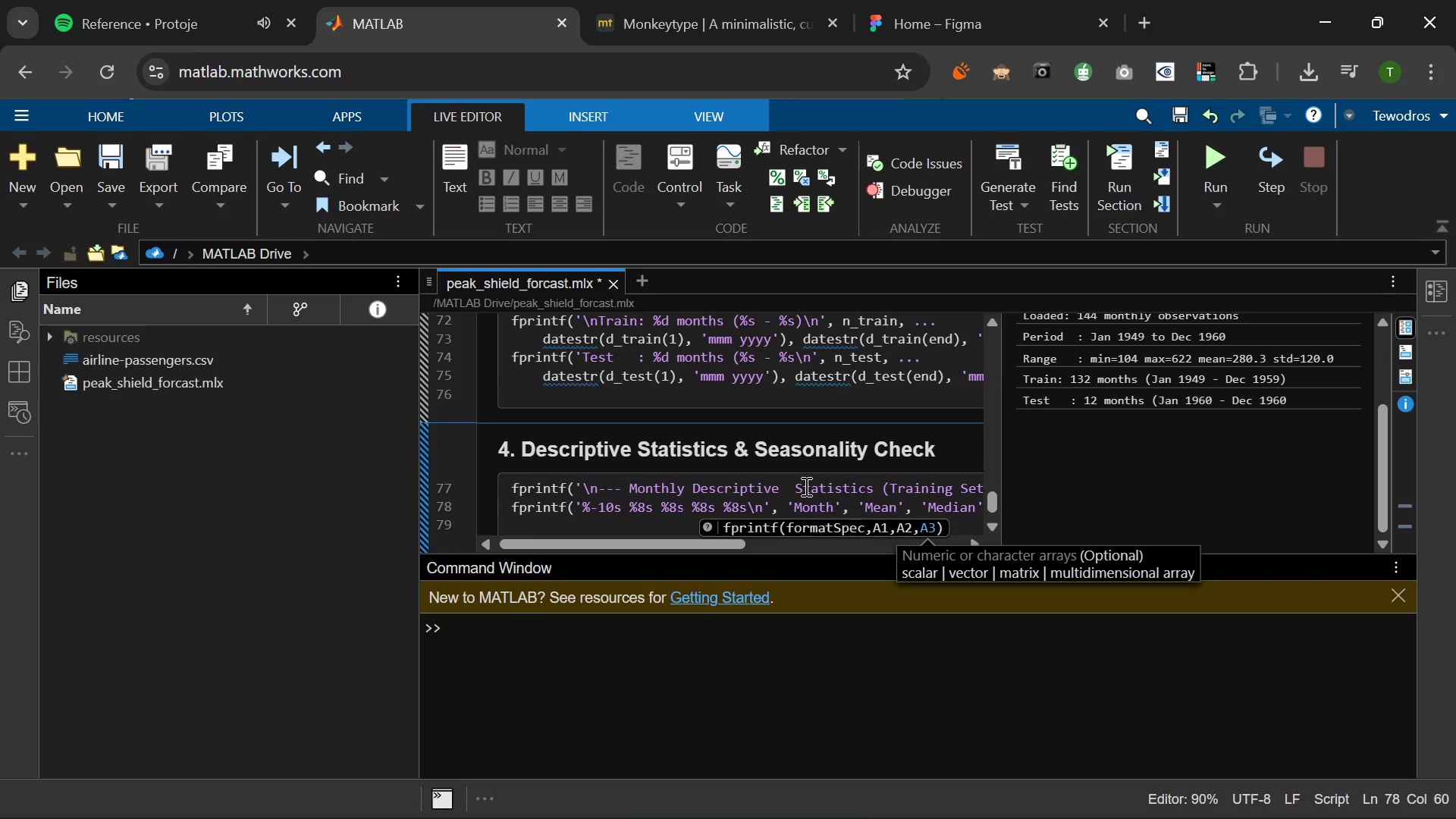 
wait(5.56)
 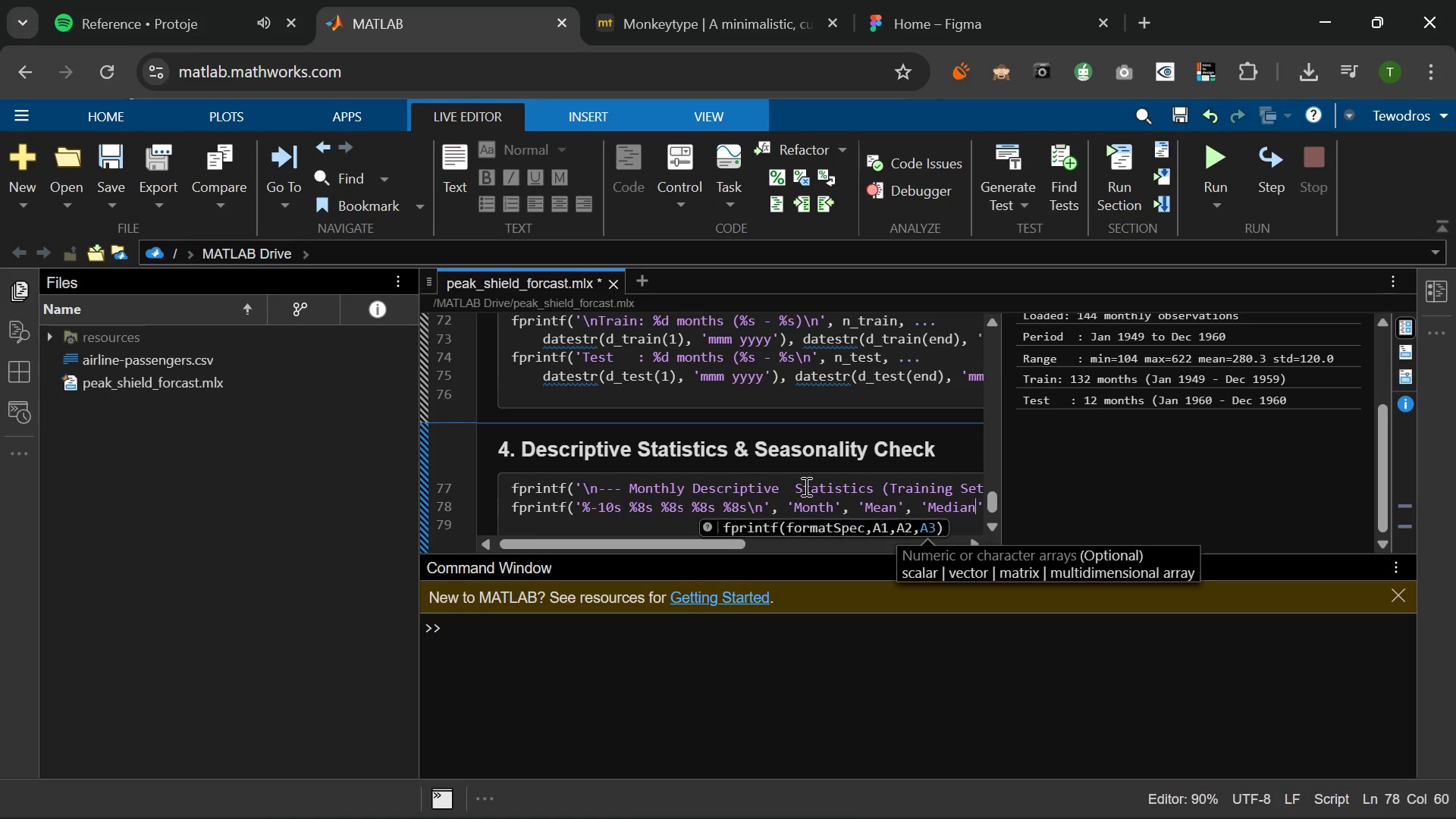 
key(ArrowRight)
 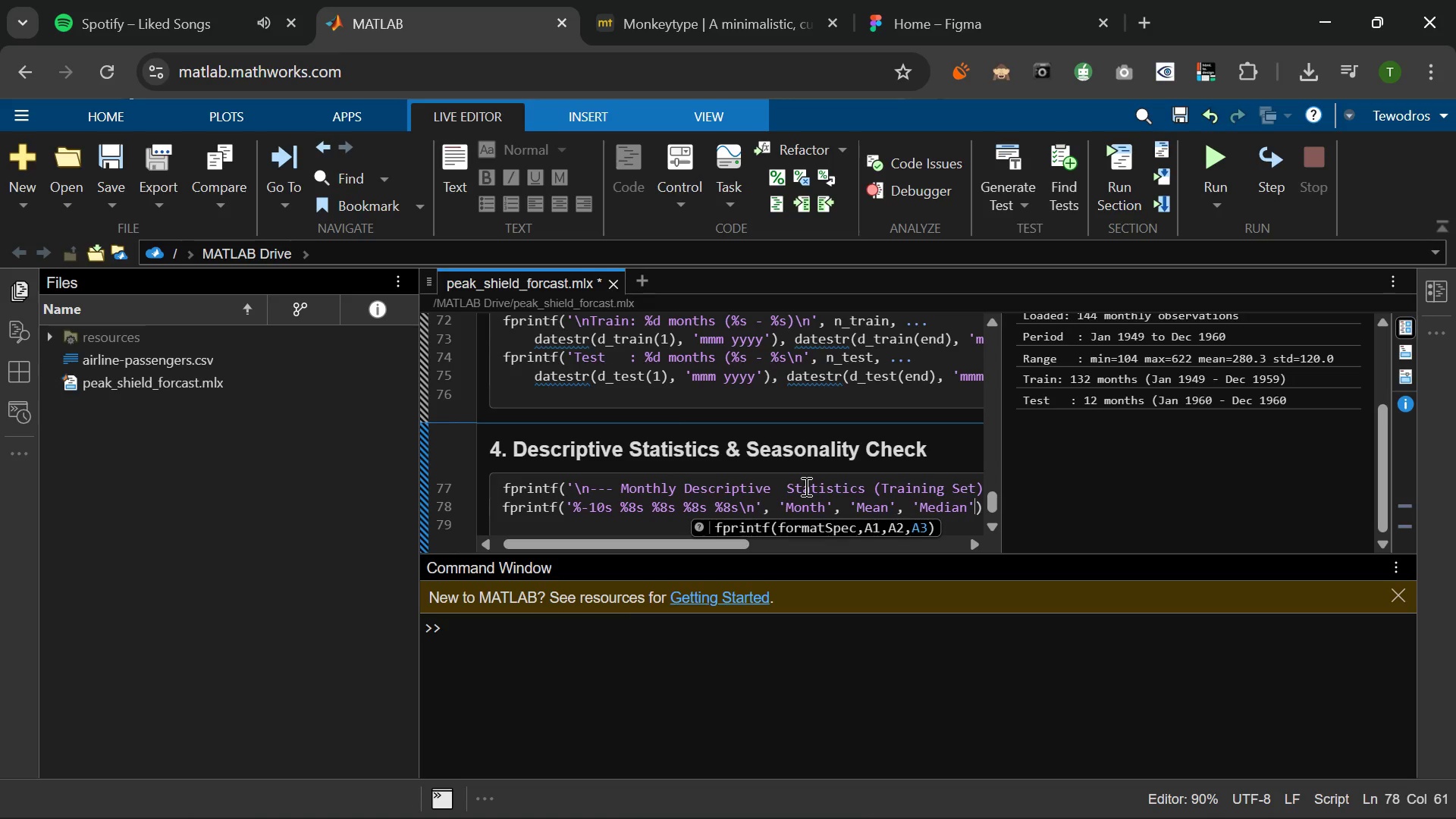 
type(, 's)
key(Backspace)
type(Std)
 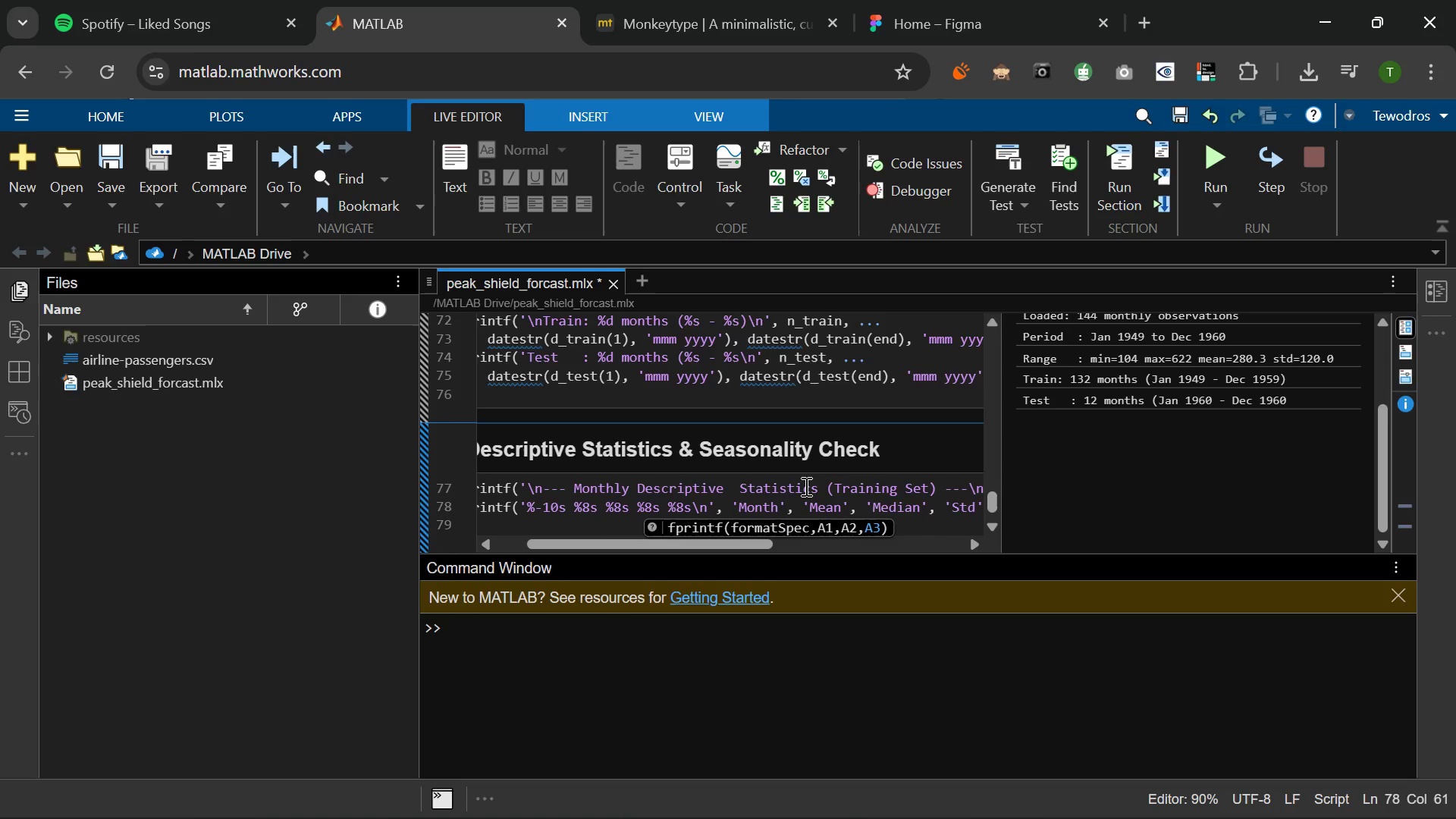 
key(ArrowRight)
 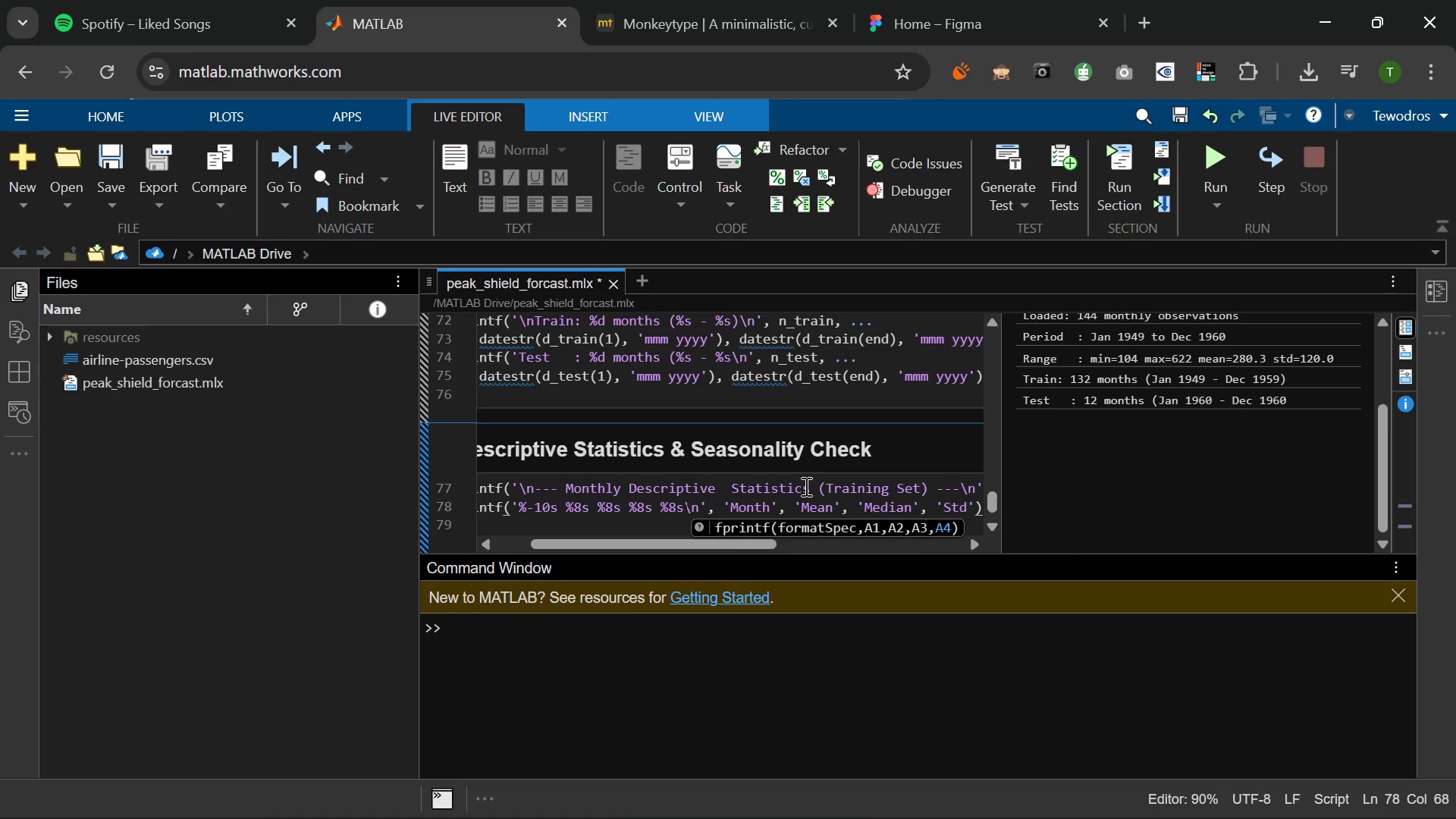 
type(, 'Max)
 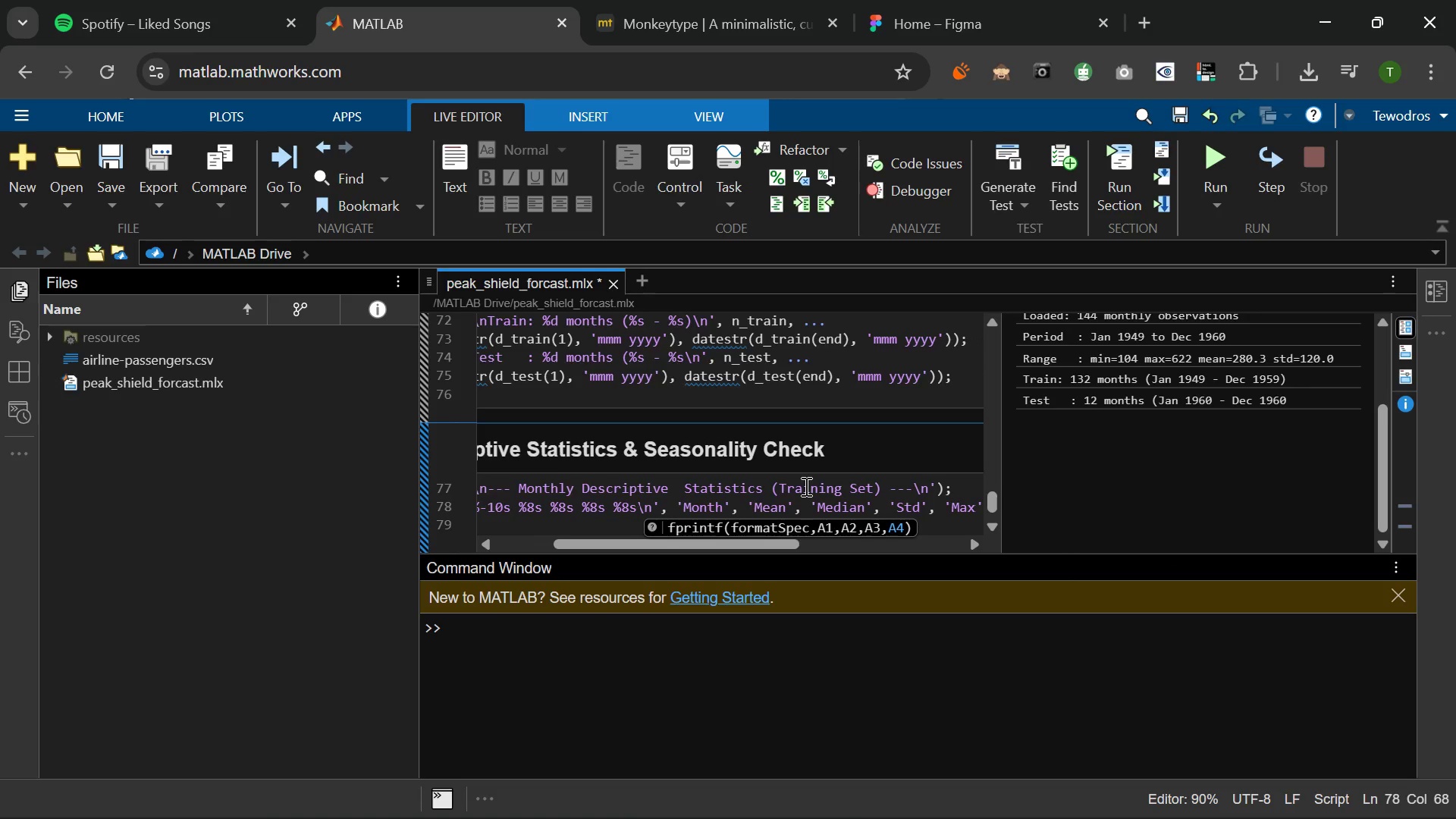 
key(ArrowRight)
 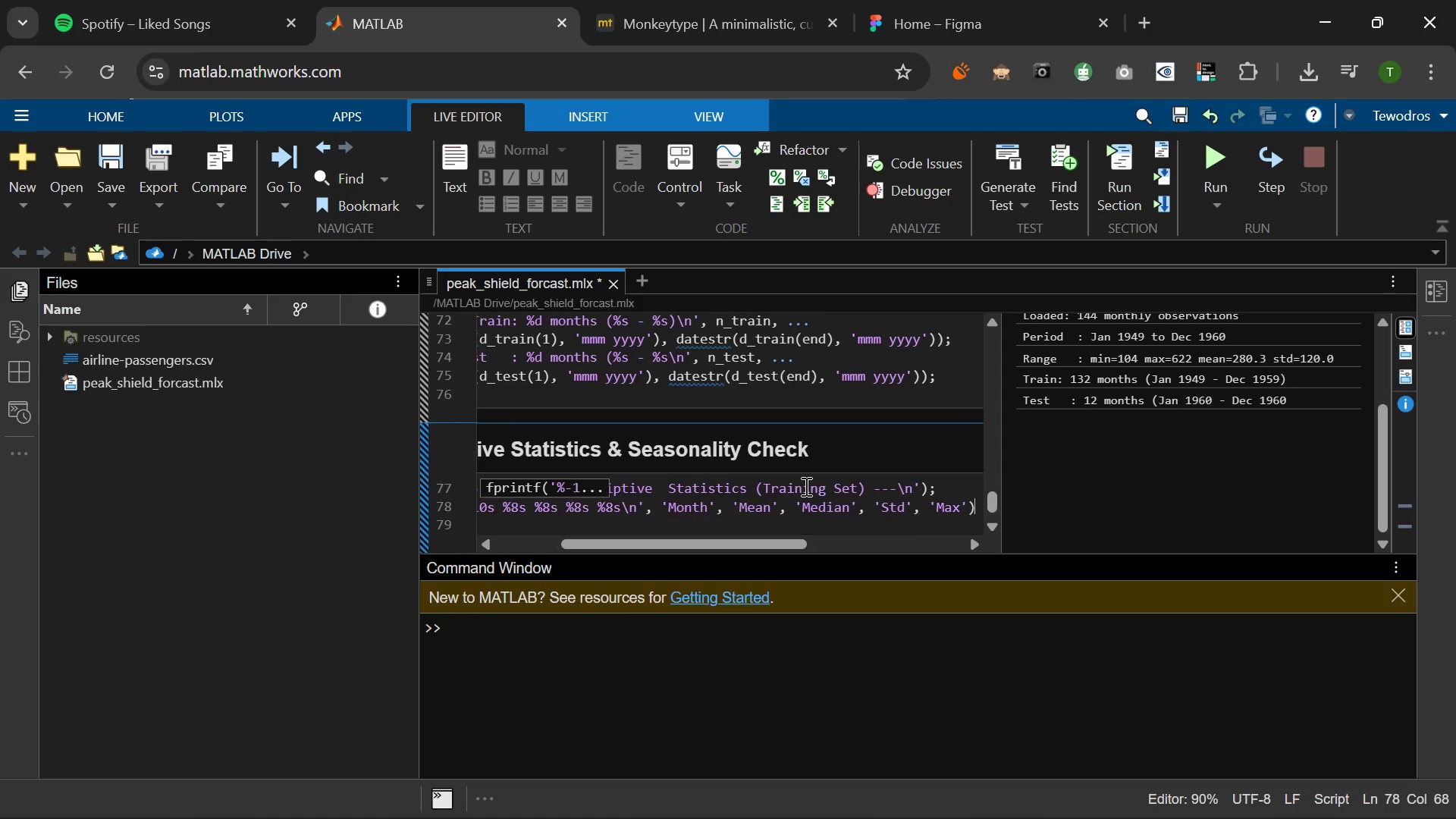 
key(ArrowRight)
 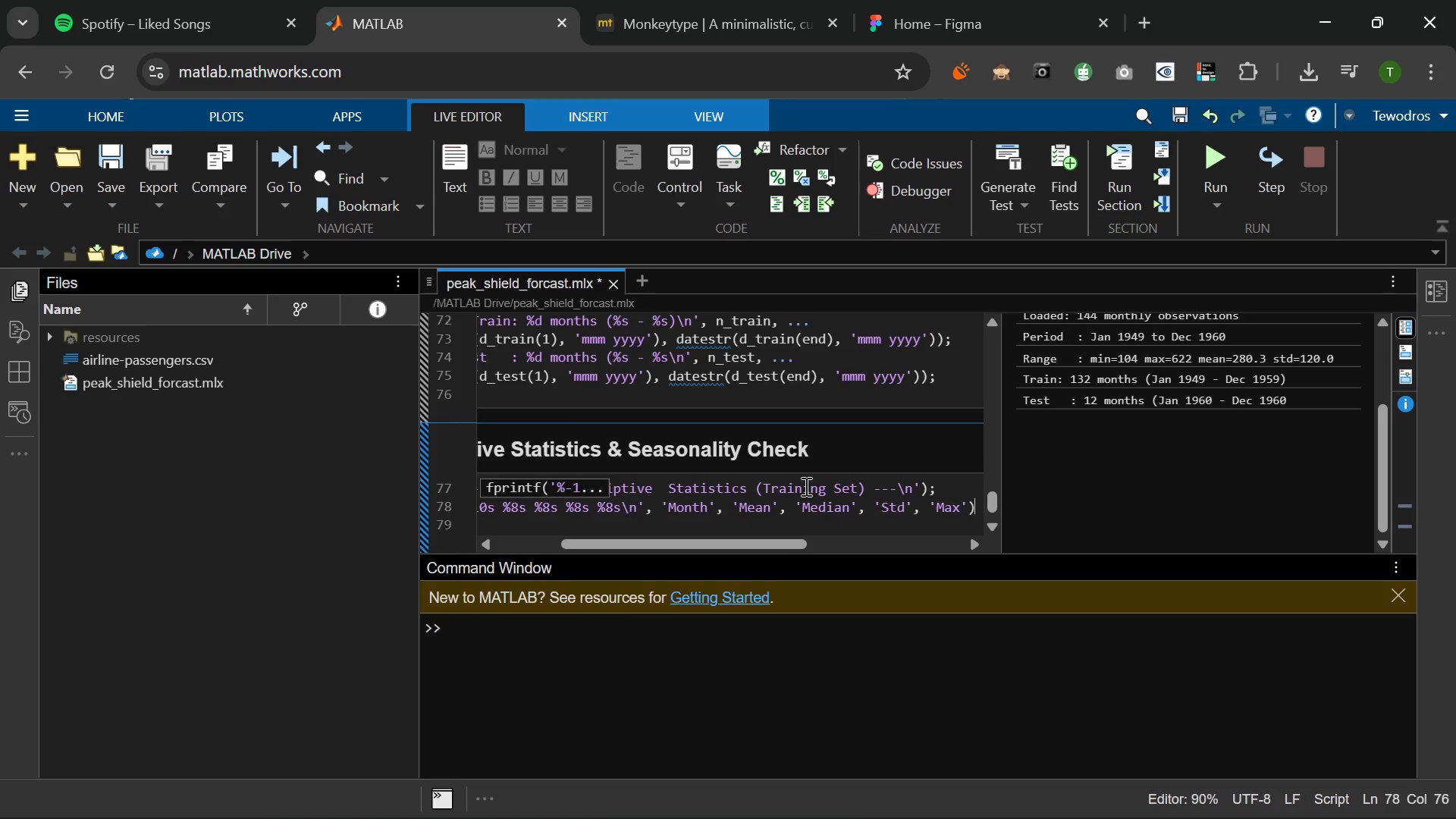 
key(Semicolon)
 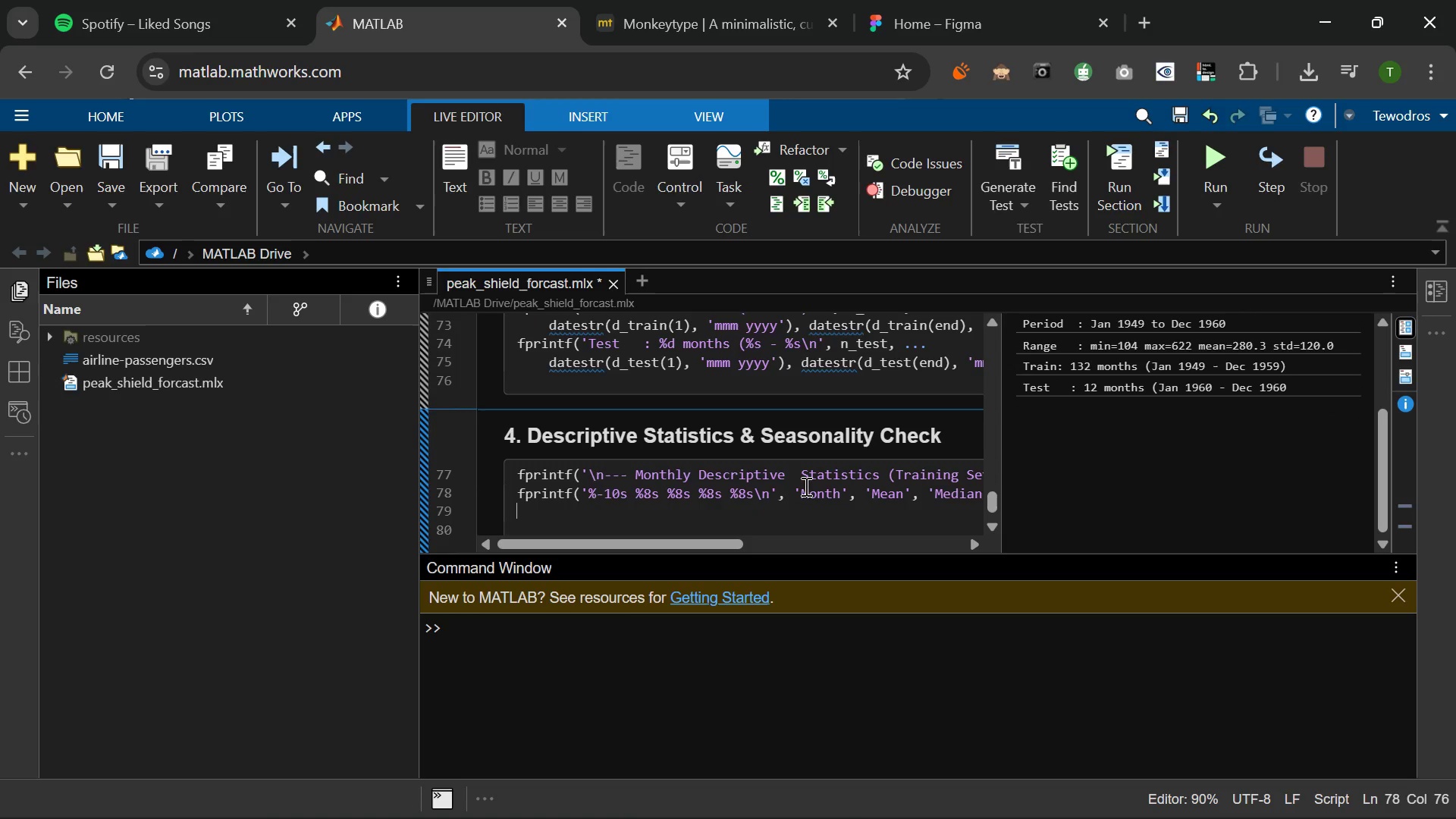 
key(Enter)
 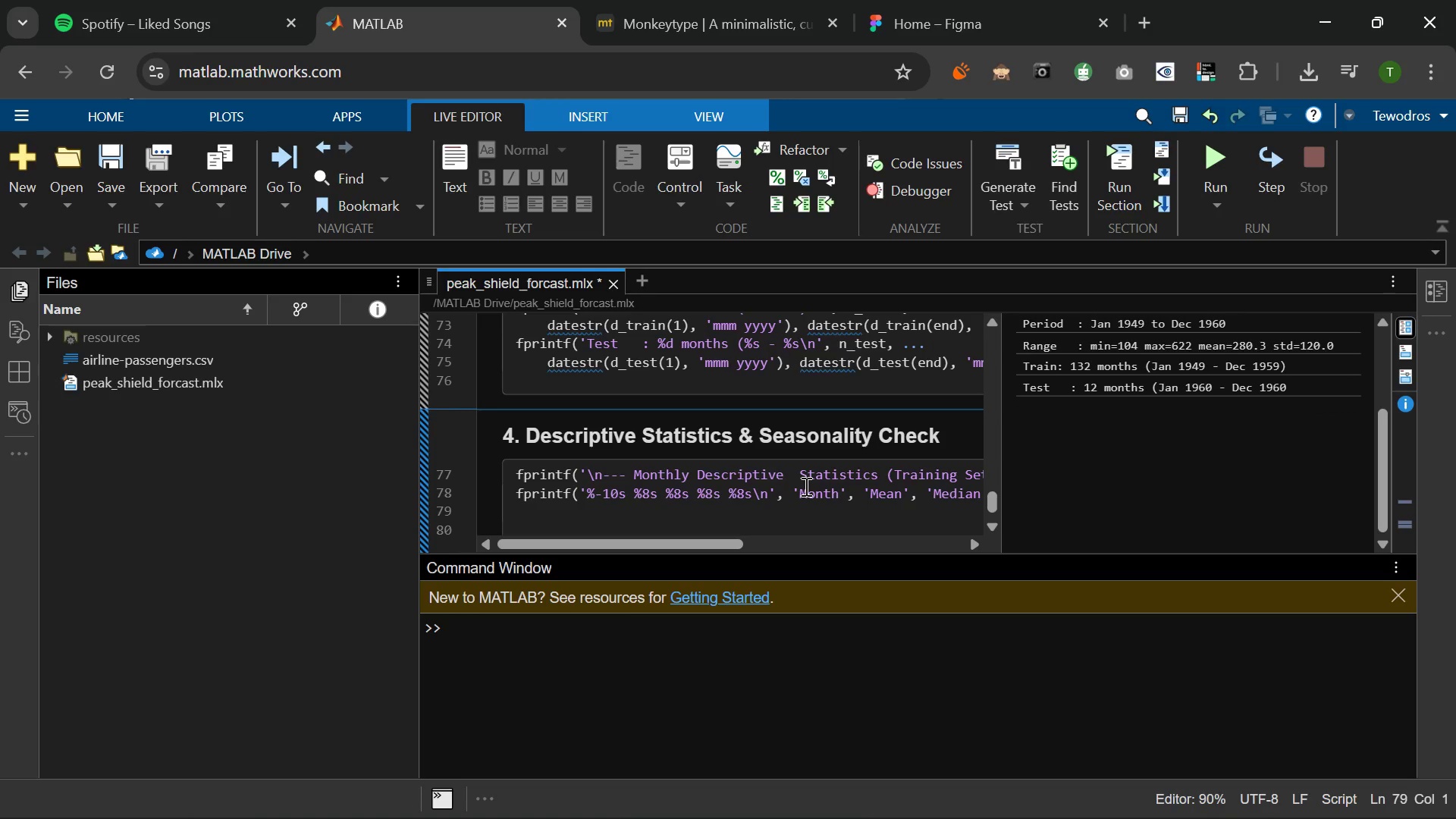 
type(fprintf()
 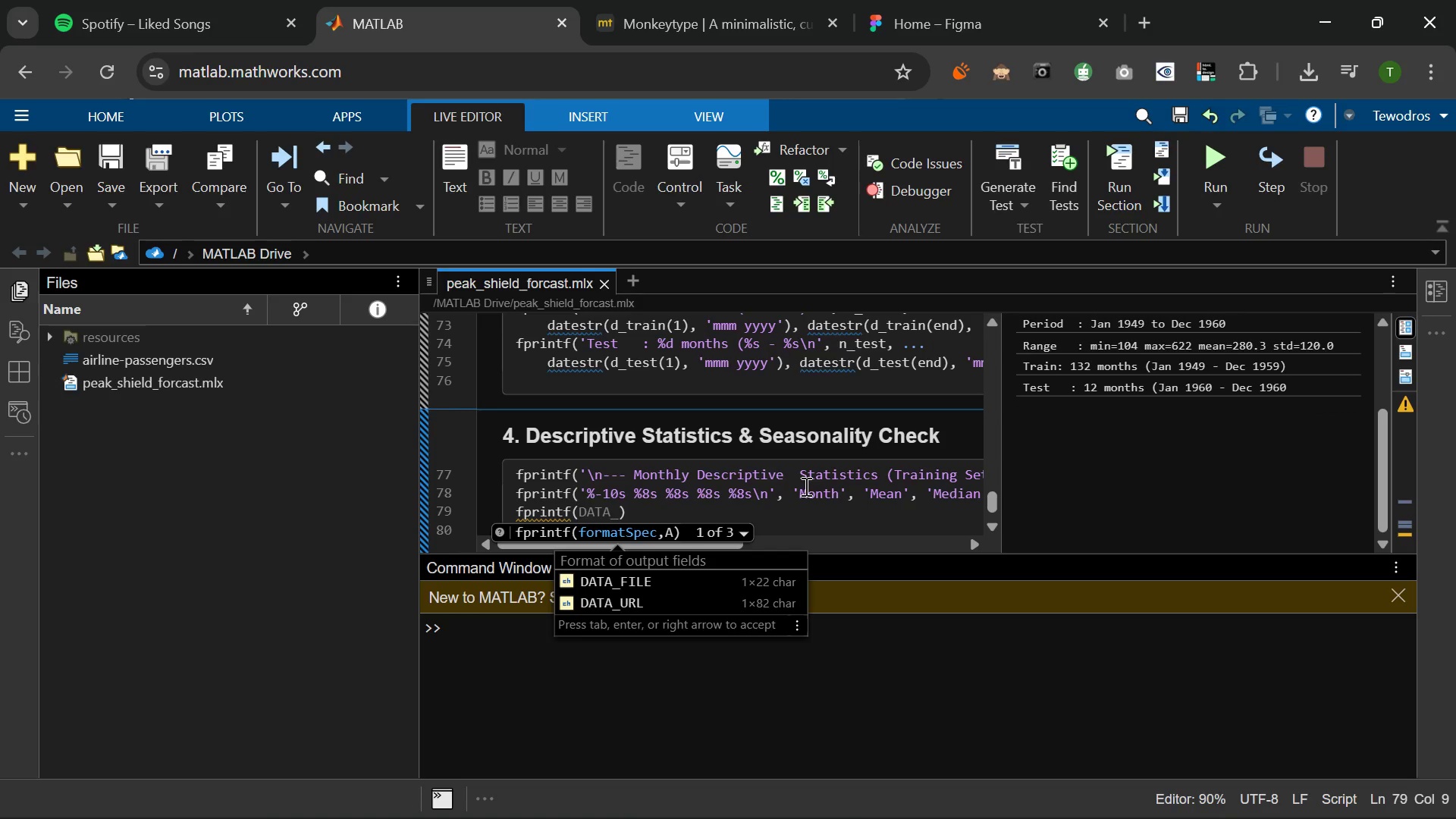 
left_click([121, 7])
 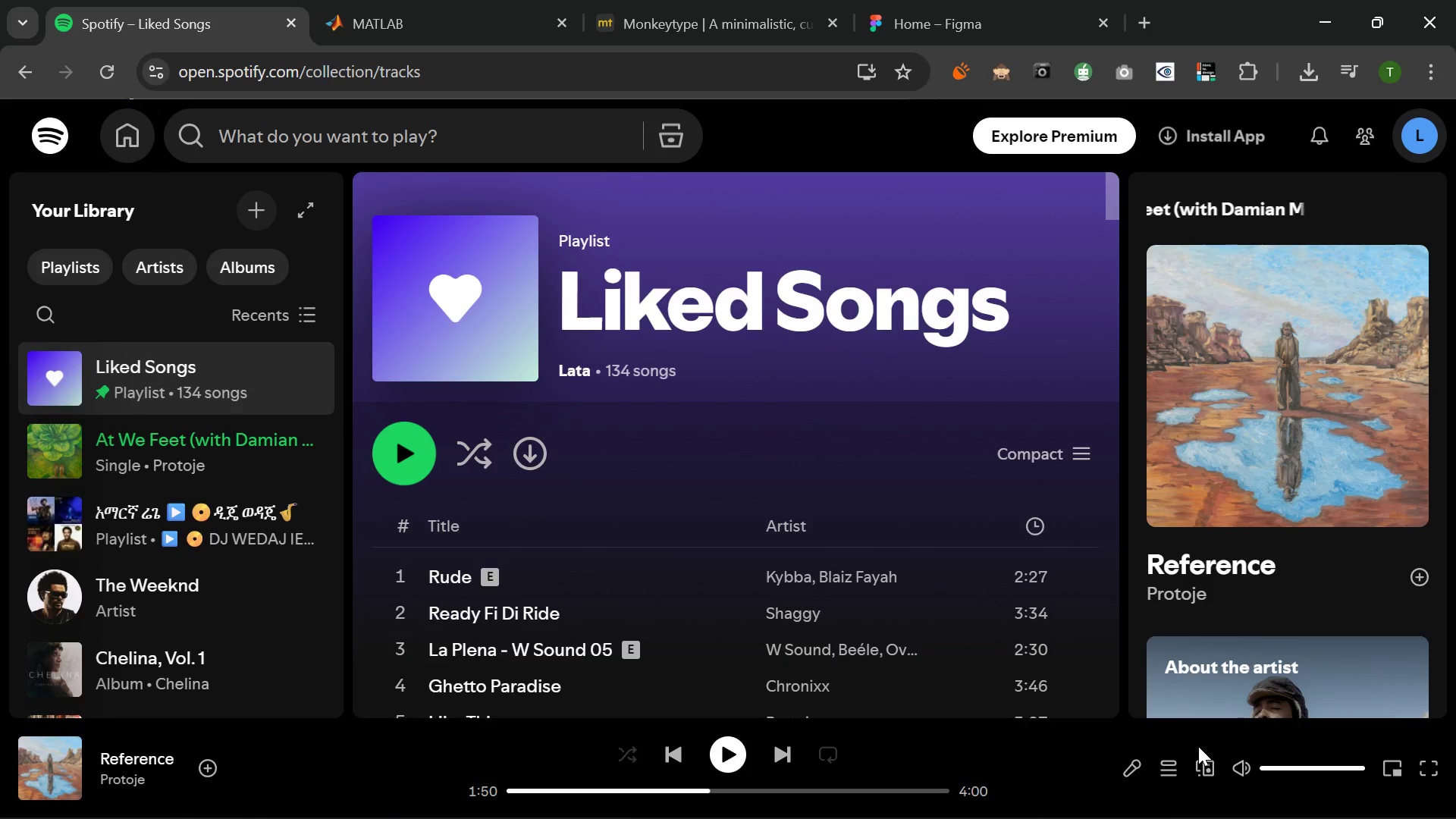 
wait(6.81)
 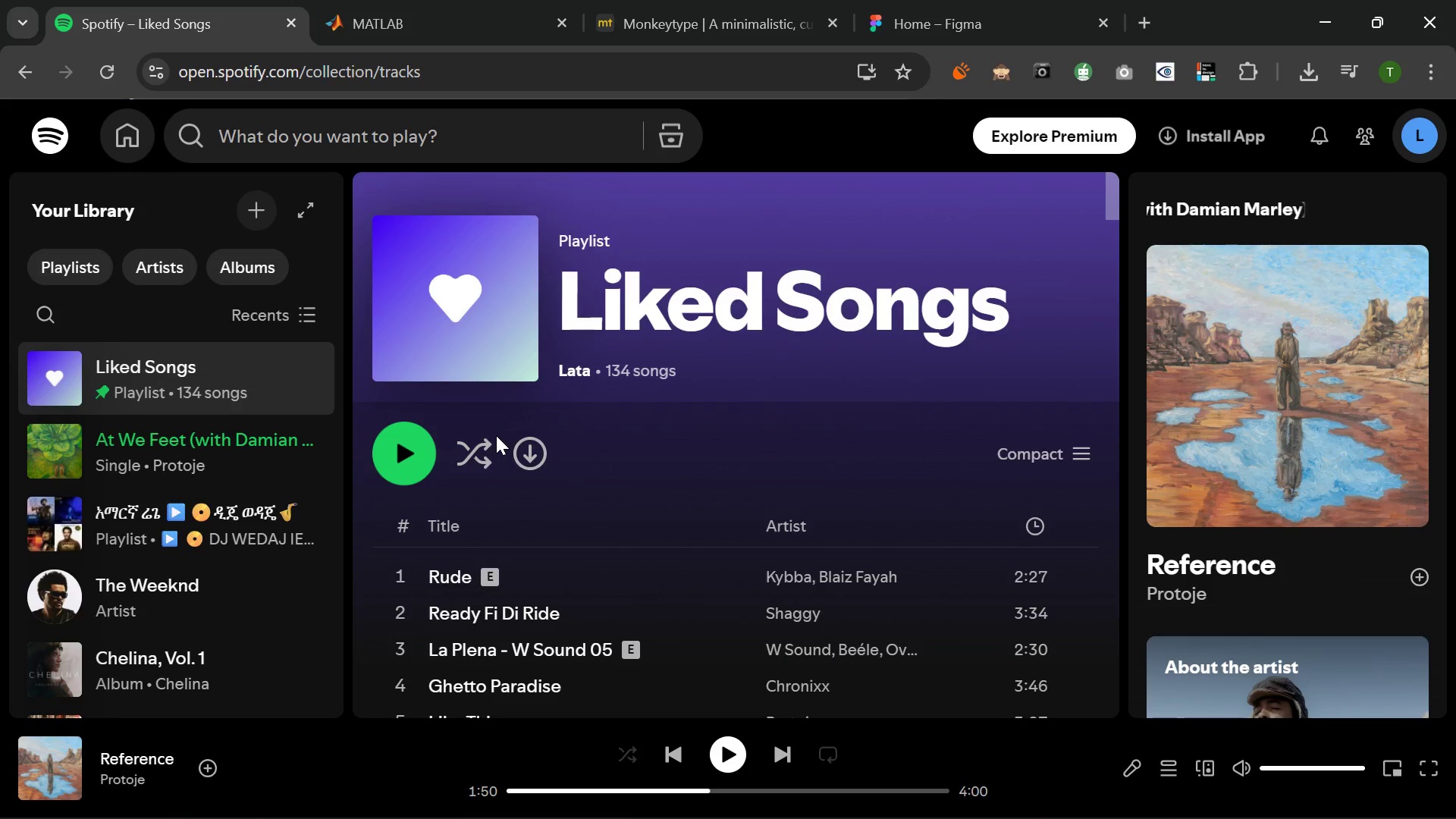 
left_click([736, 745])
 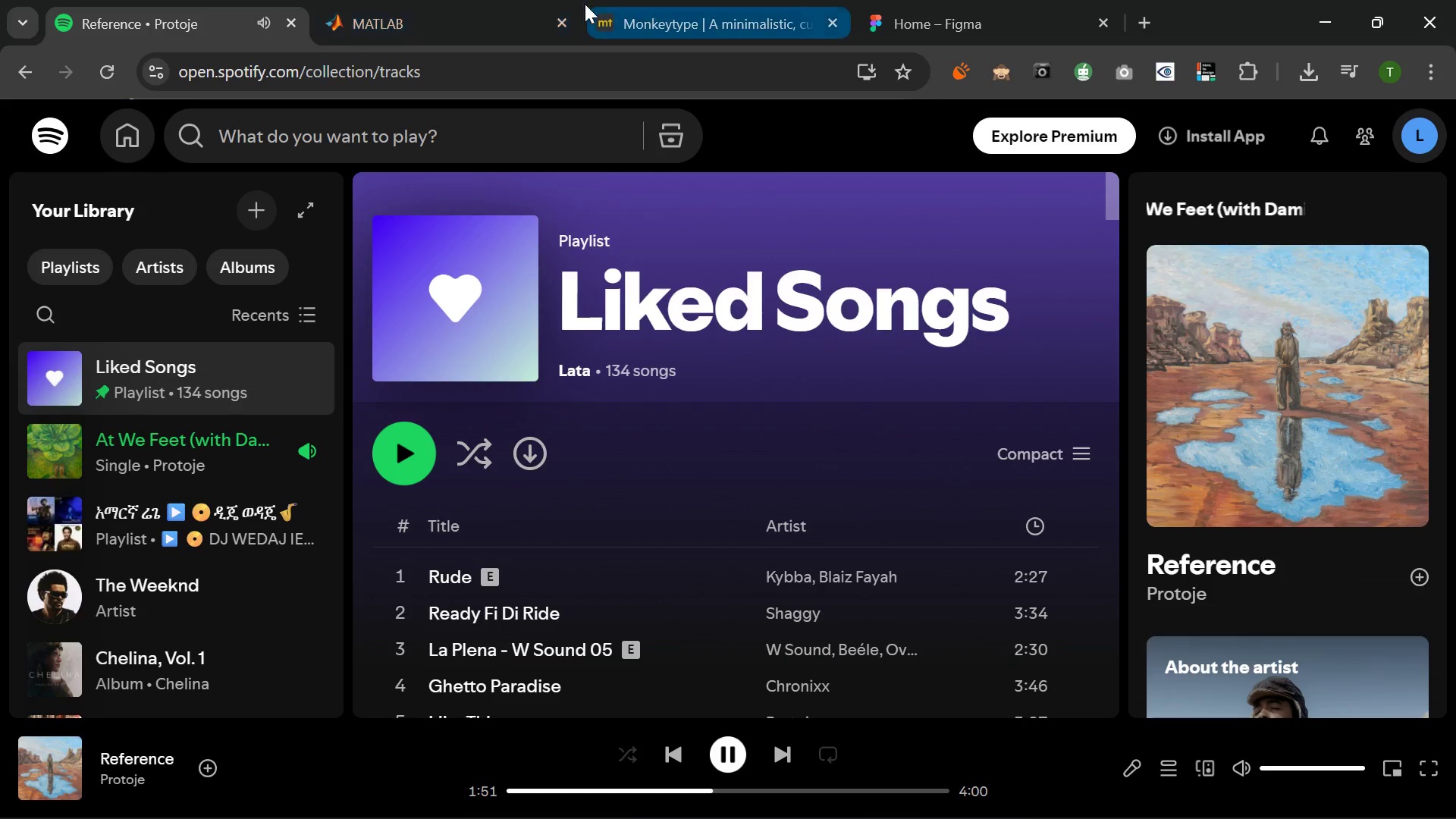 
left_click([435, 6])
 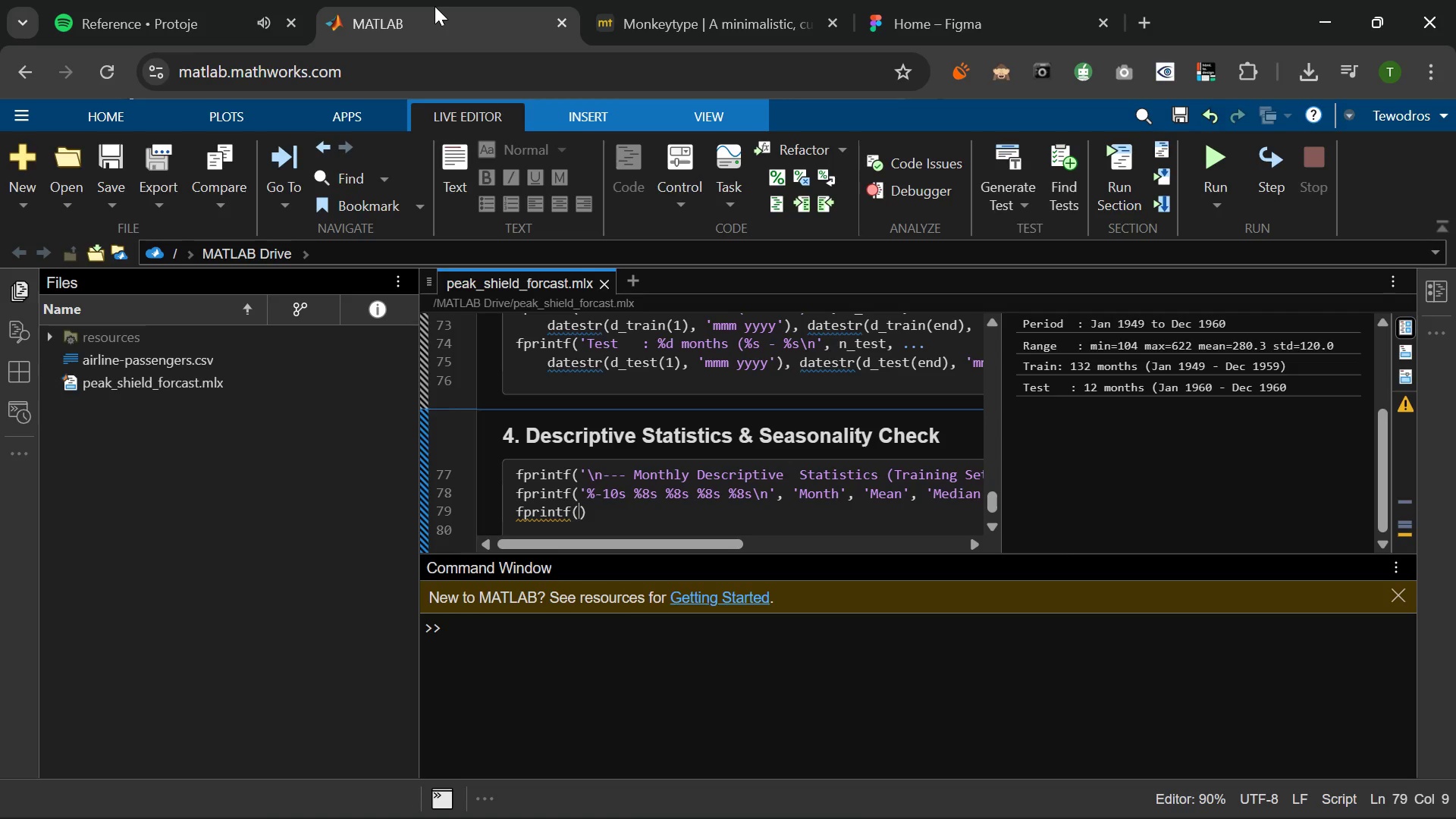 
wait(10.17)
 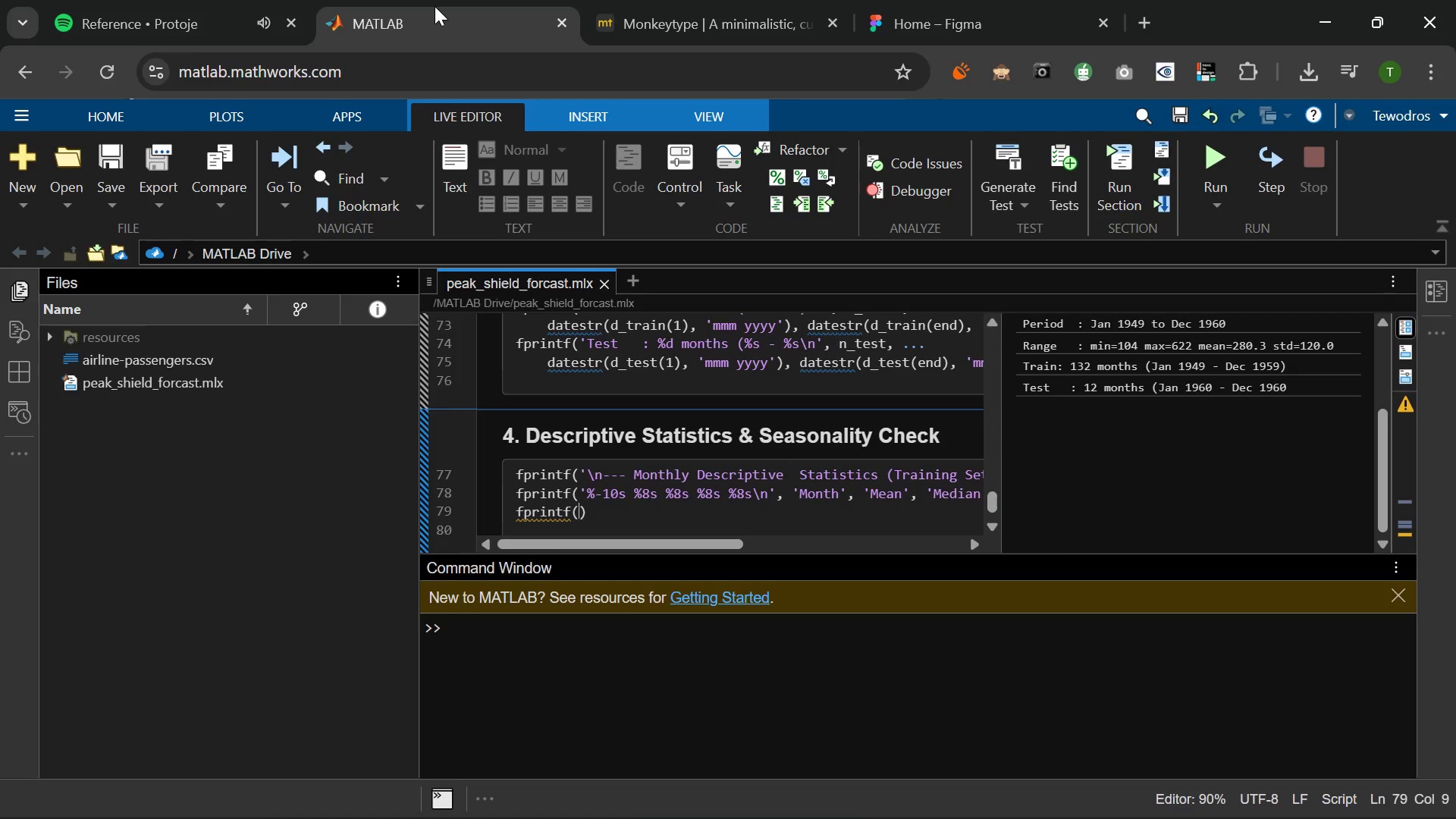 
type('5s\n)
 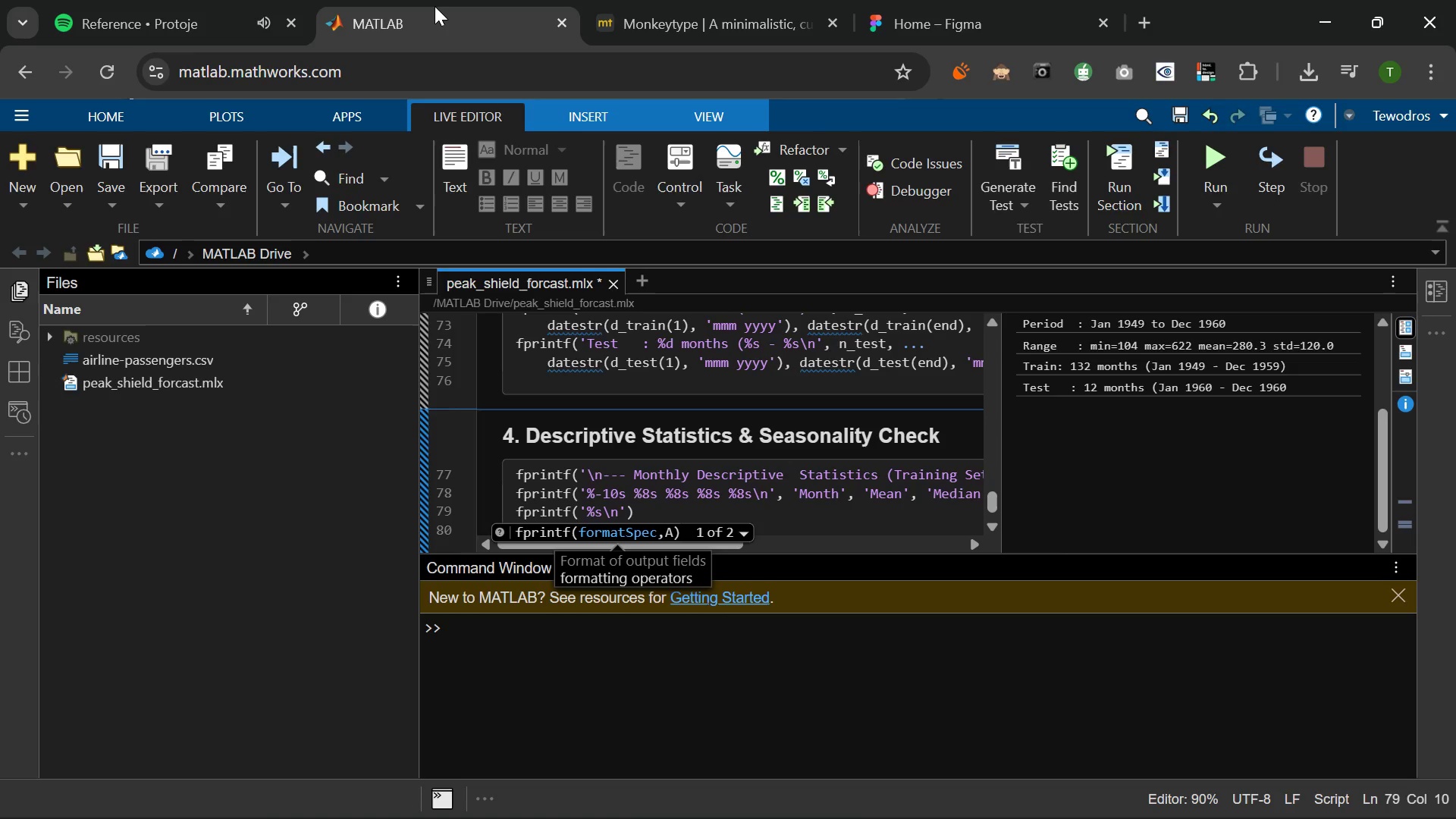 
key(ArrowRight)
 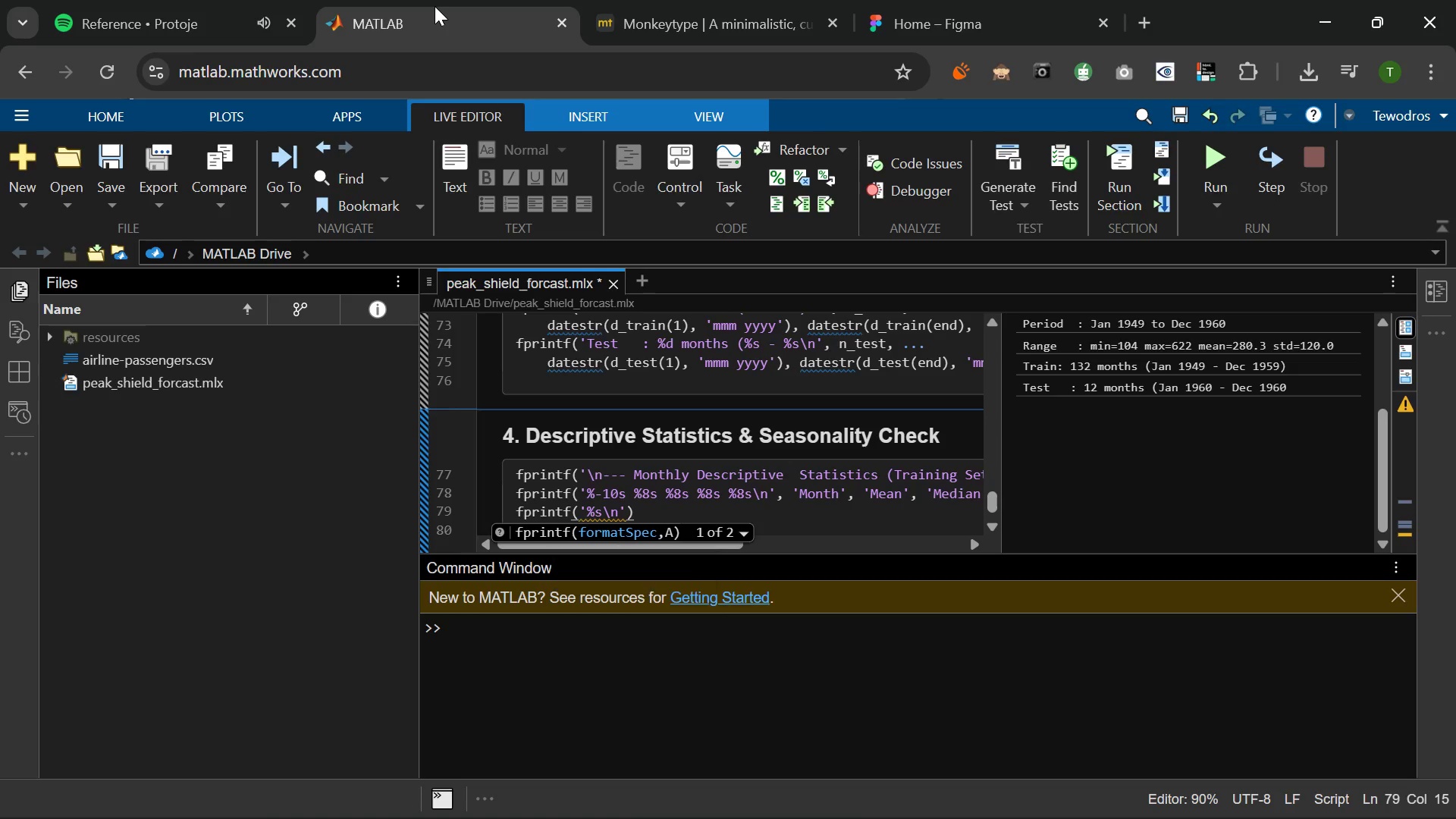 
type(, repmat('-)
 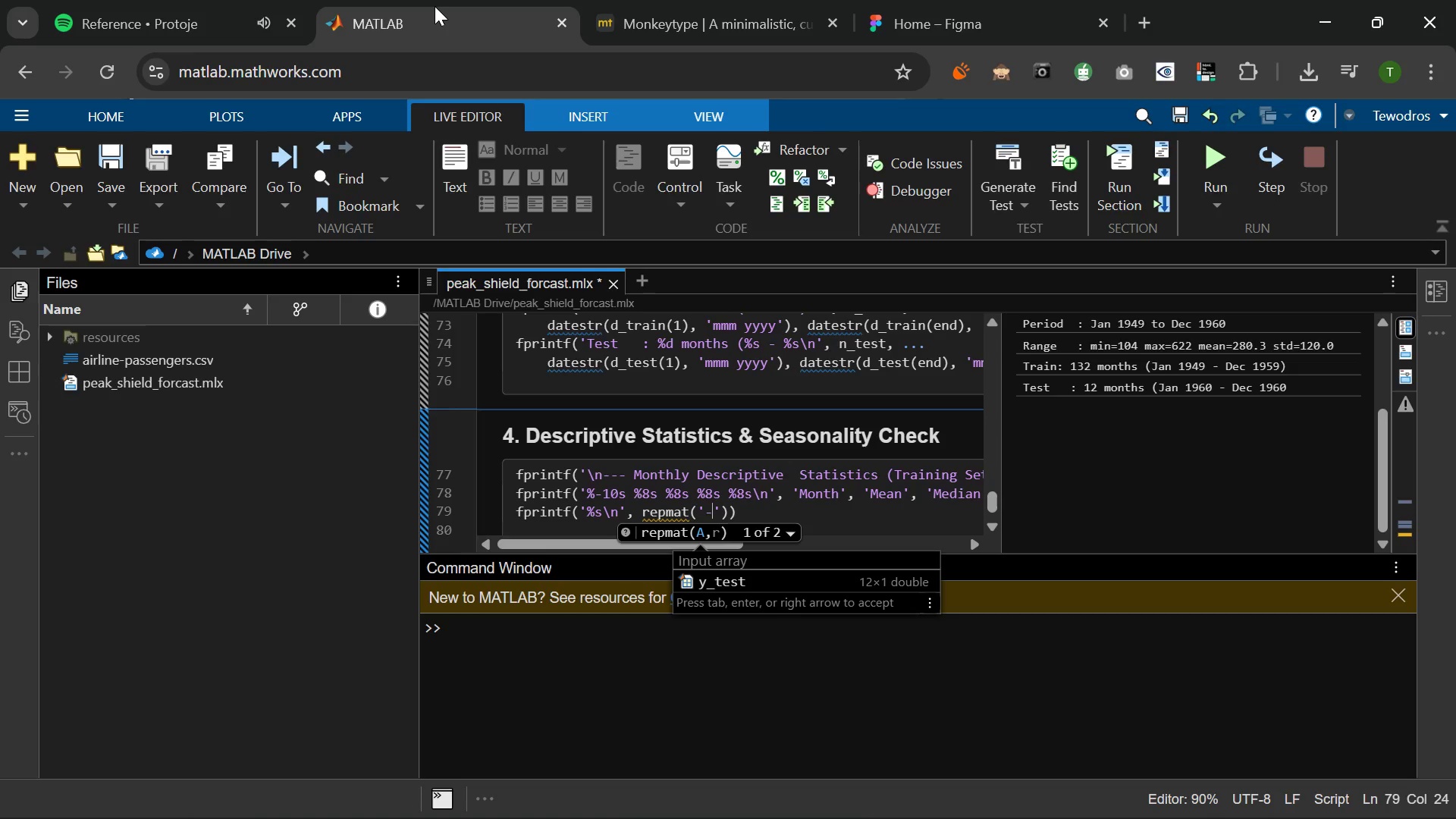 
key(ArrowRight)
 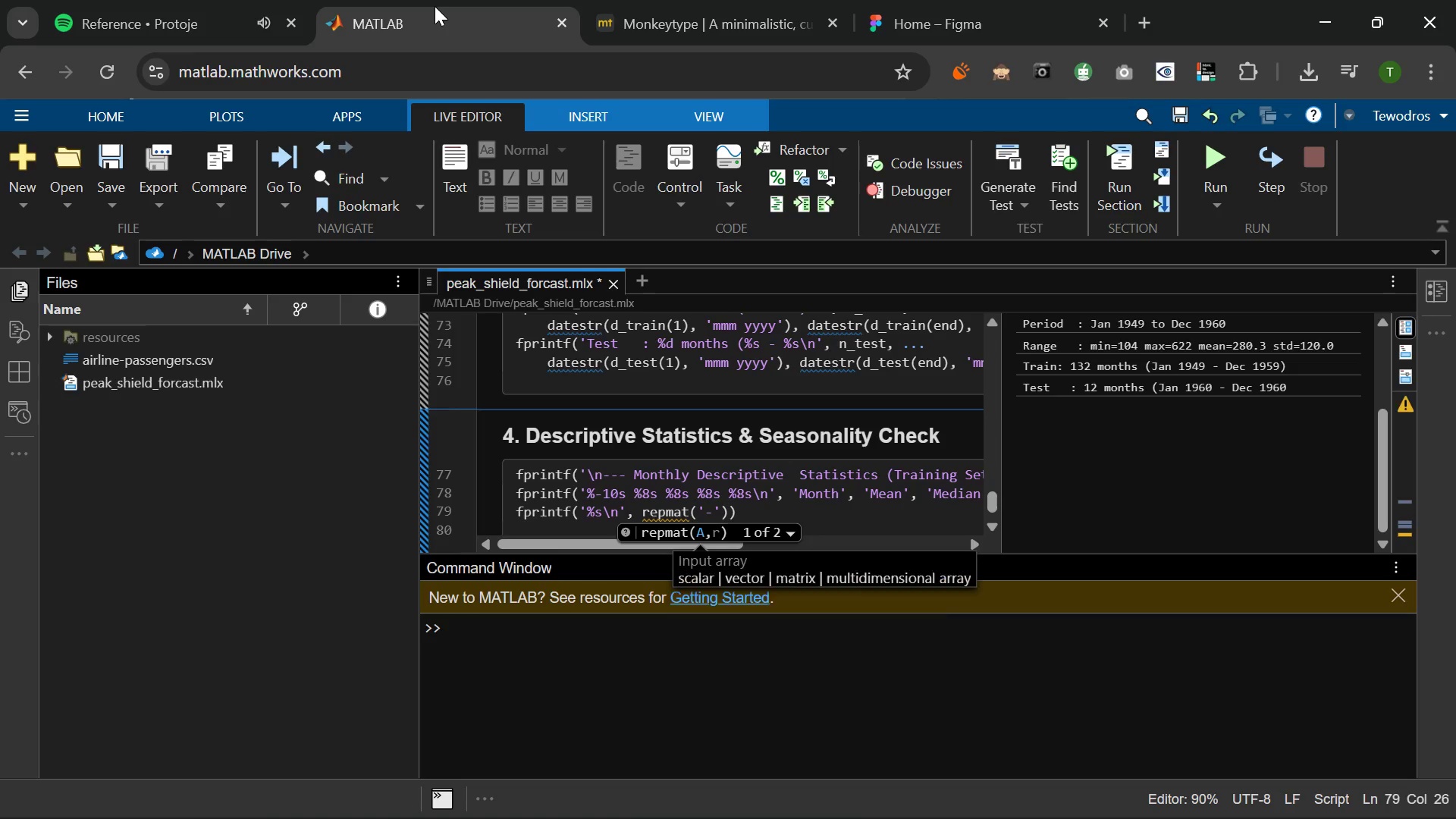 
key(ArrowRight)
 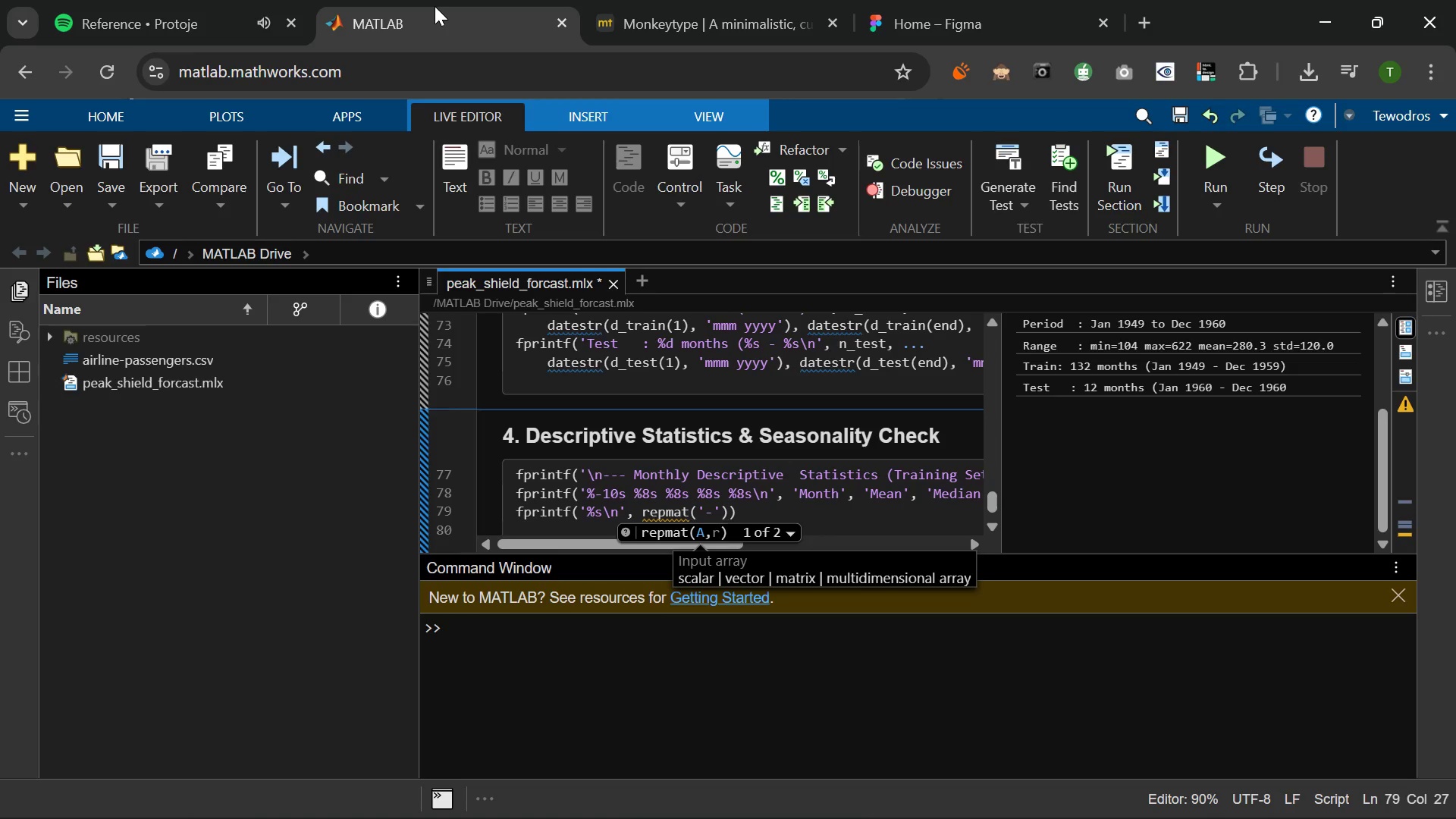 
key(Comma)
 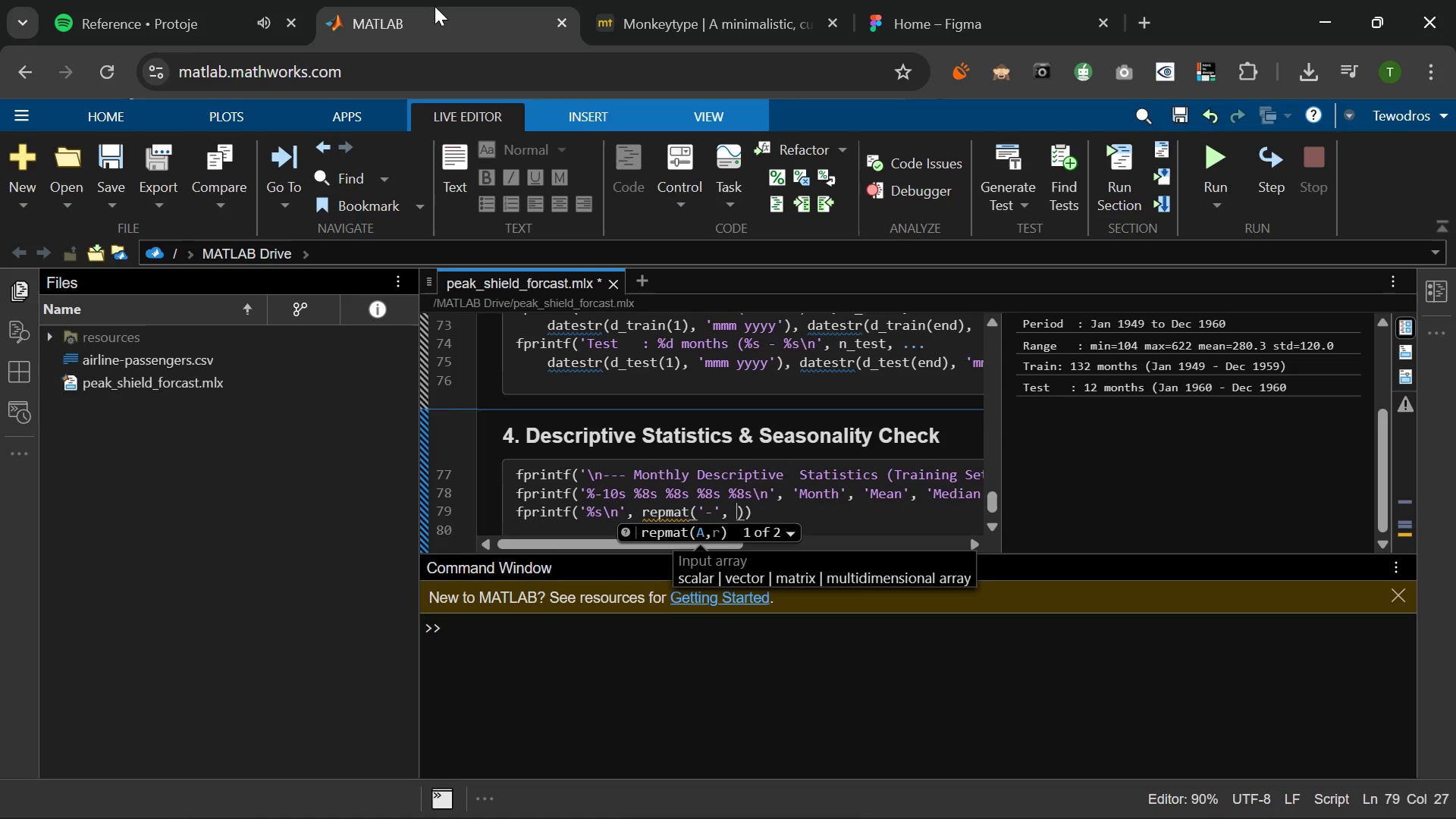 
key(Space)
 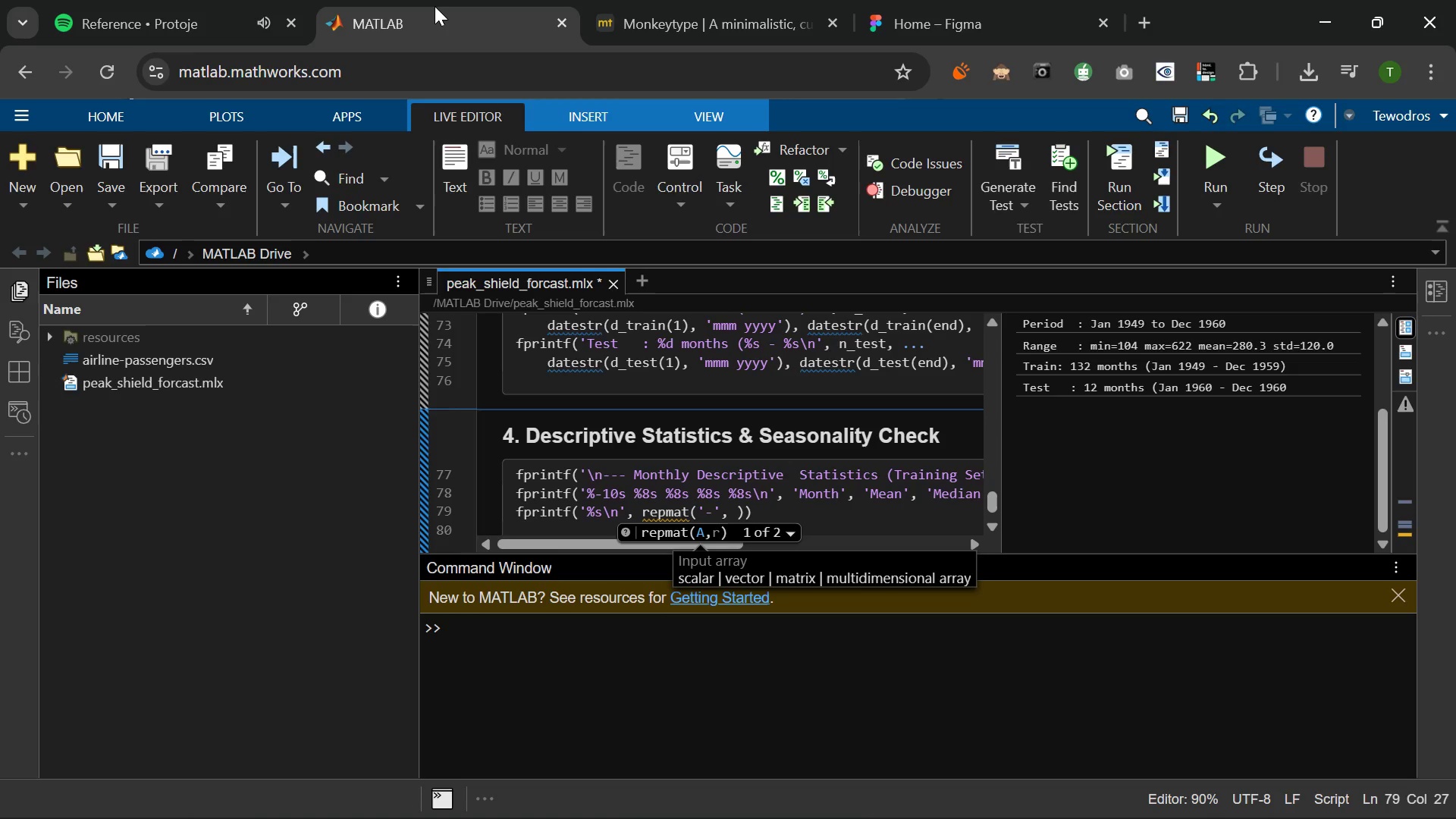 
key(1)
 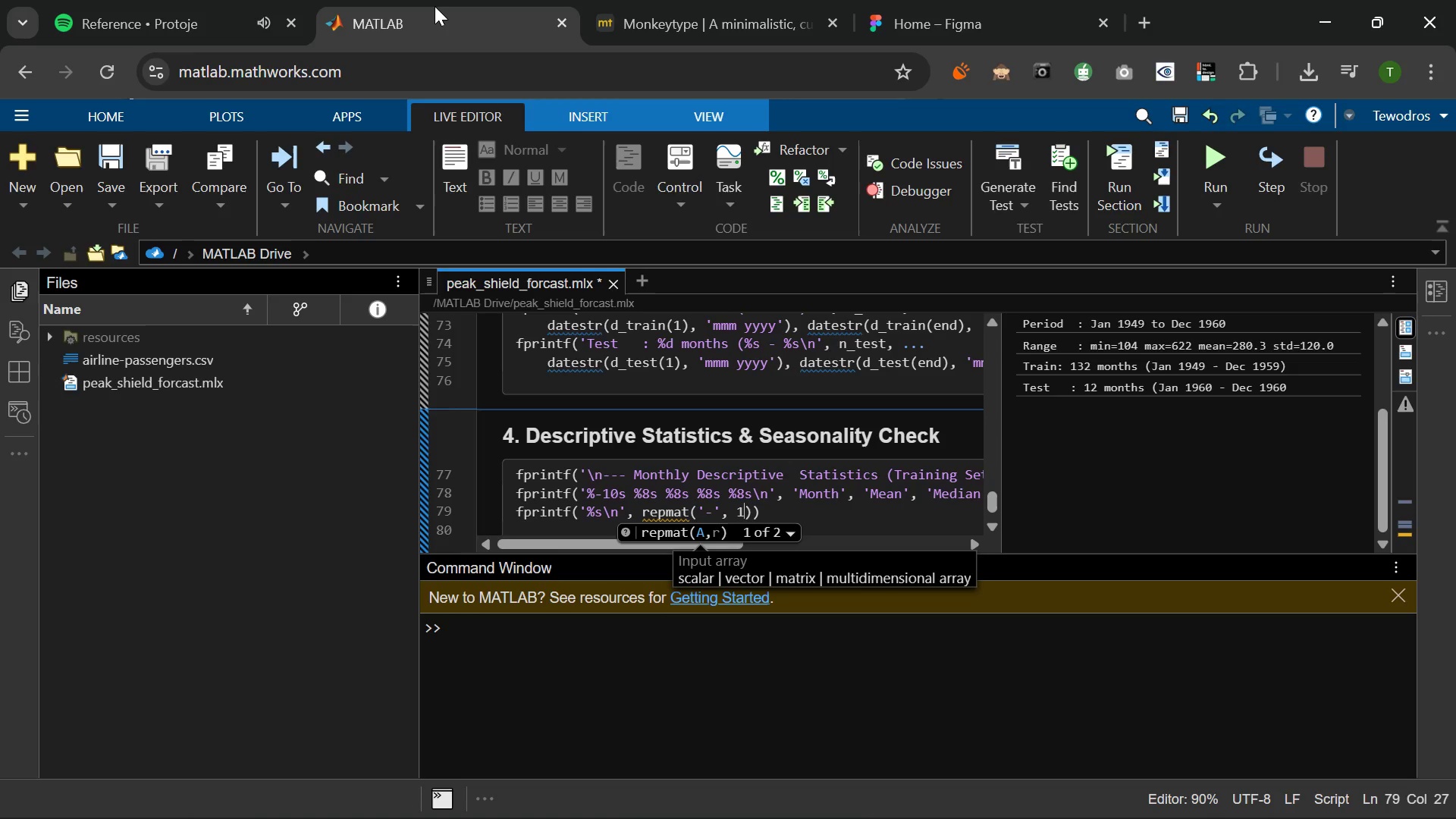 
key(Comma)
 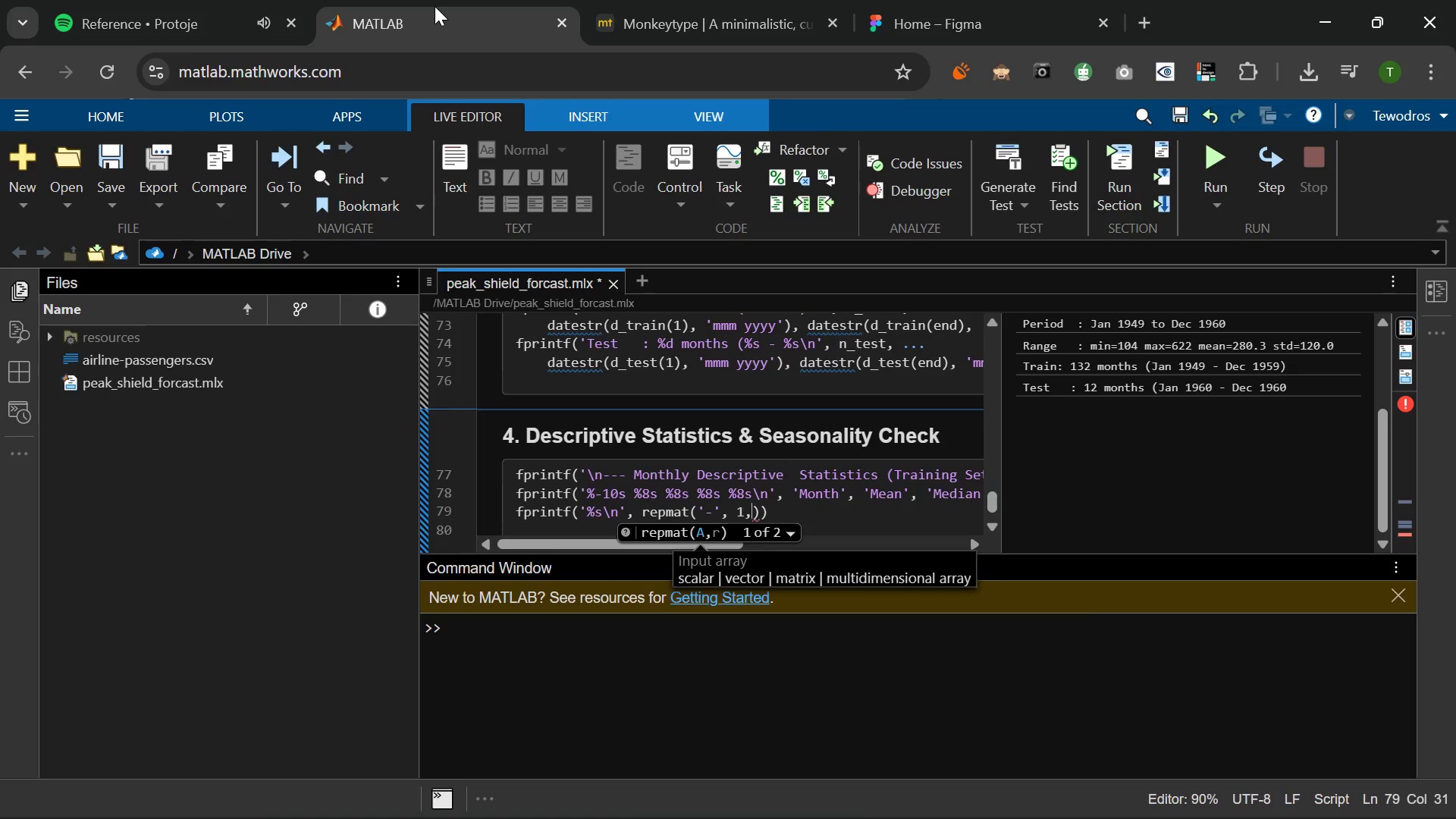 
type(46)
 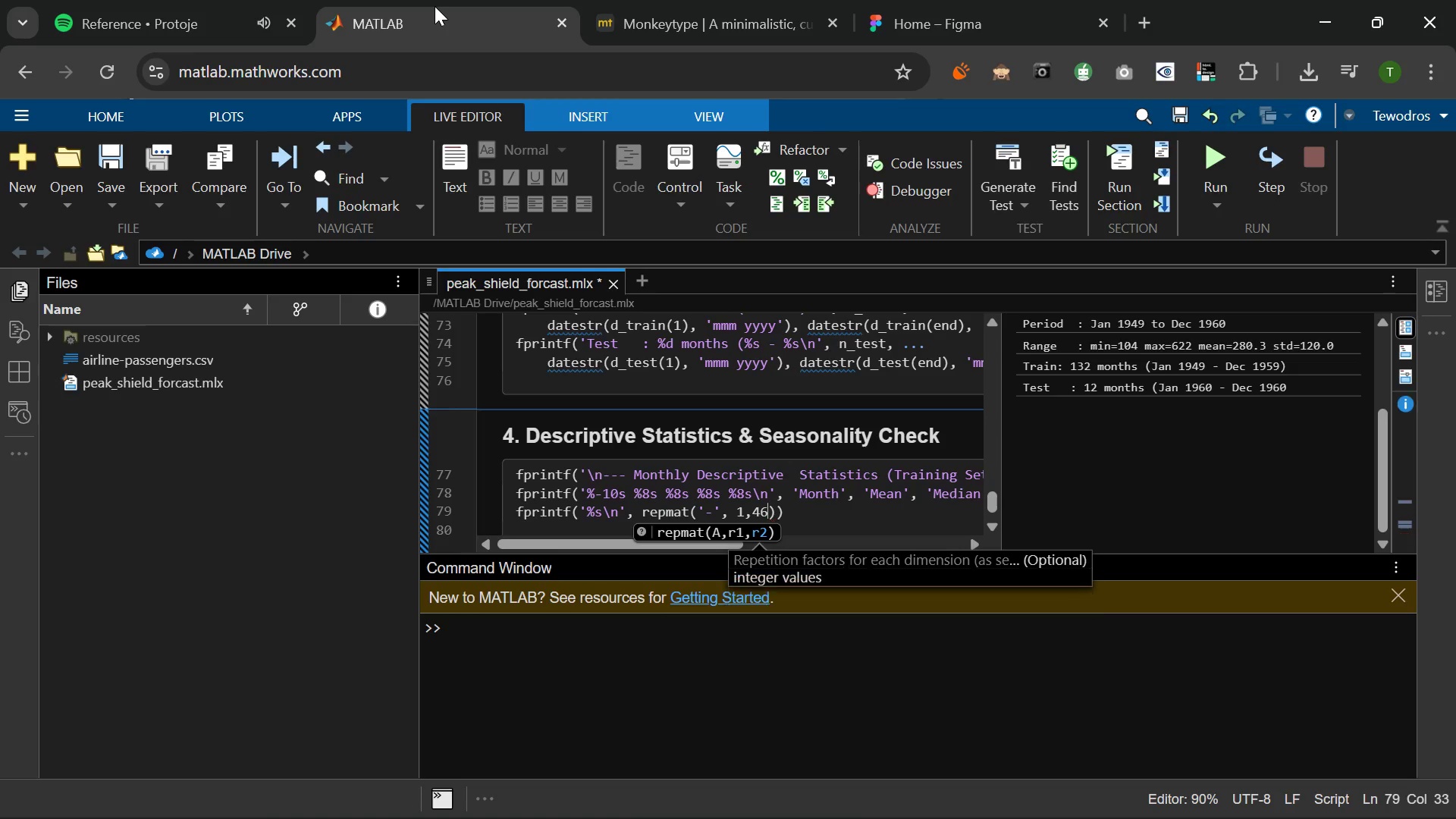 
key(ArrowRight)
 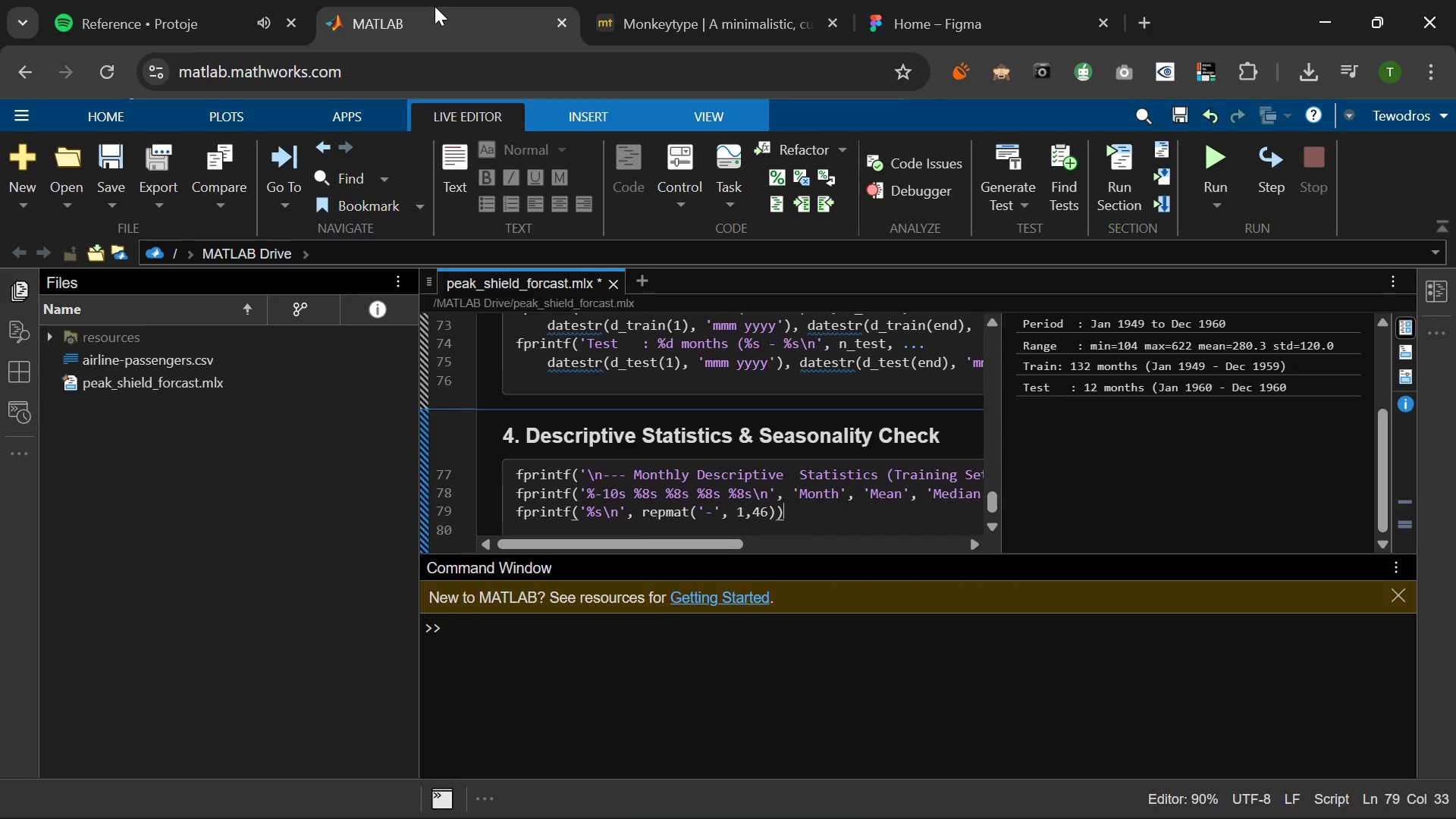 
key(ArrowRight)
 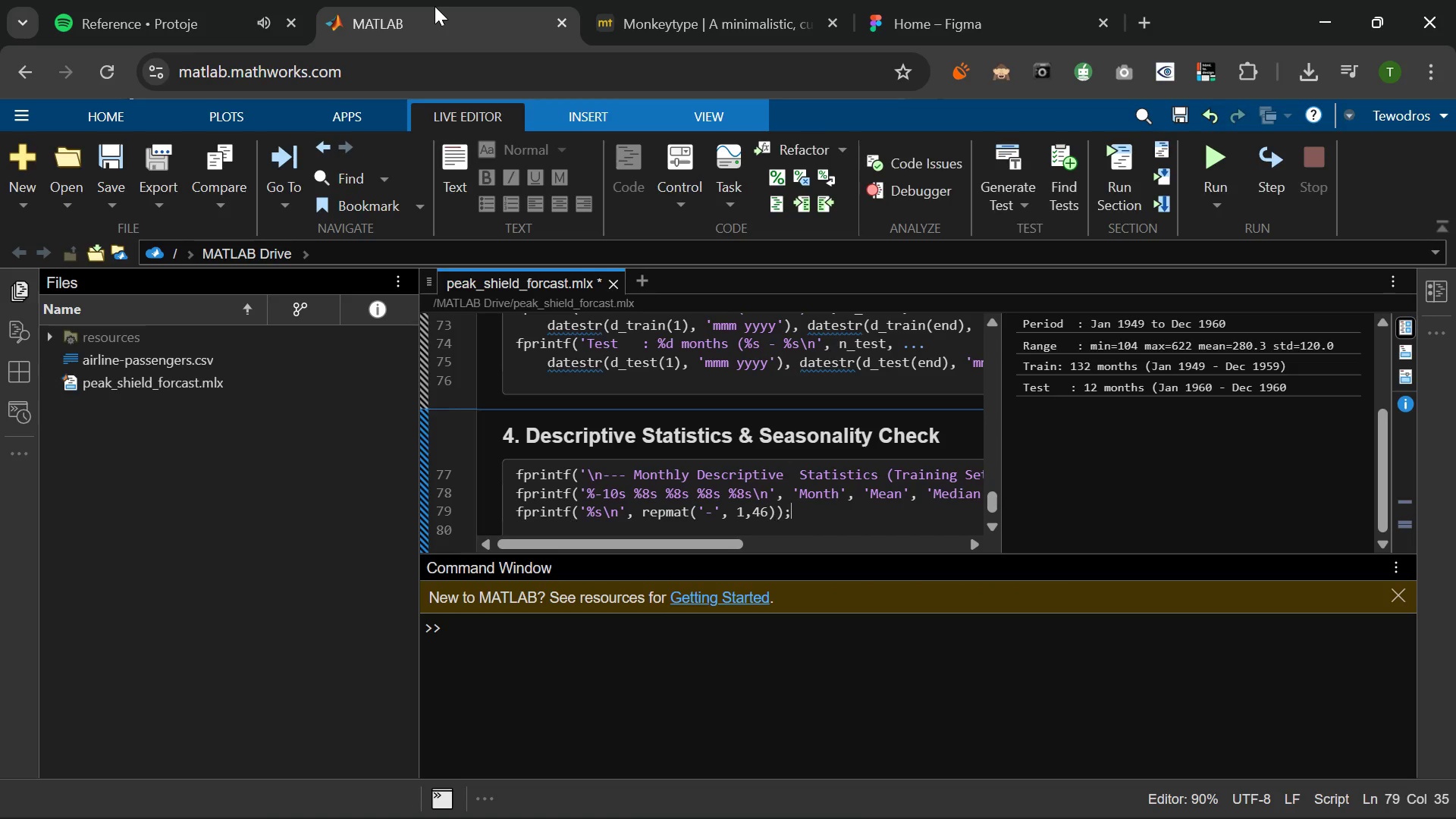 
key(Semicolon)
 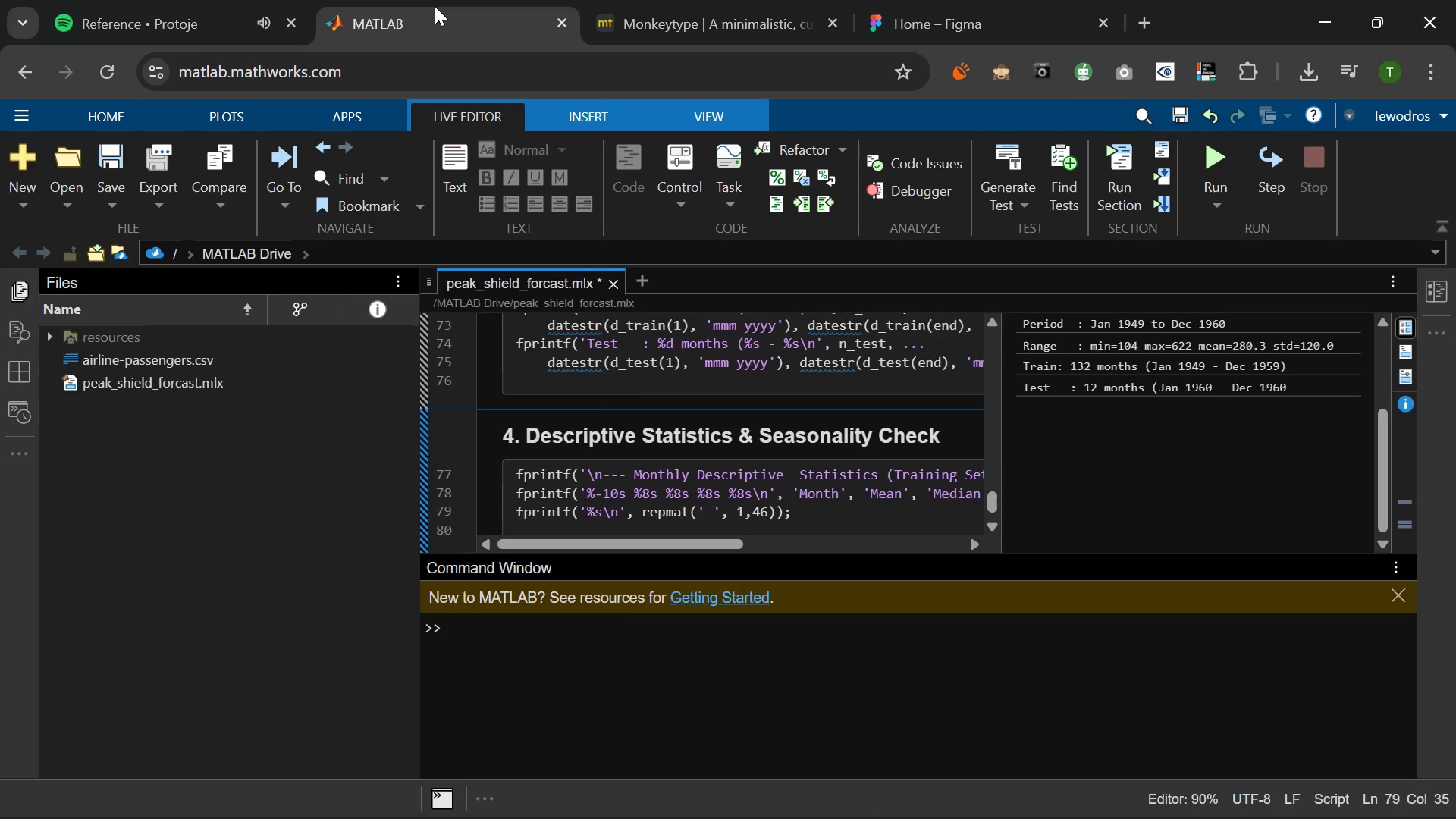 
key(Enter)
 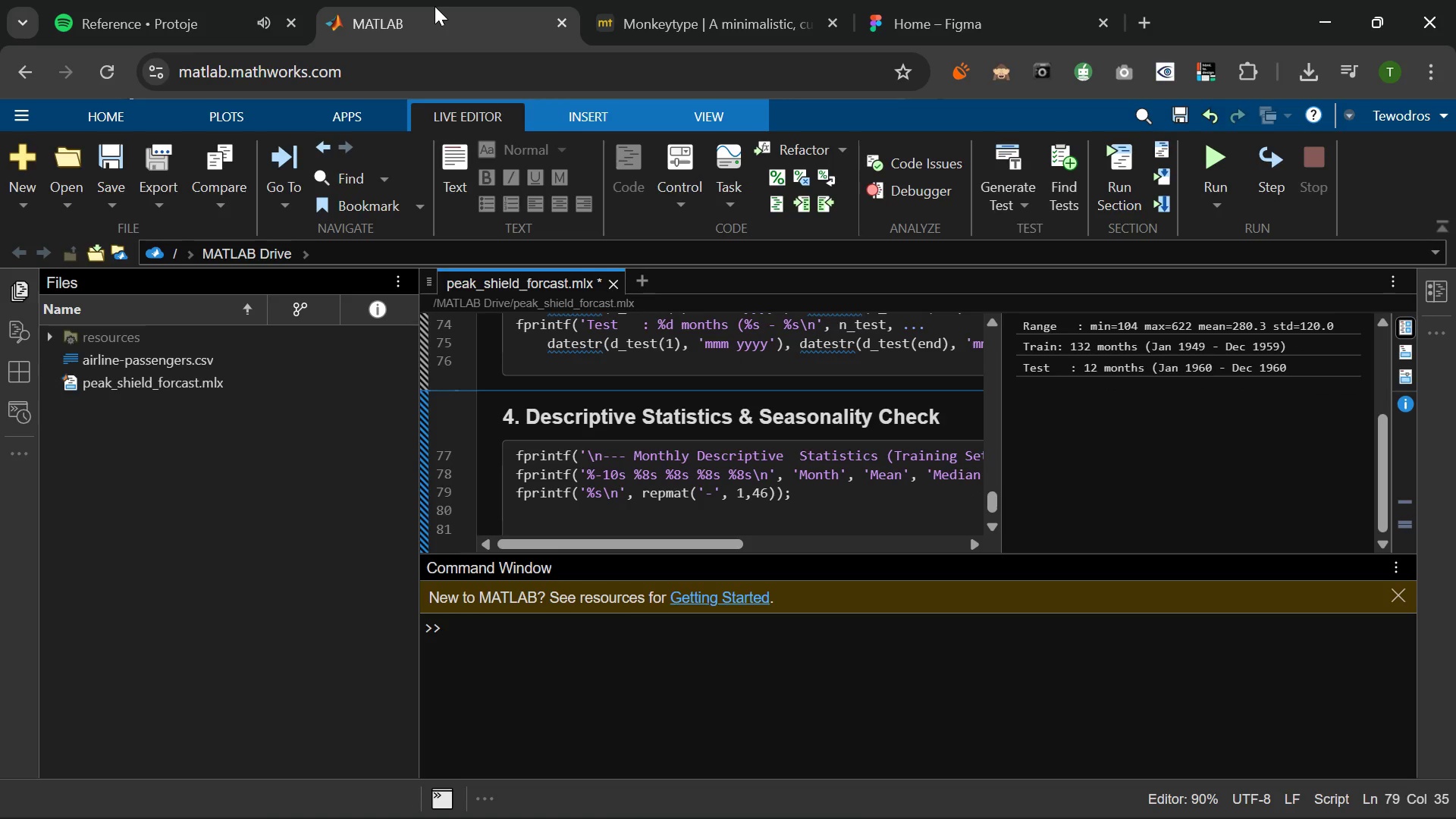 
key(Enter)
 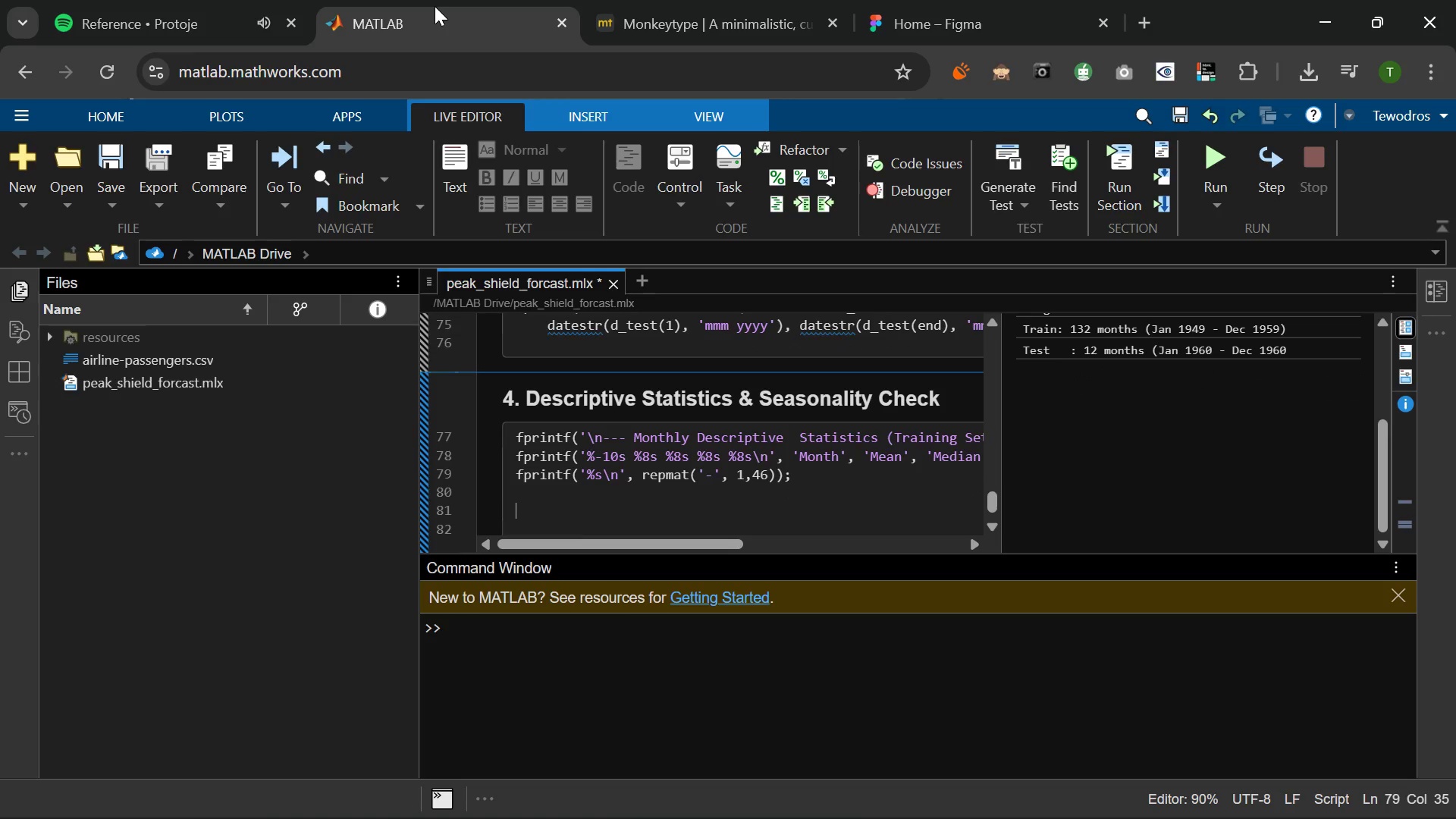 
type(month_names = ('Jan)
 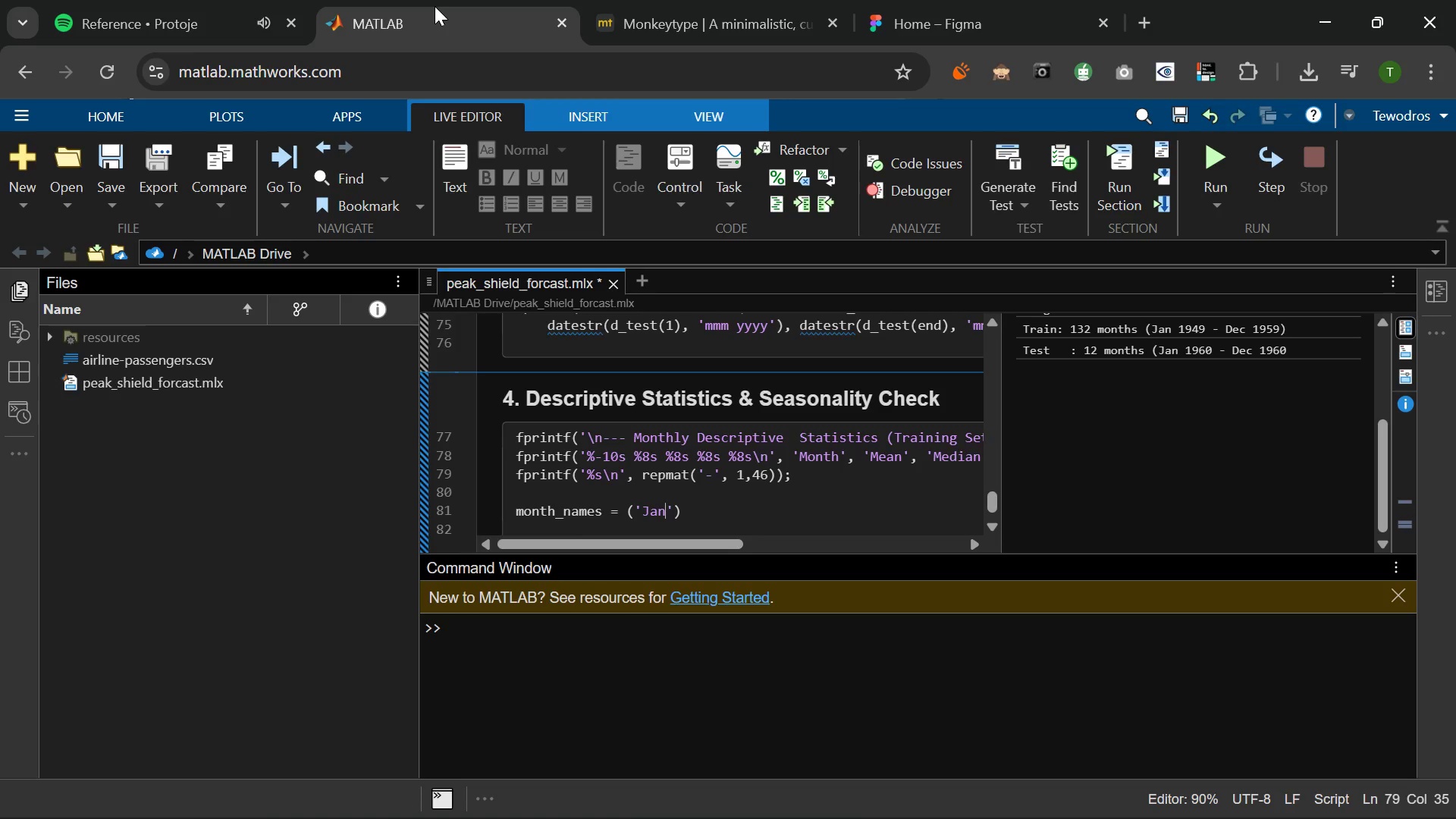 
key(ArrowRight)
 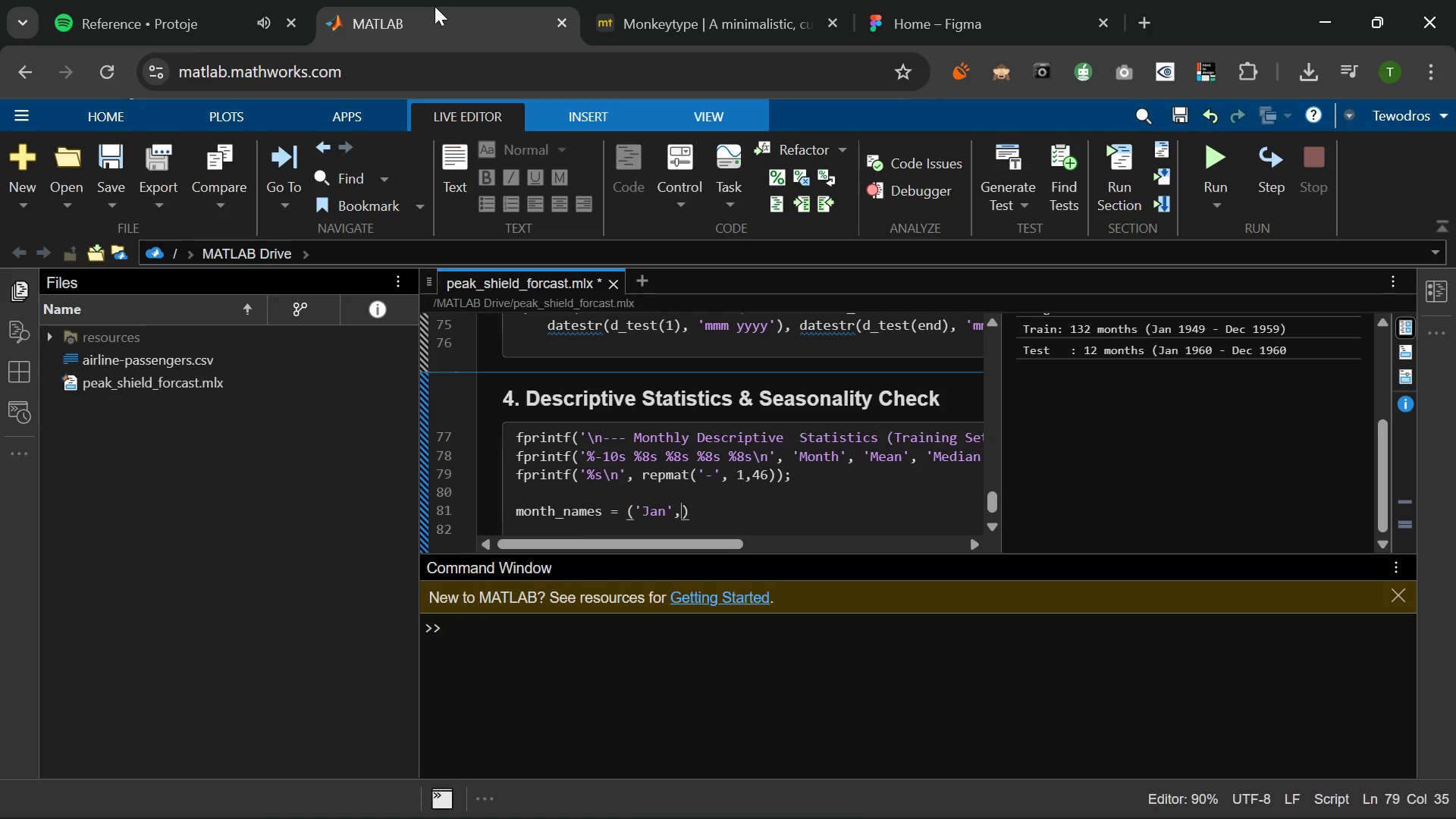 
type(, 'Feb)
 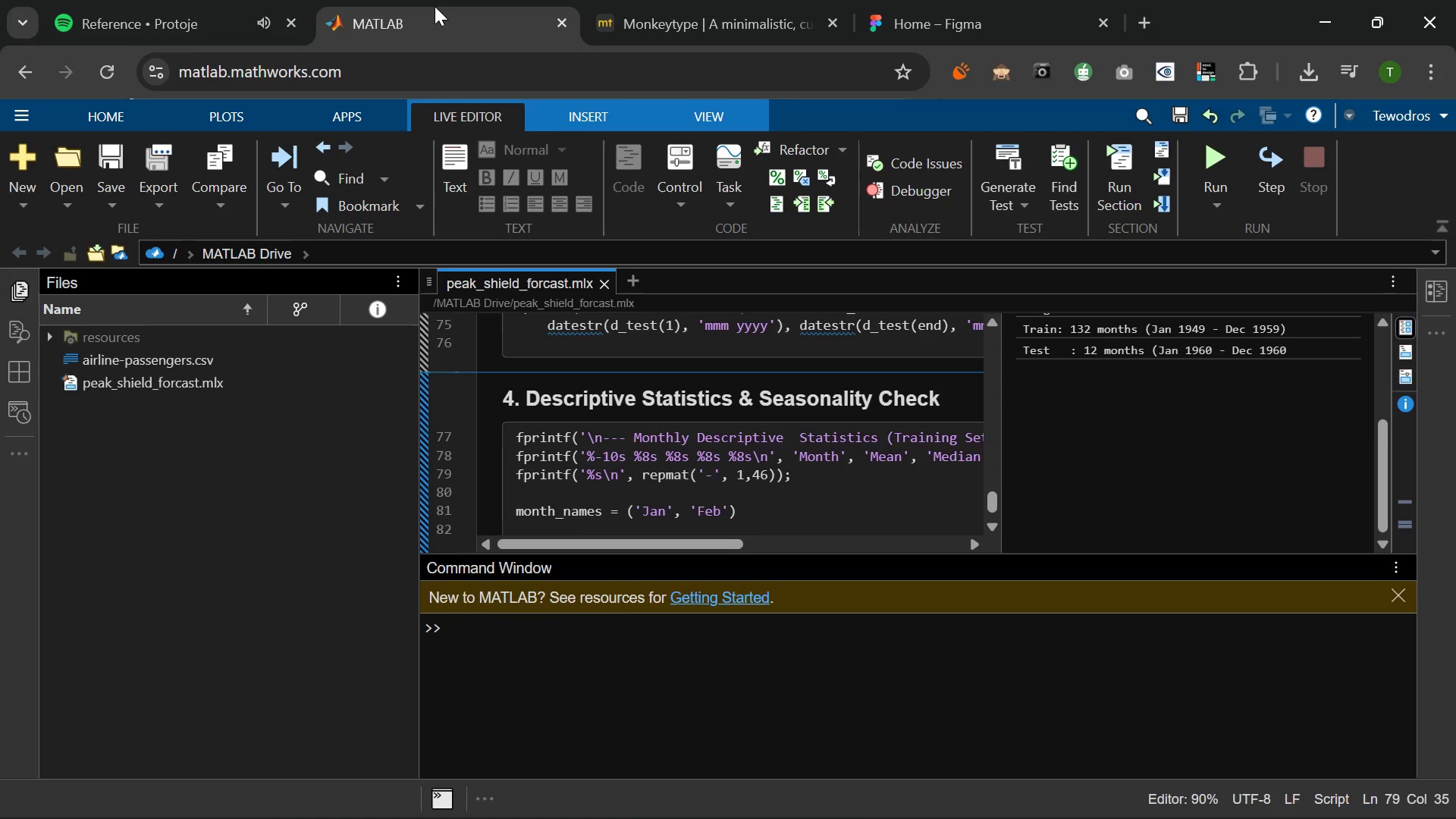 
key(ArrowRight)
 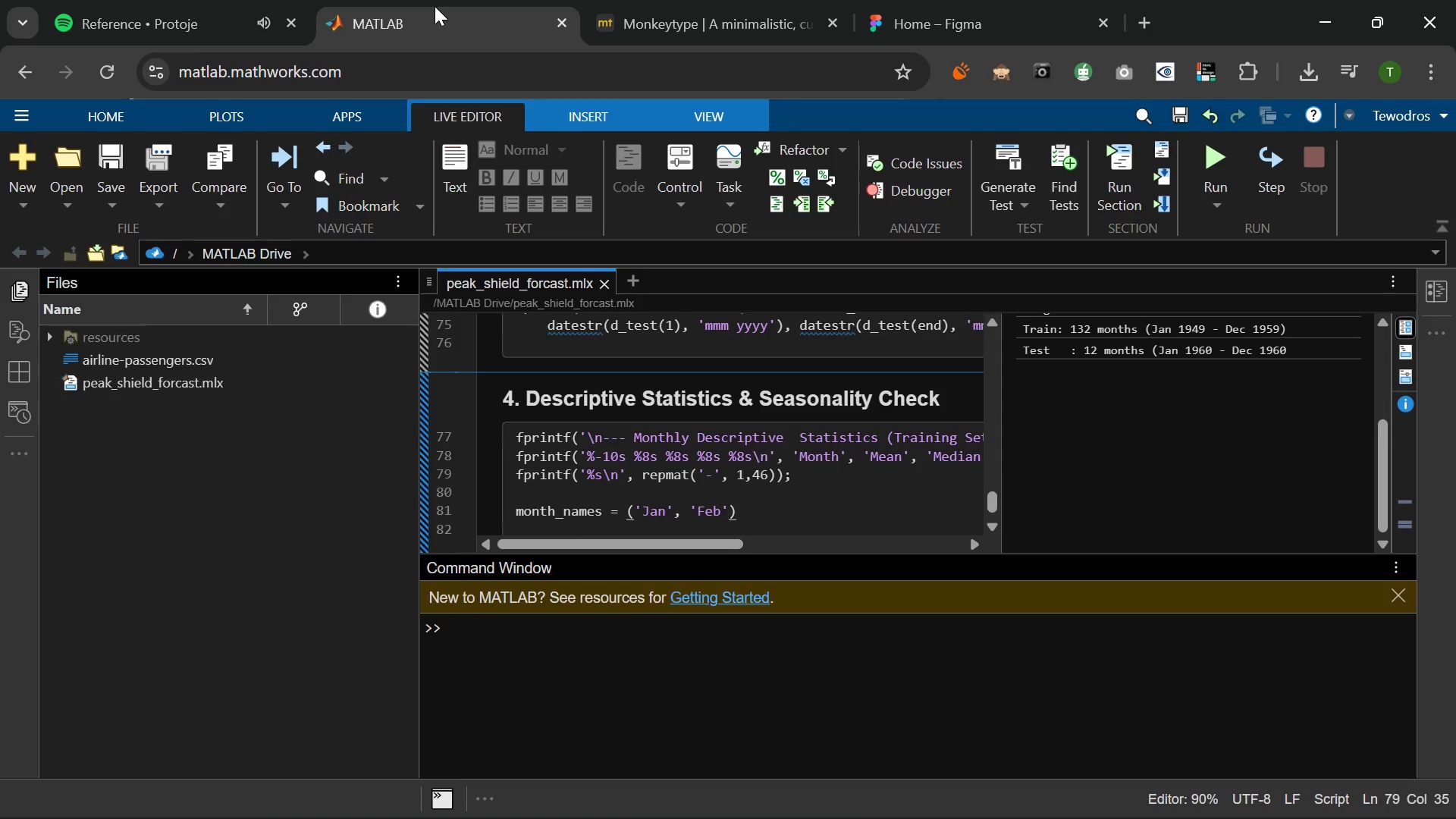 
type(, Mar')
 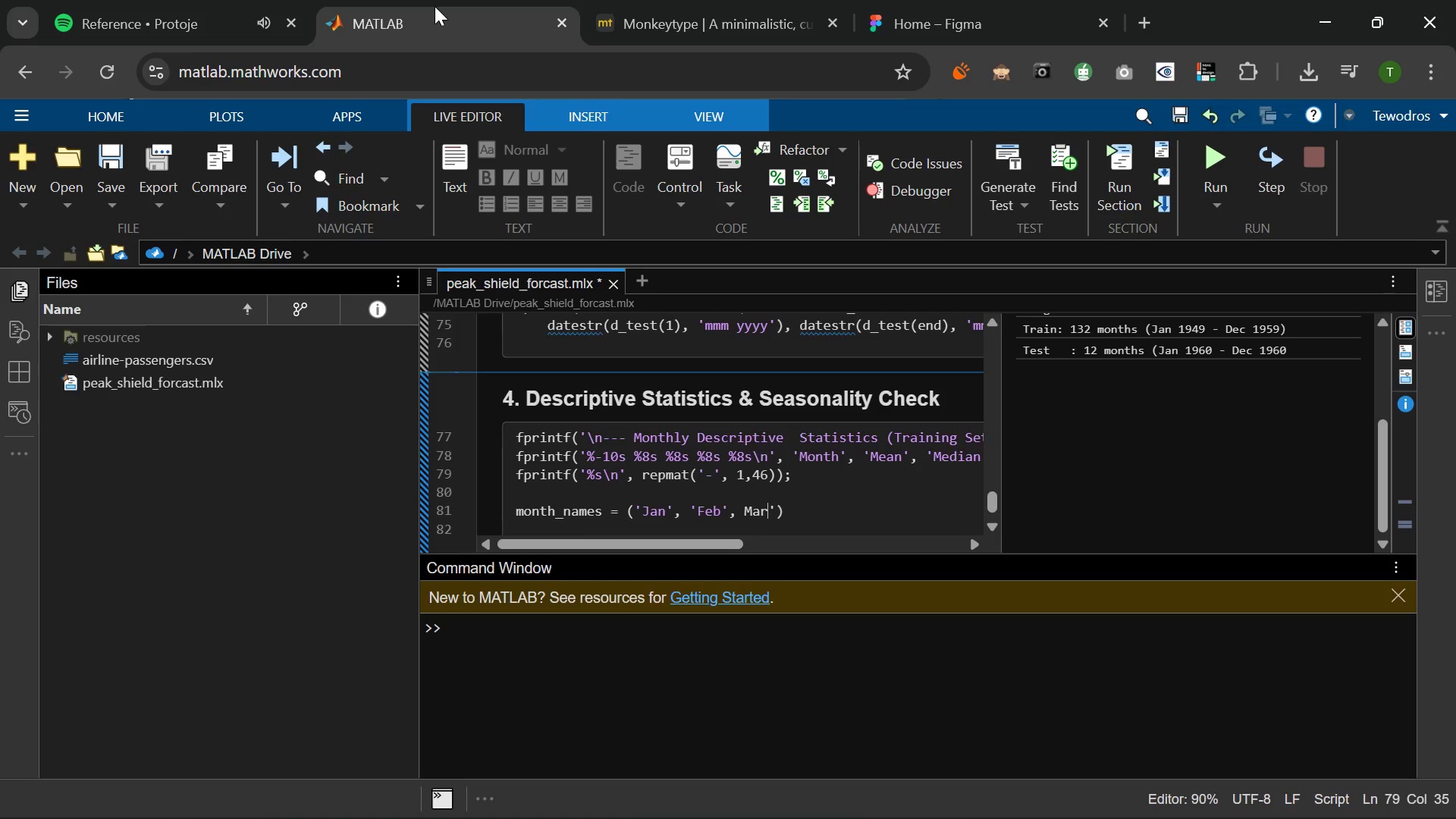 
key(ArrowLeft)
 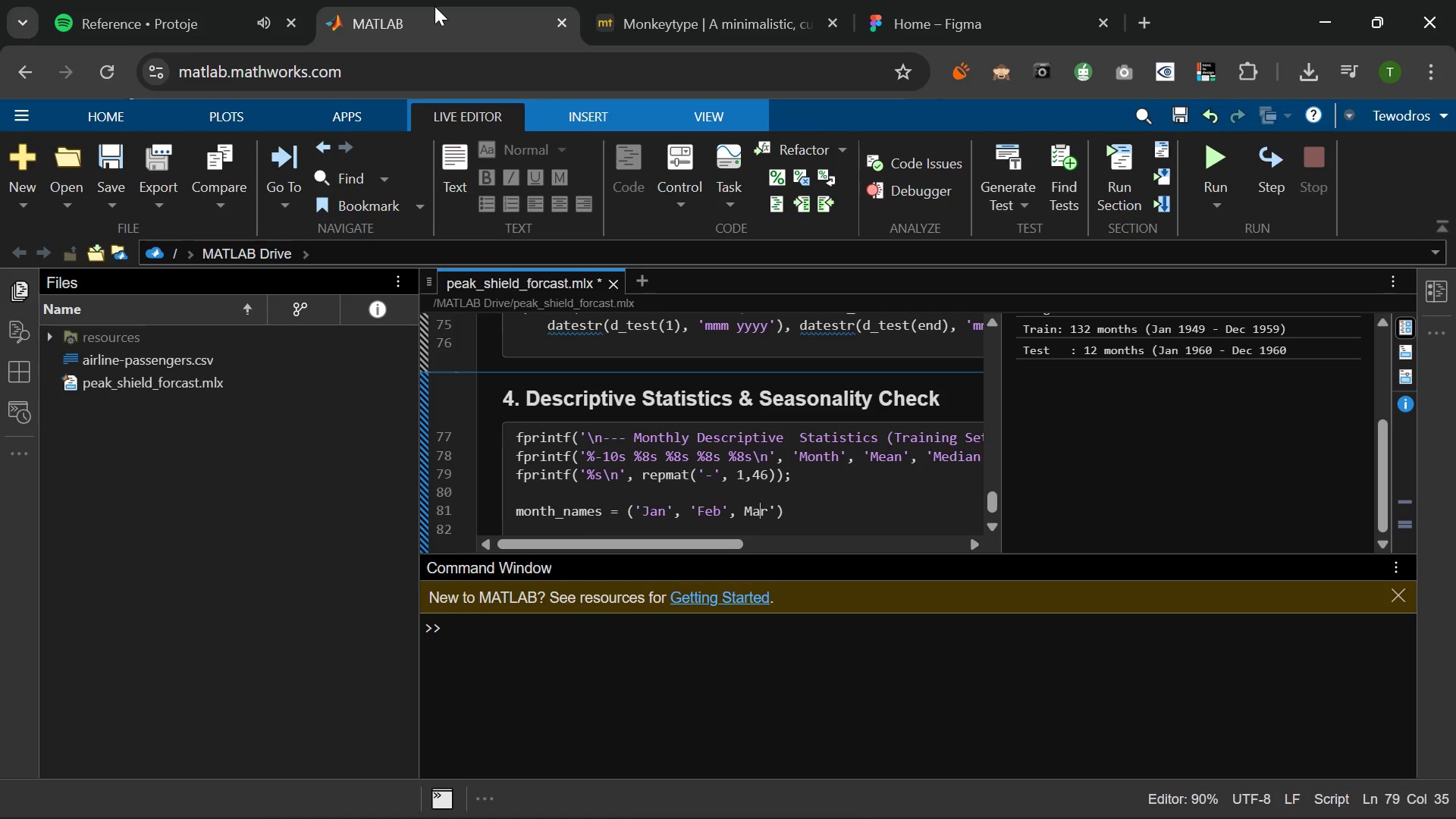 
key(ArrowLeft)
 